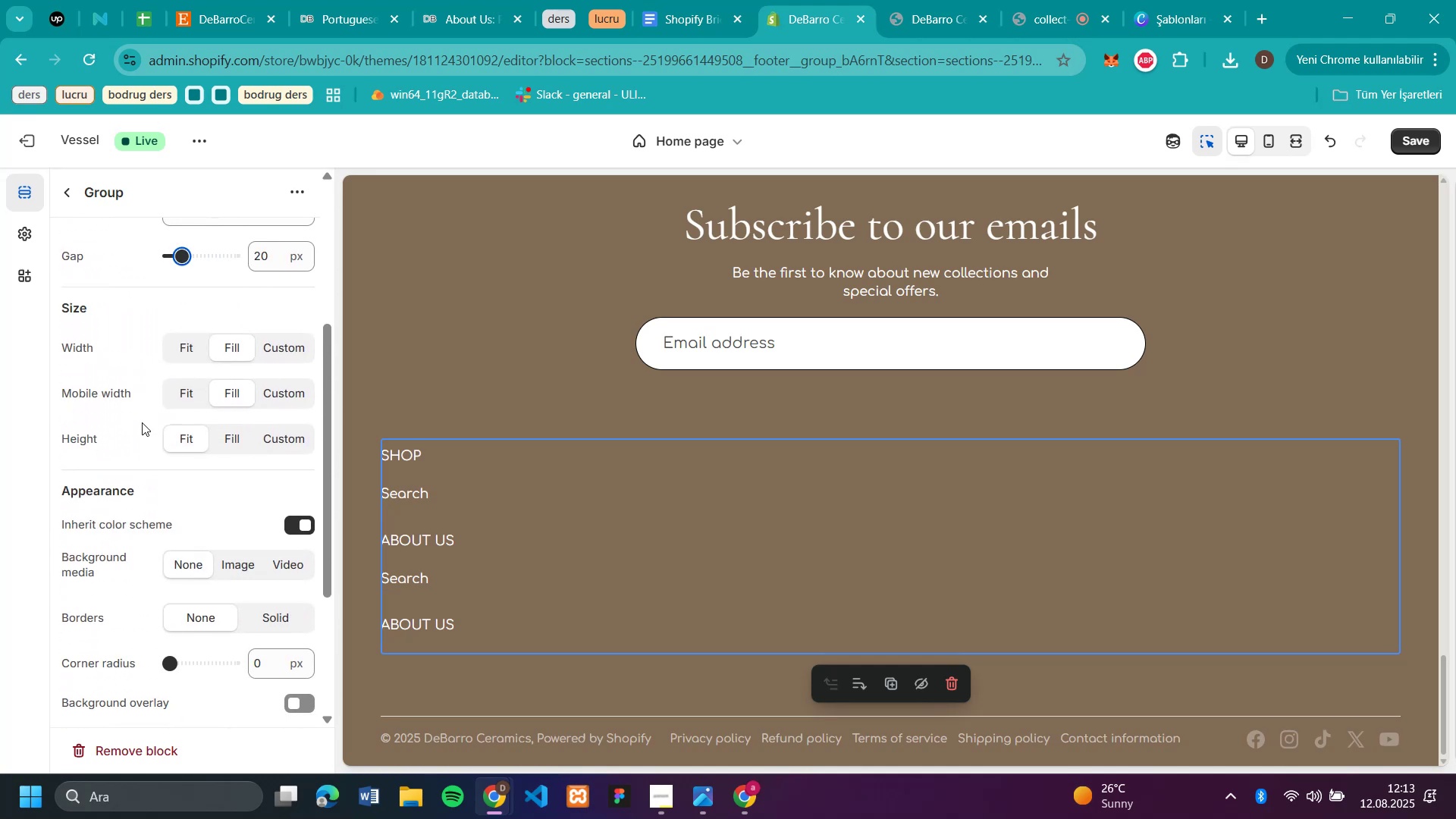 
scroll: coordinate [204, 333], scroll_direction: up, amount: 7.0
 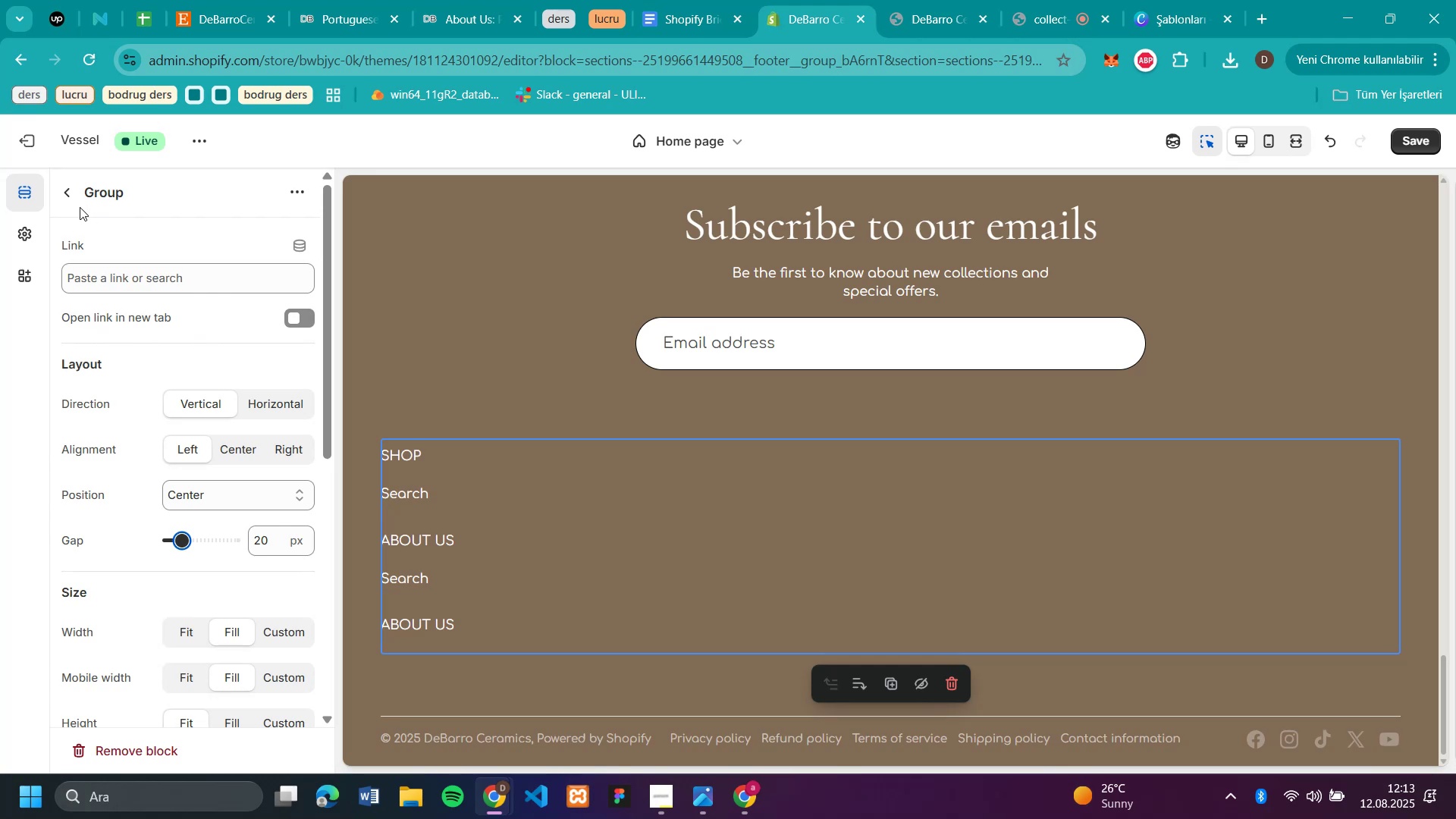 
left_click([72, 198])
 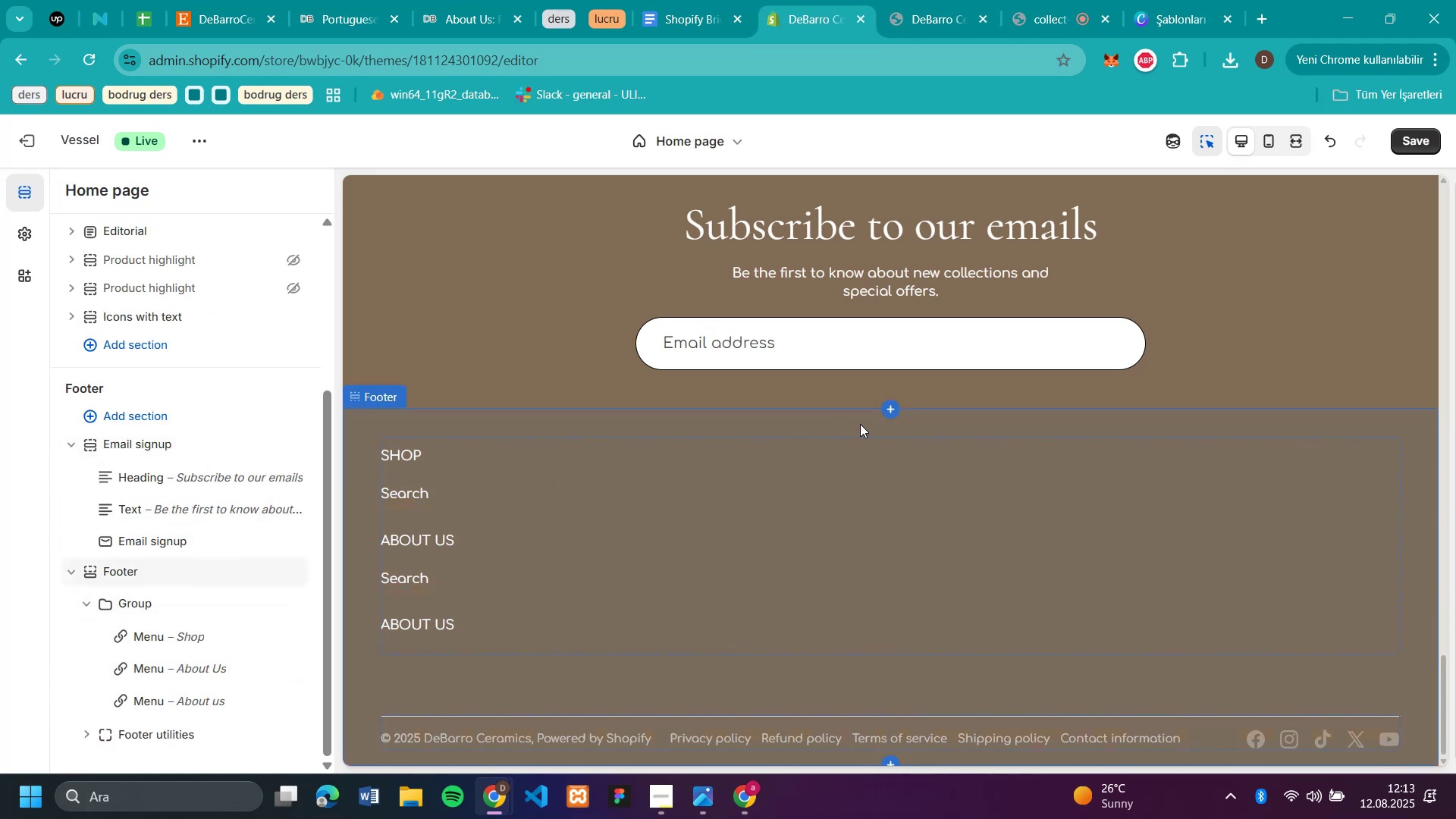 
wait(7.09)
 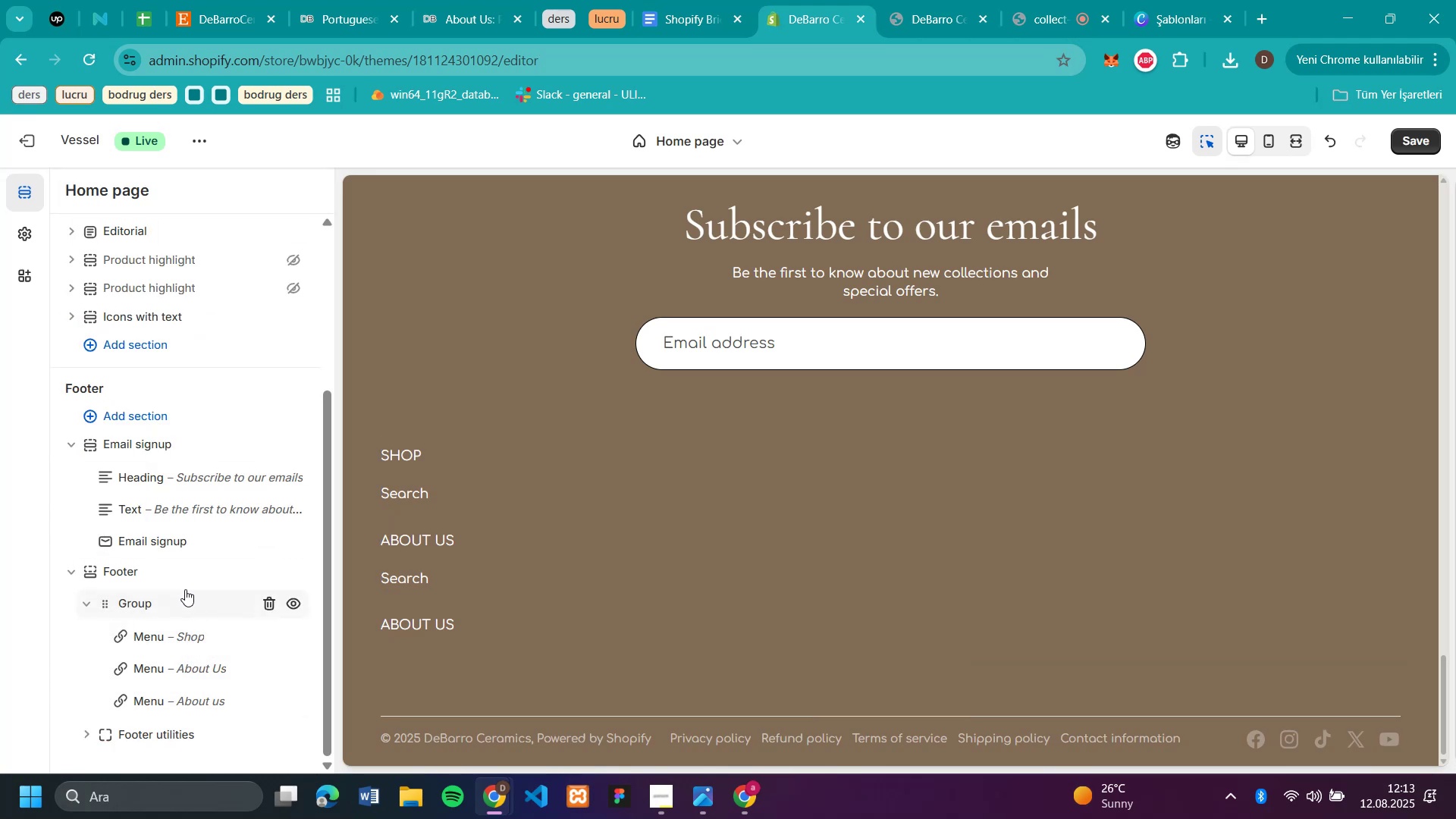 
mouse_move([256, 617])
 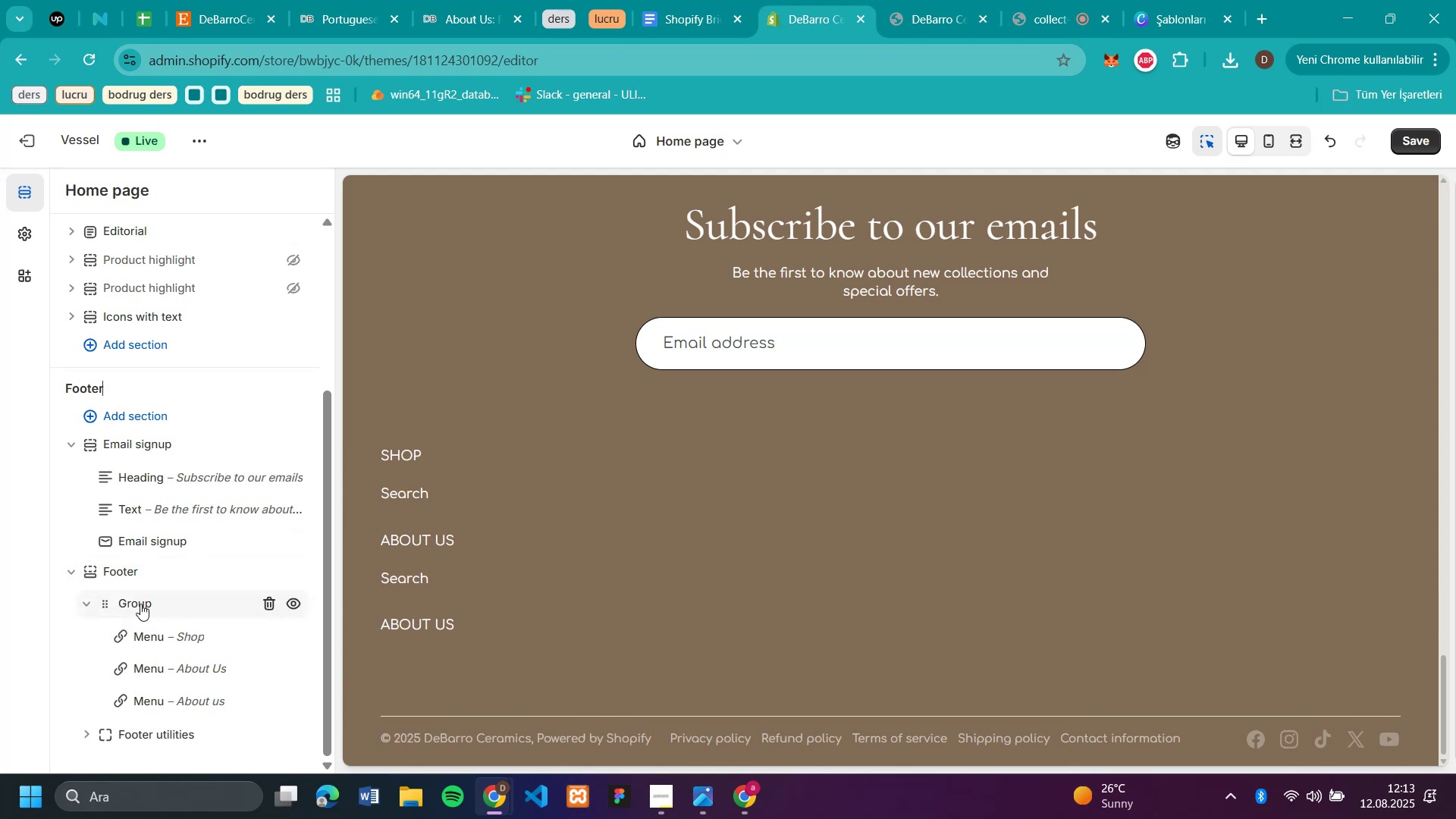 
left_click([140, 604])
 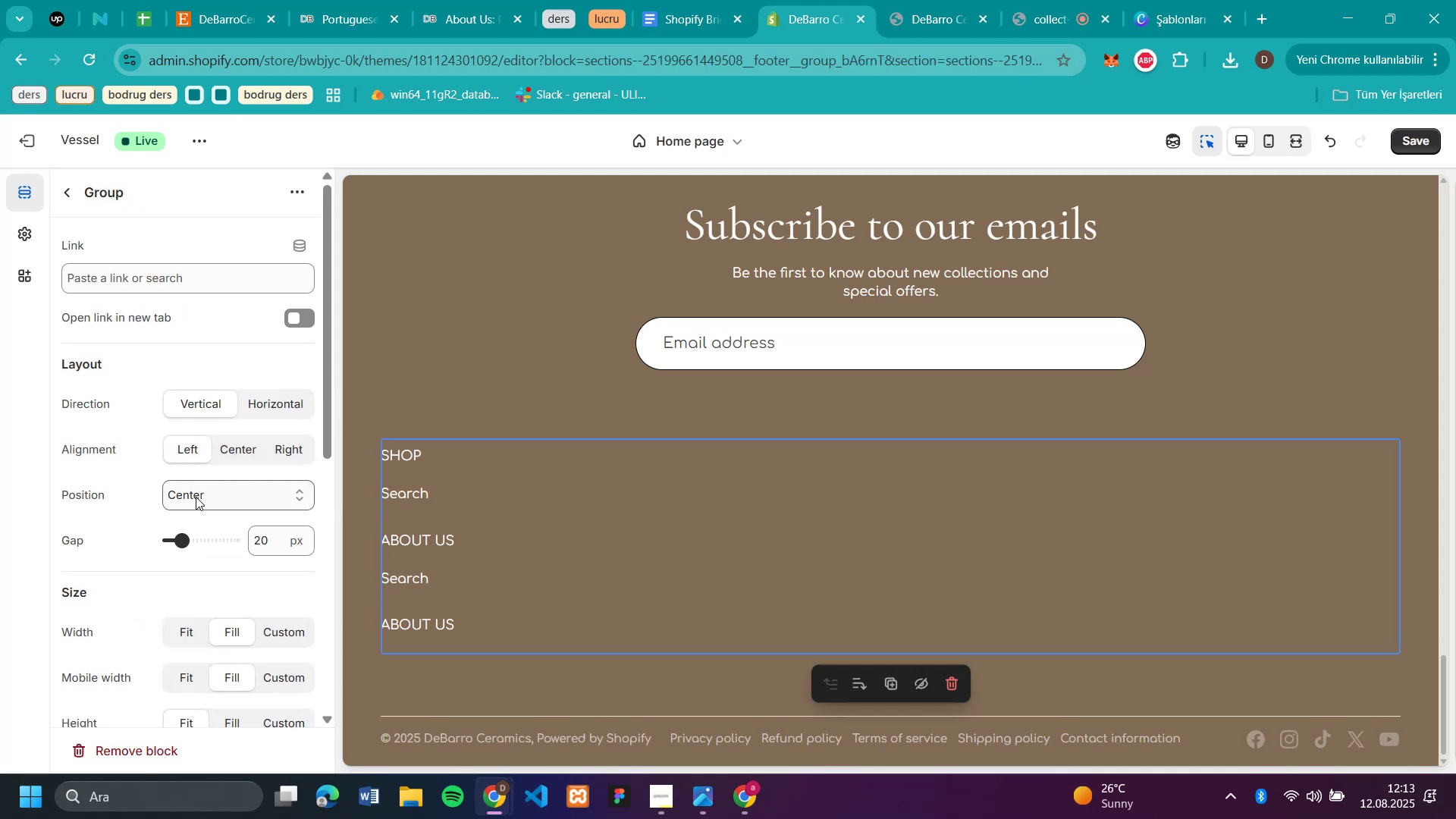 
left_click([265, 400])
 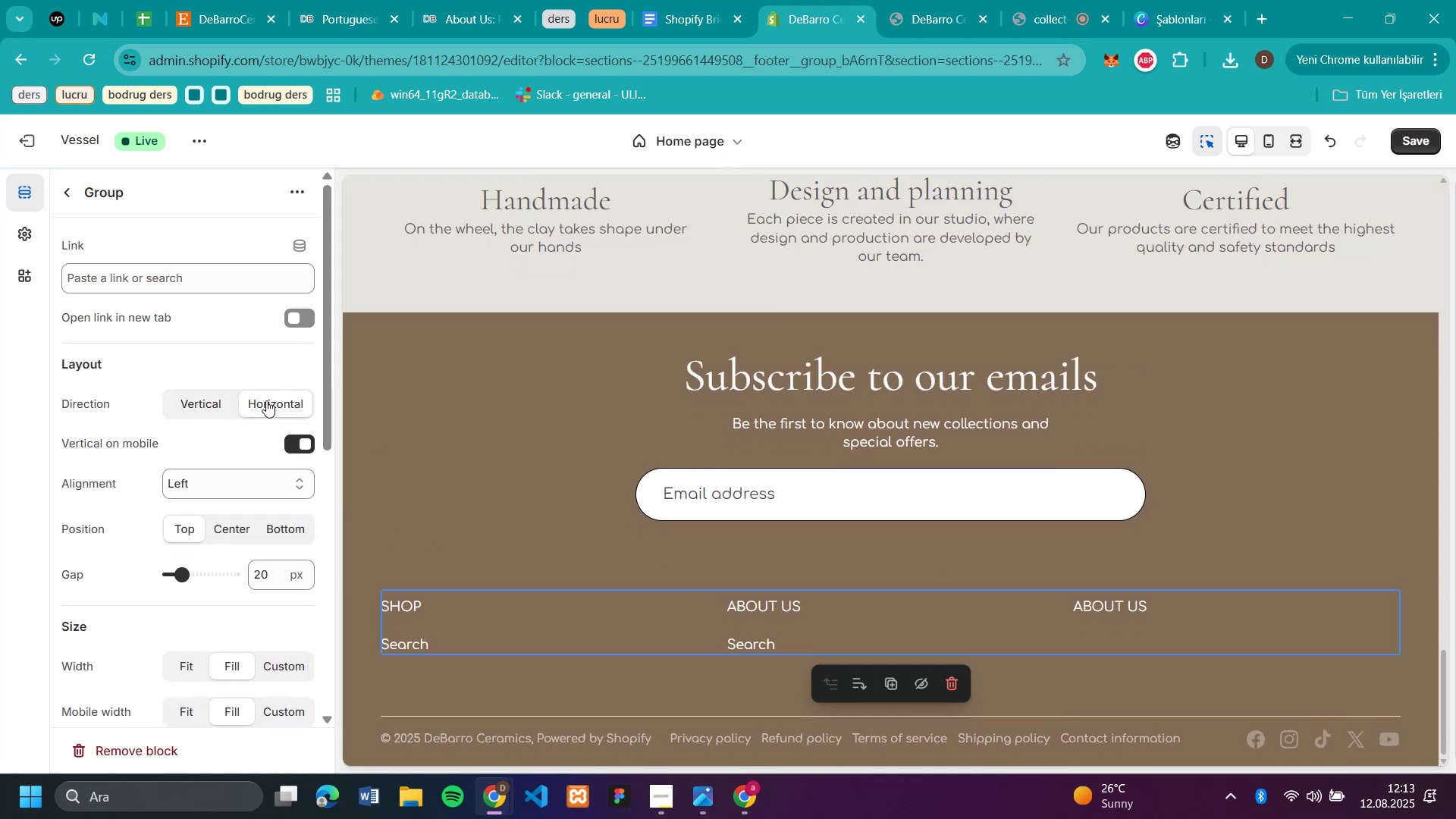 
left_click([214, 476])
 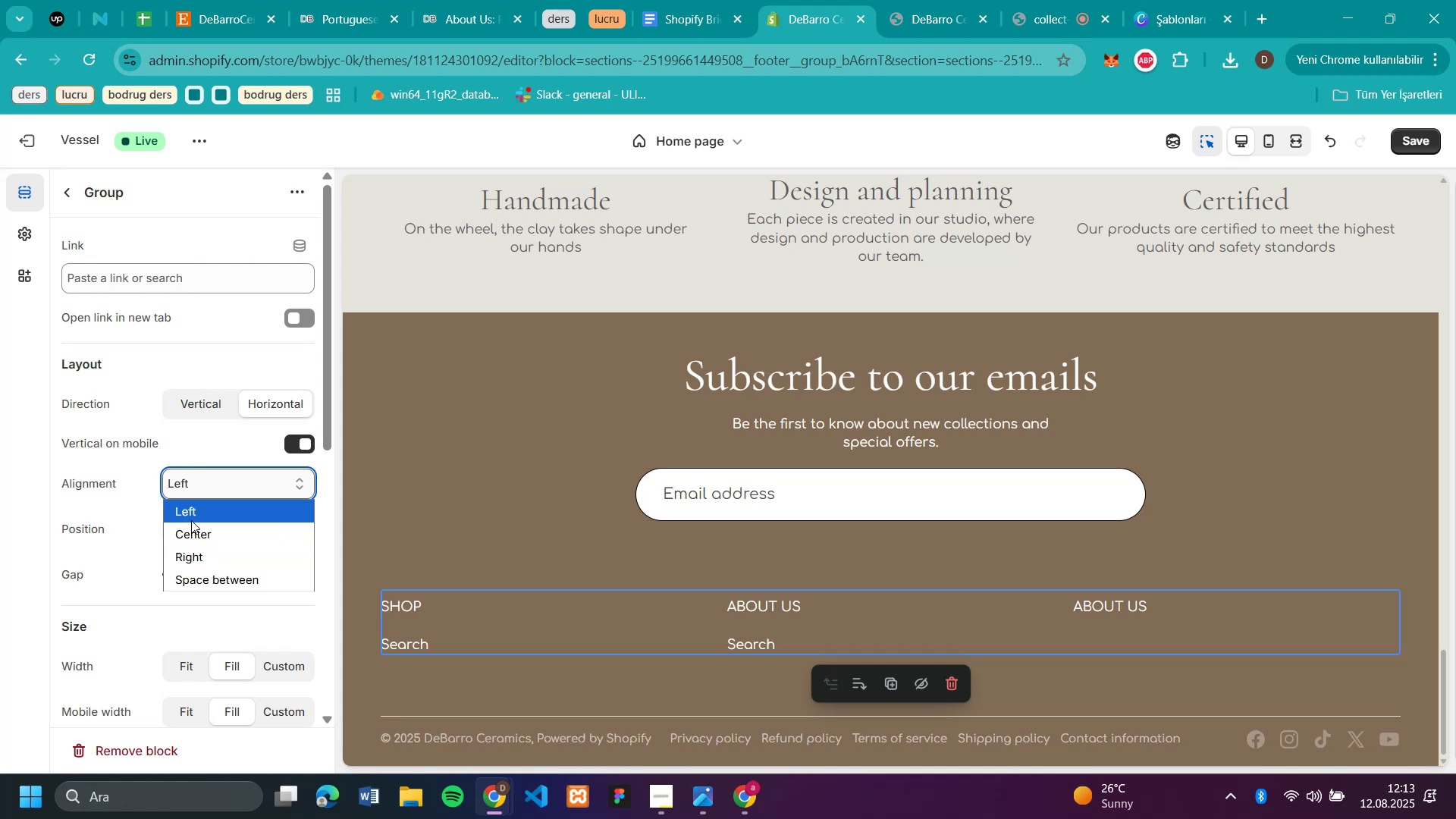 
left_click([183, 440])
 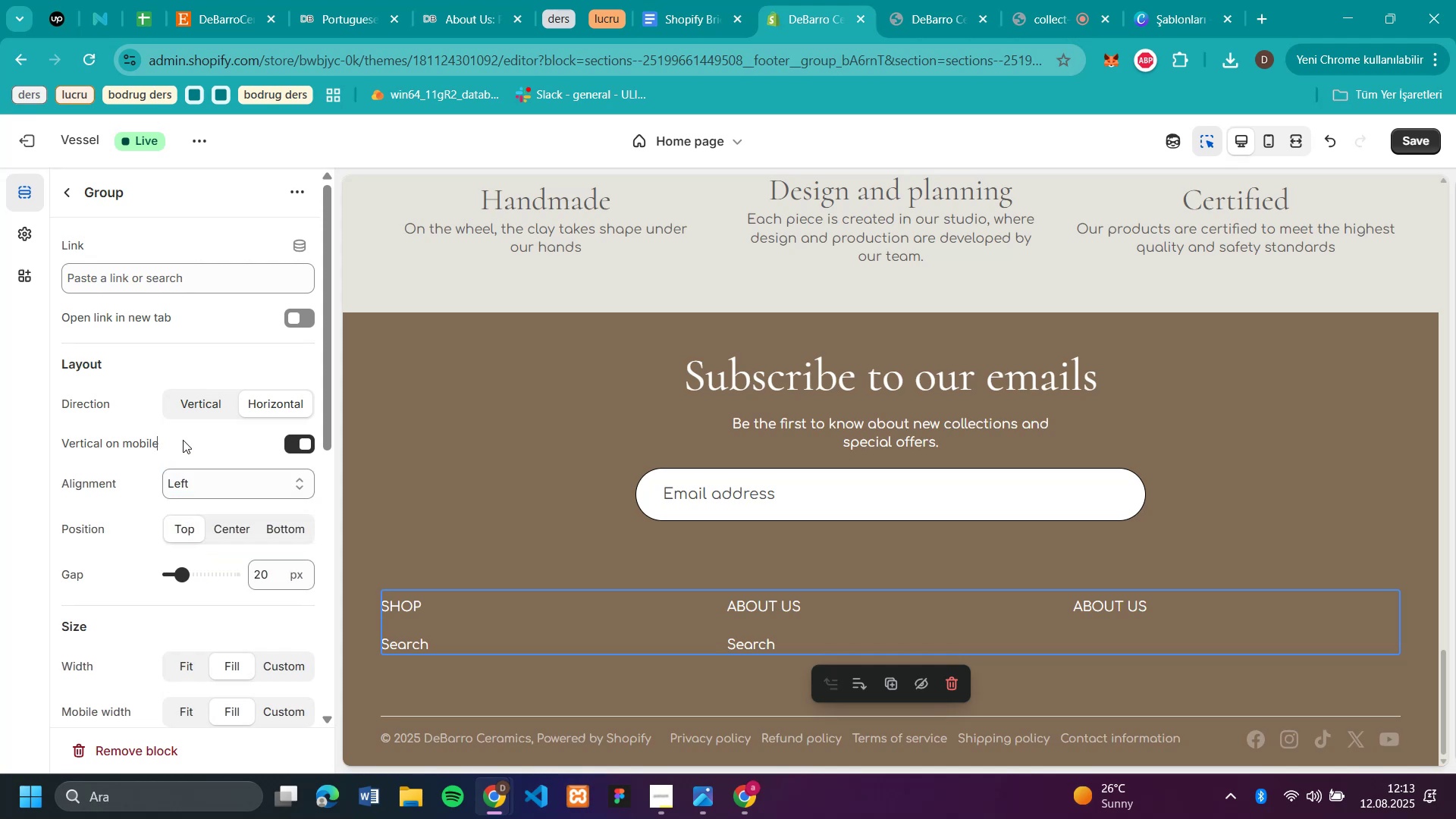 
scroll: coordinate [192, 422], scroll_direction: down, amount: 2.0
 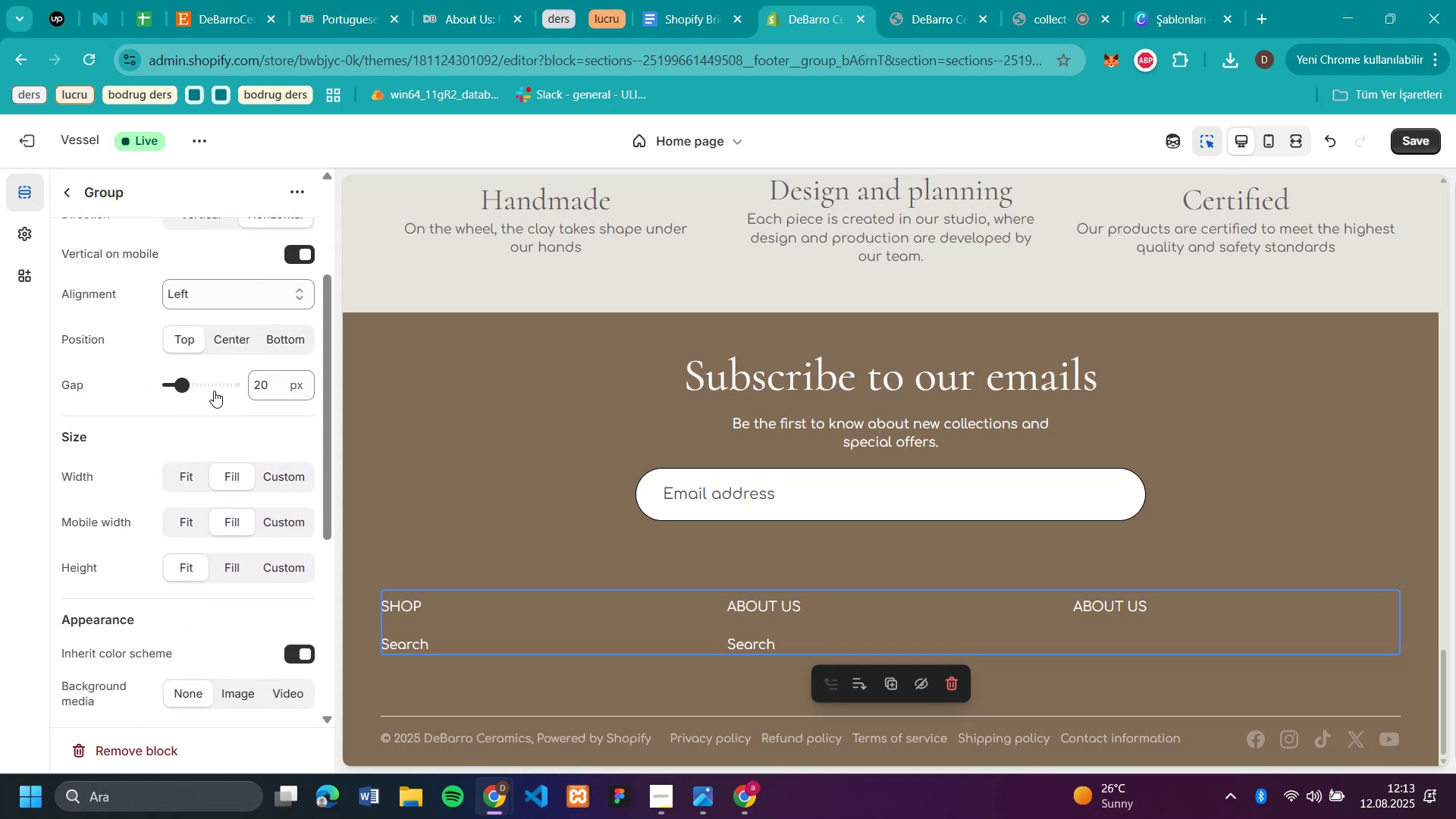 
left_click([209, 387])
 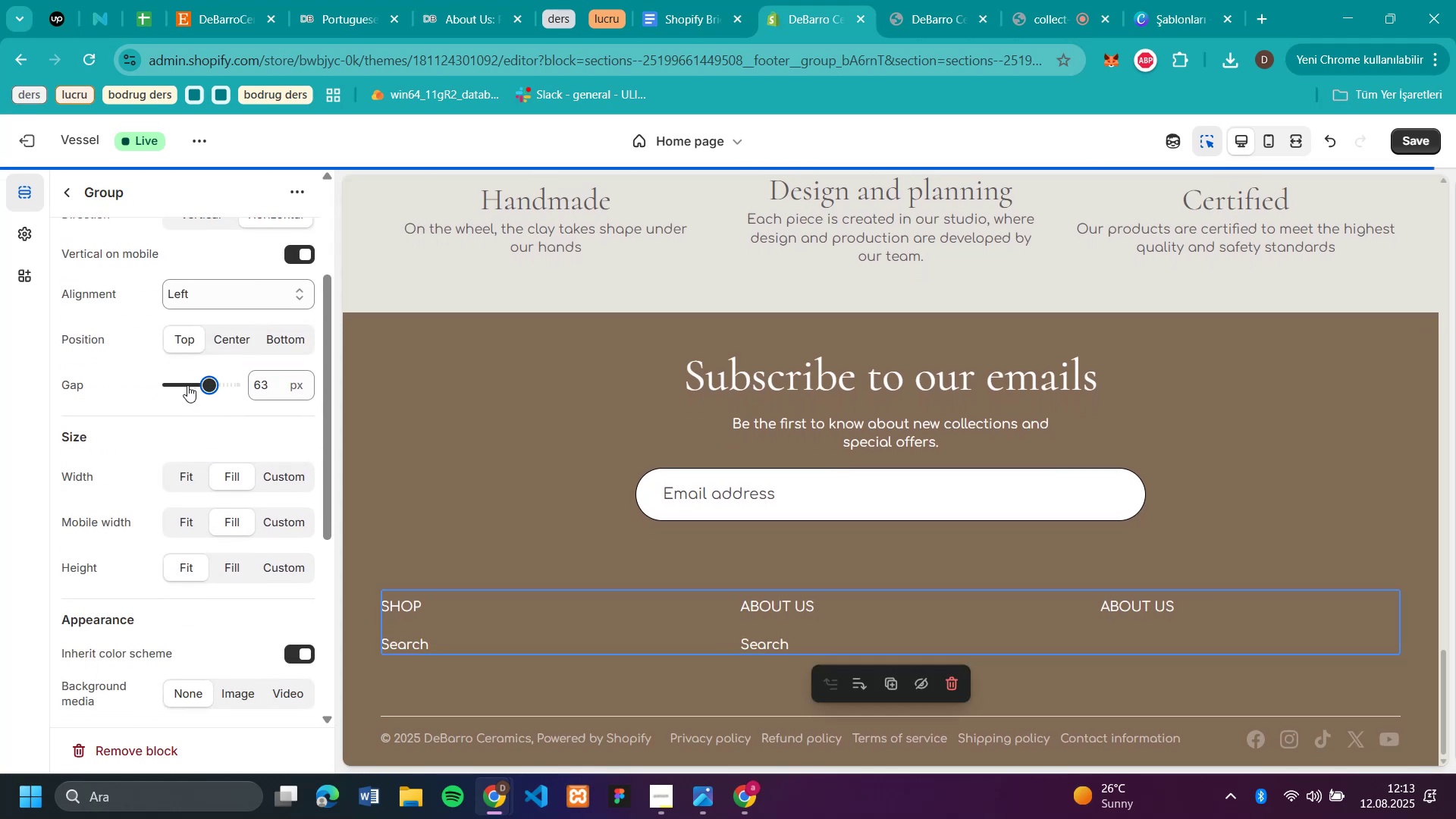 
left_click([180, 384])
 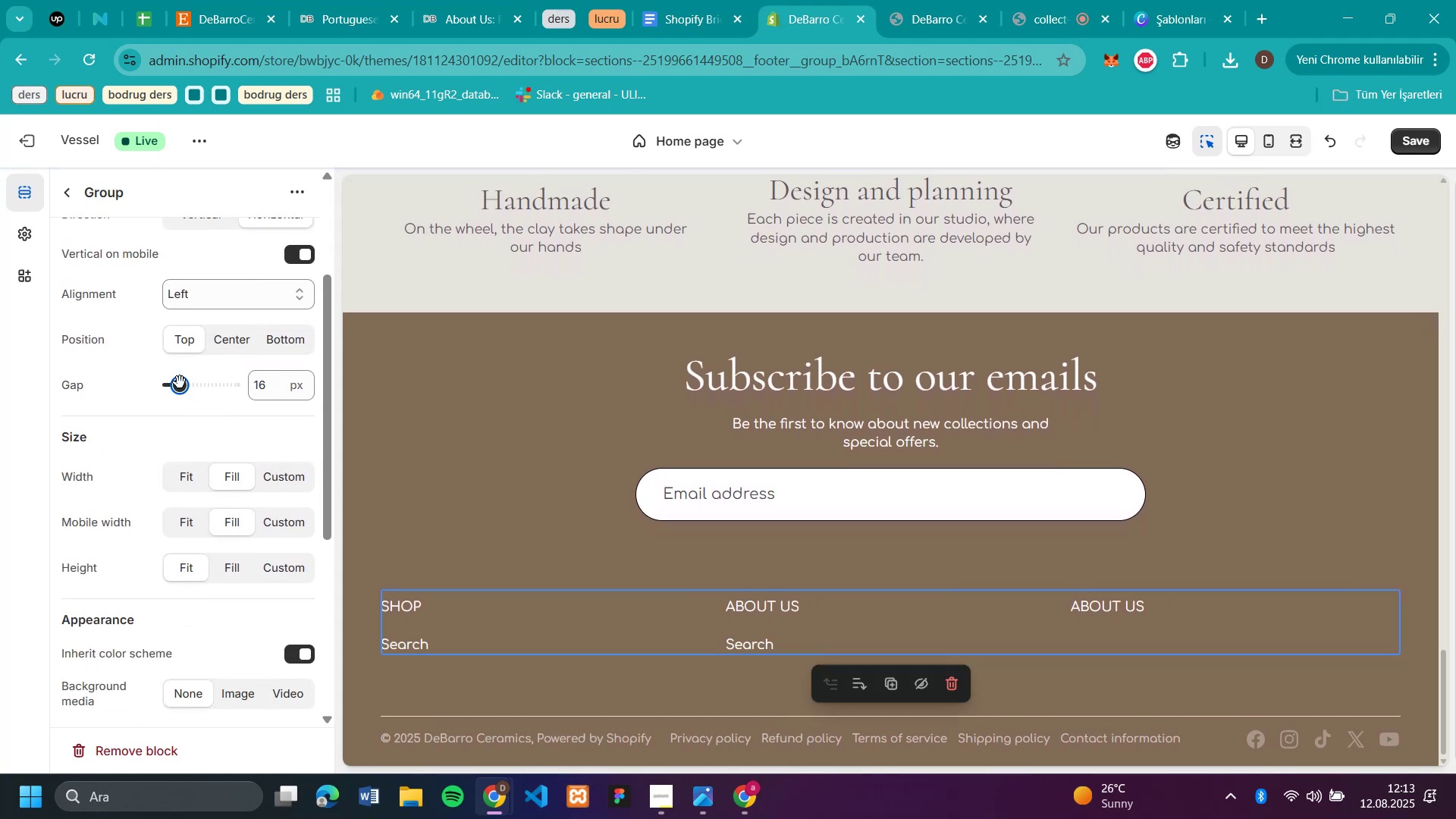 
scroll: coordinate [193, 443], scroll_direction: down, amount: 1.0
 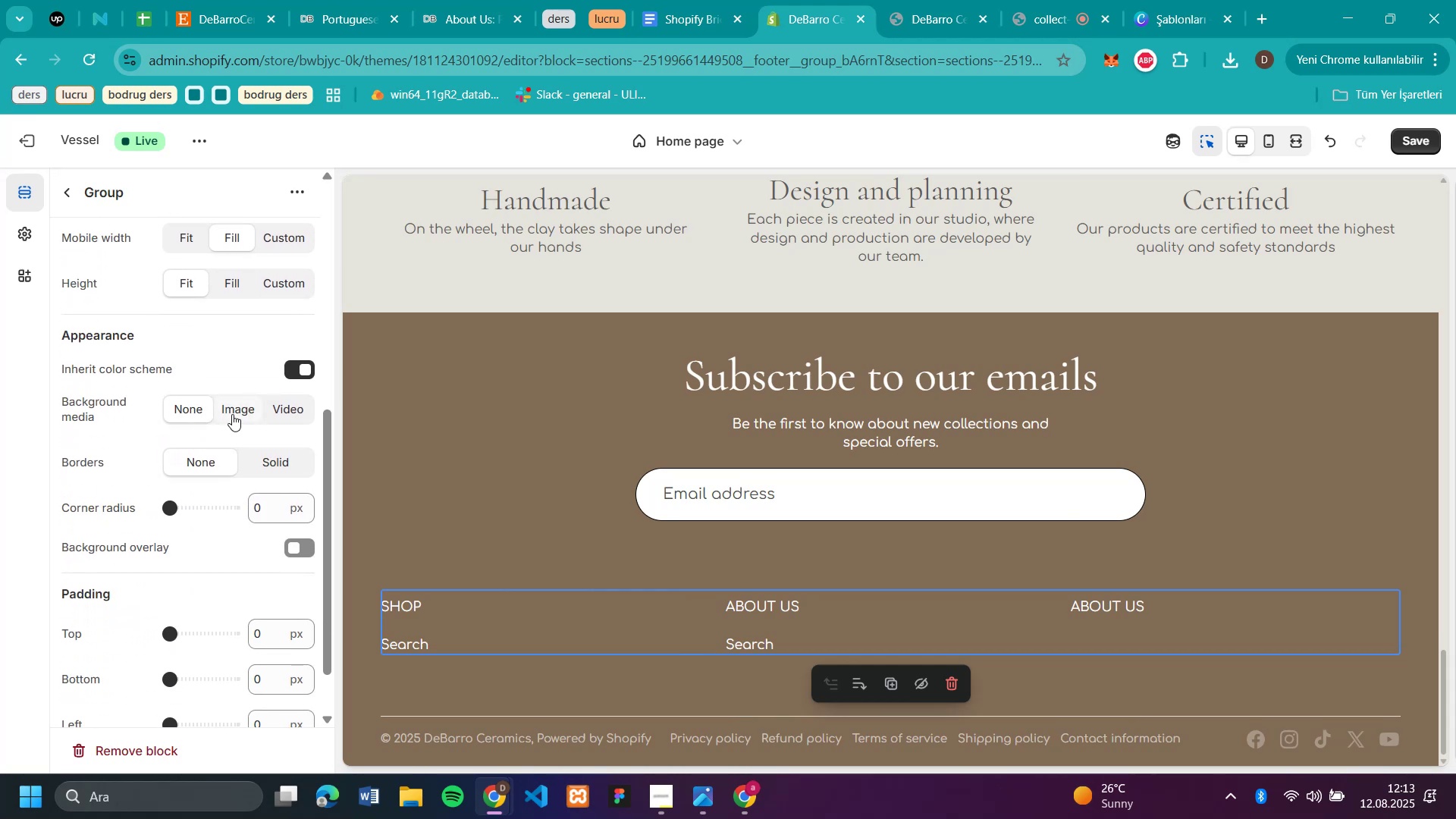 
left_click([232, 414])
 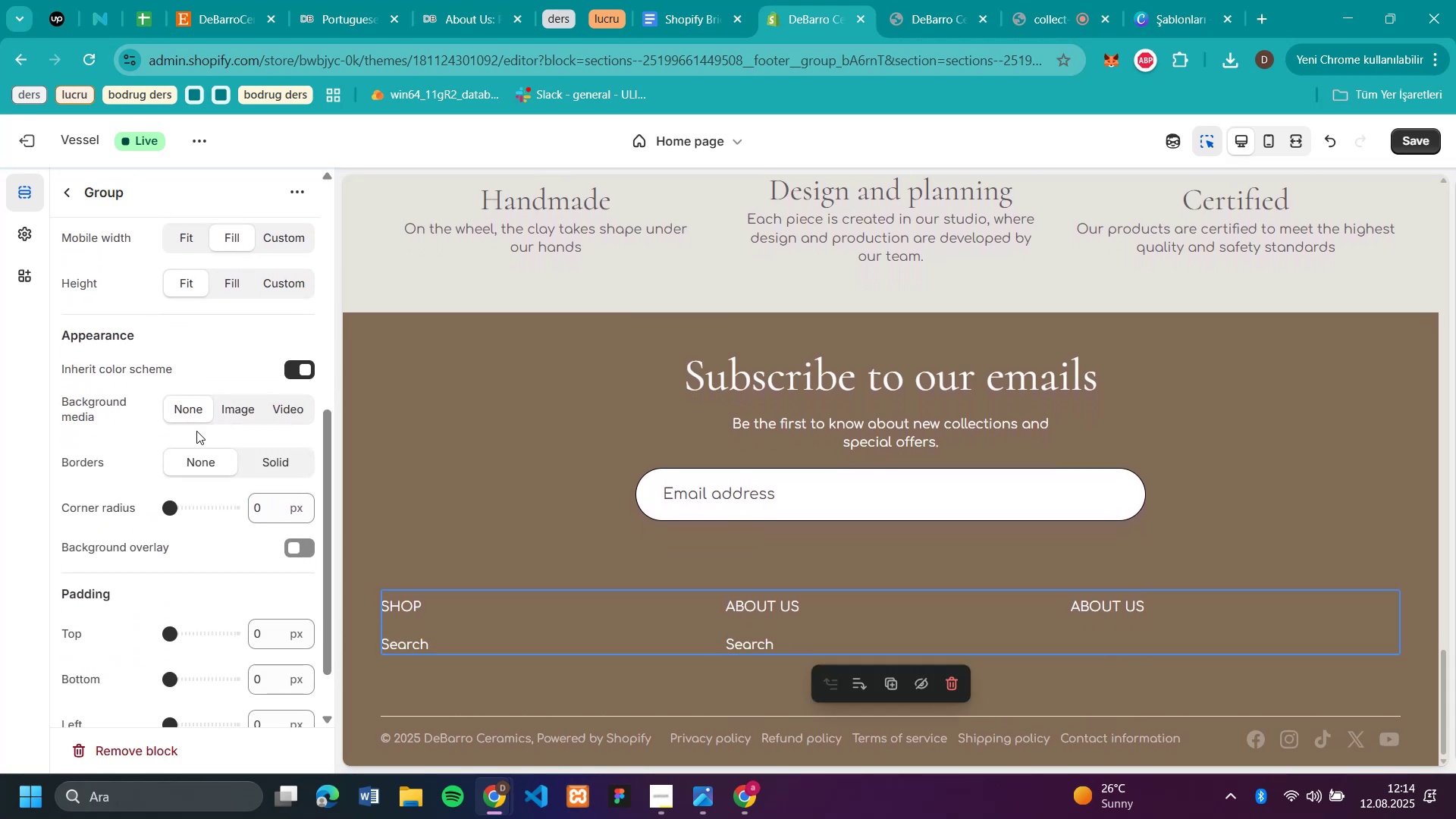 
wait(6.25)
 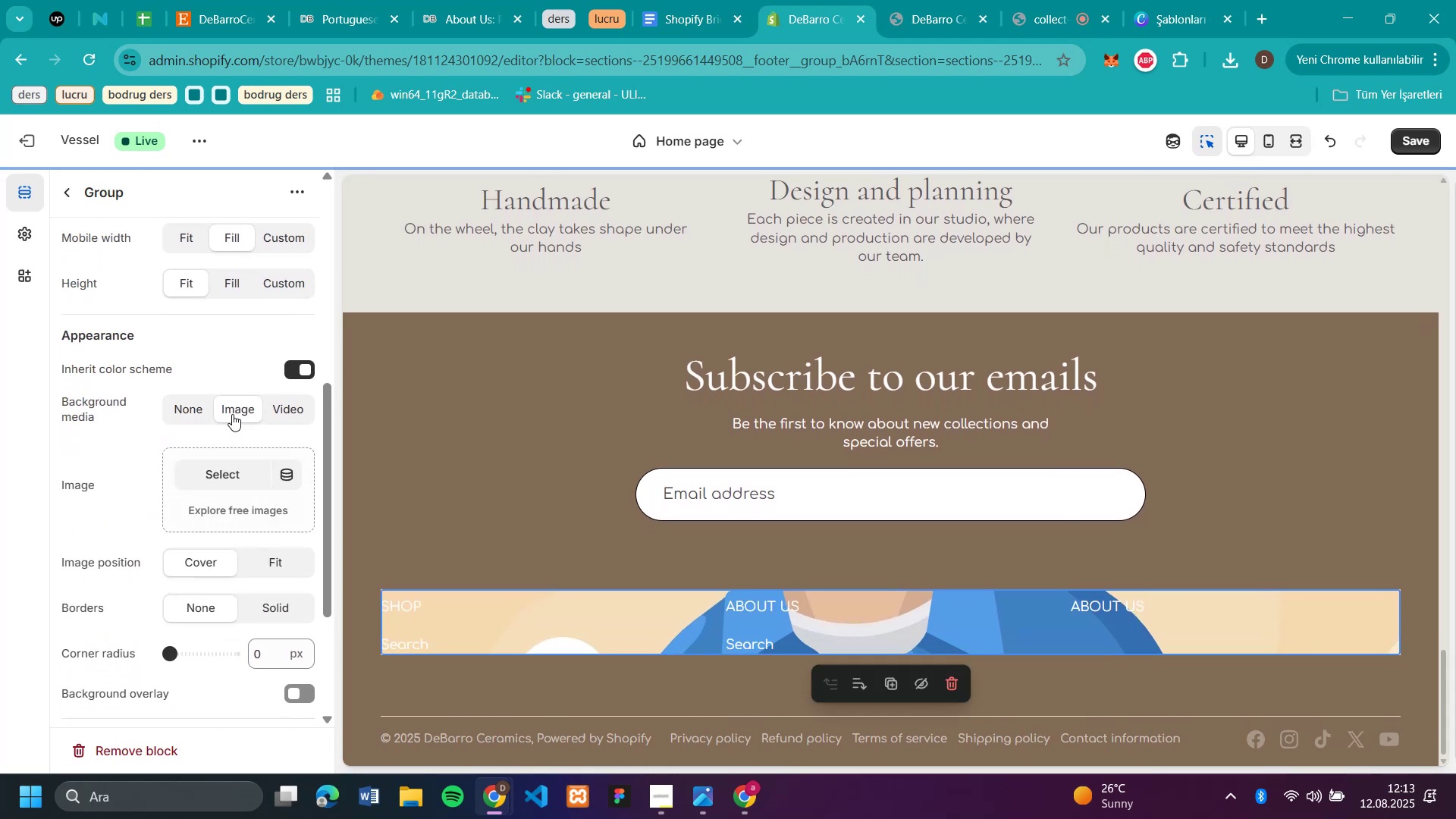 
left_click([281, 459])
 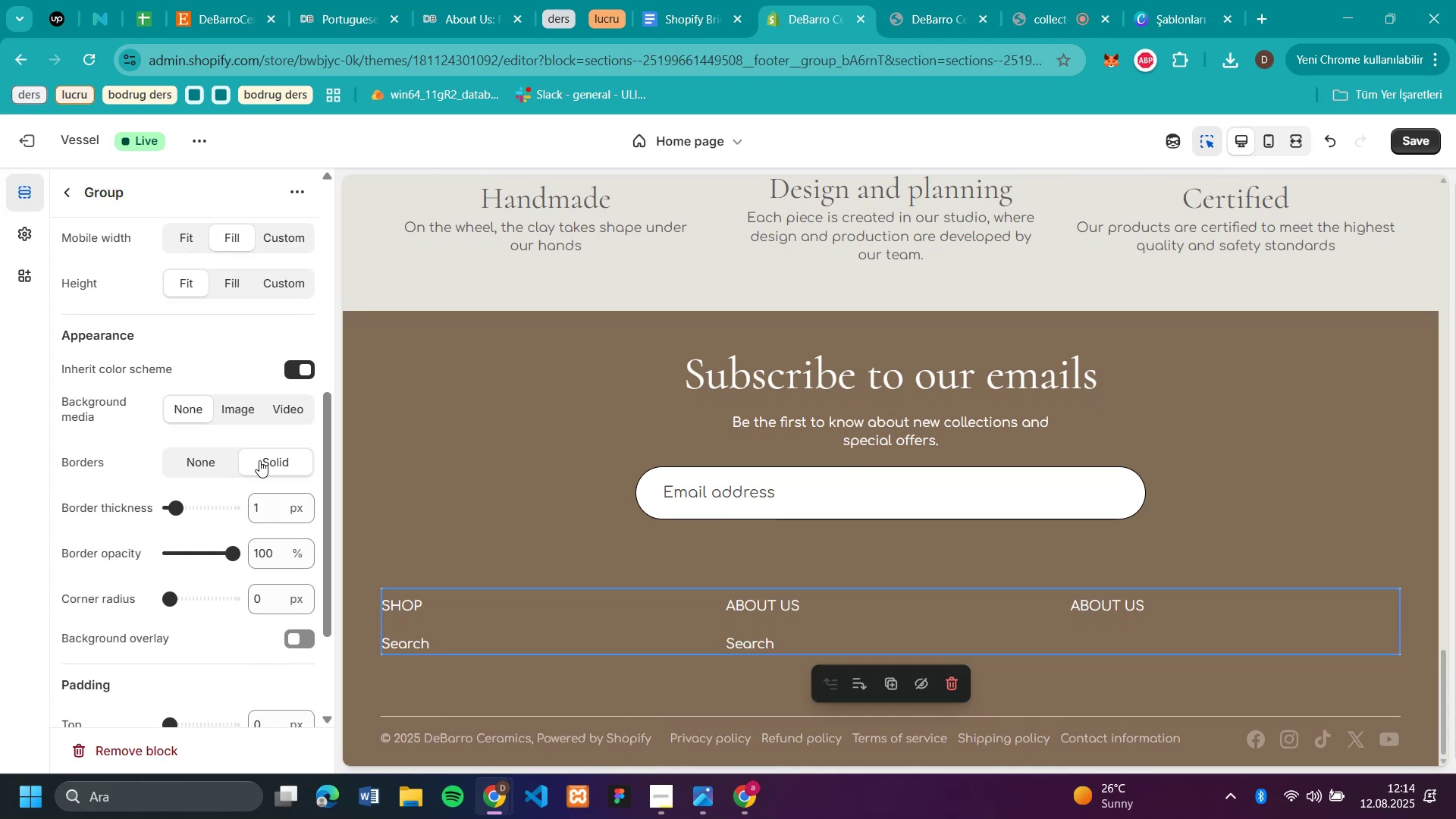 
left_click([198, 458])
 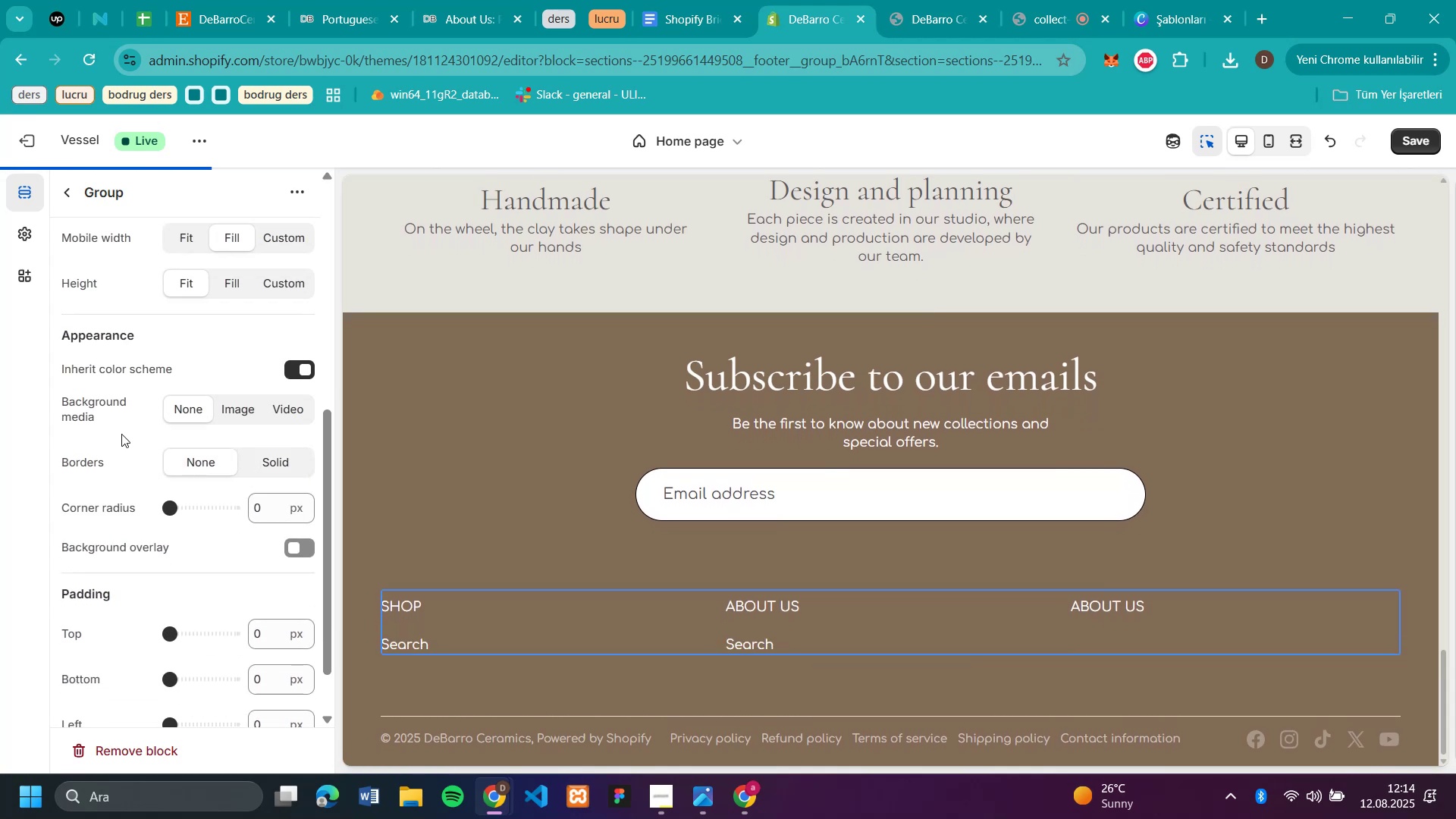 
scroll: coordinate [121, 433], scroll_direction: down, amount: 3.0
 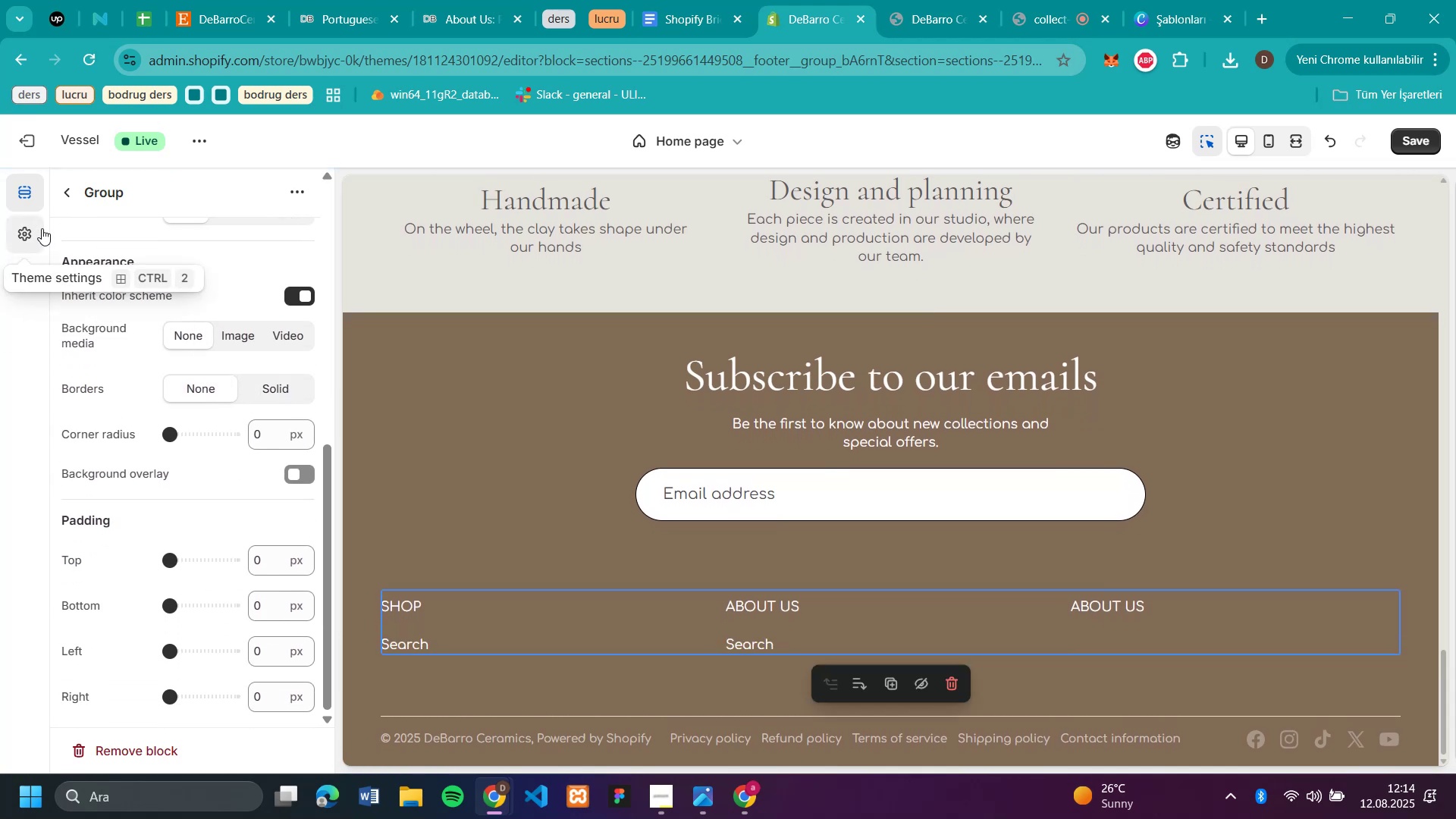 
left_click([59, 190])
 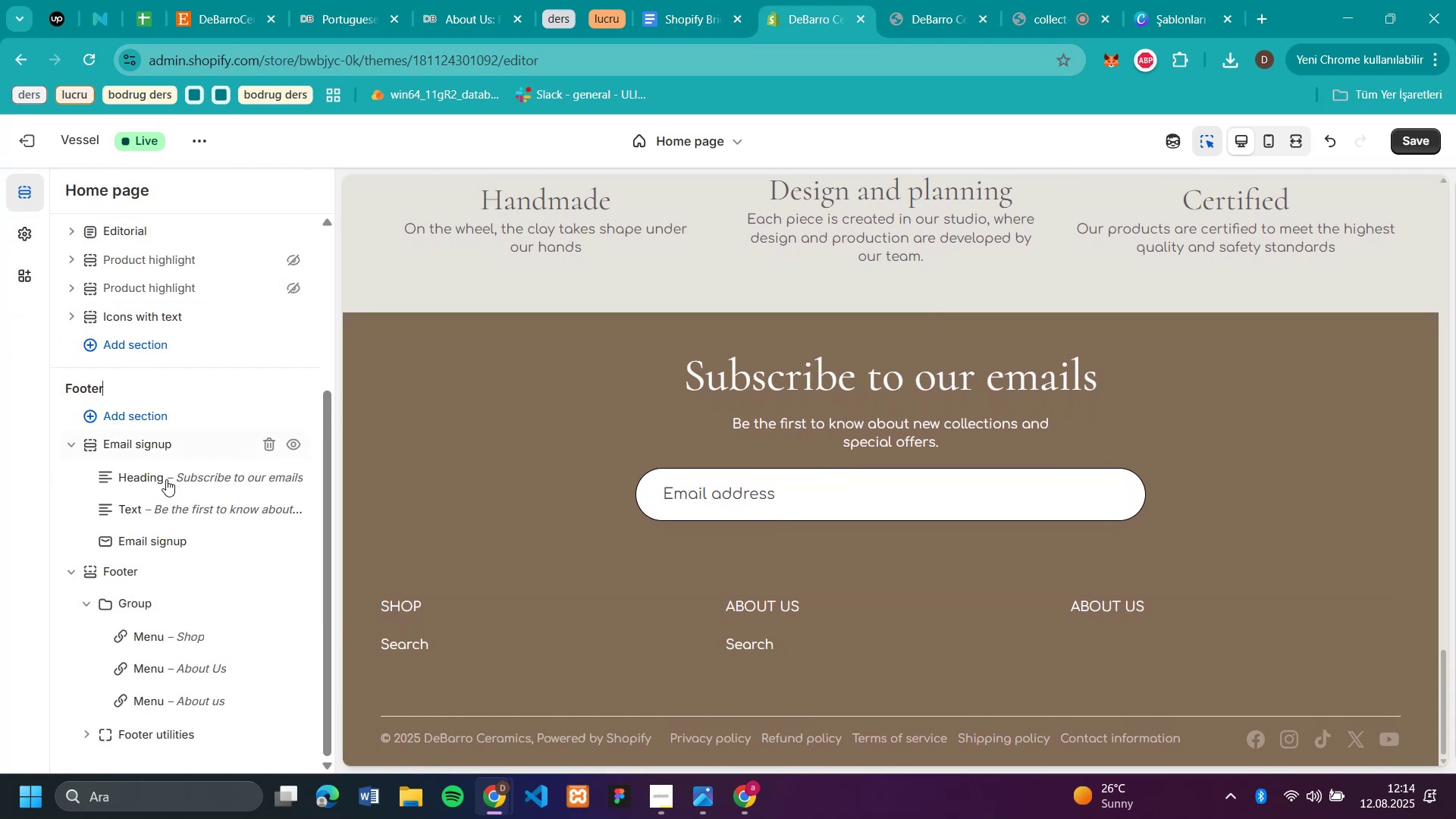 
scroll: coordinate [173, 566], scroll_direction: down, amount: 9.0
 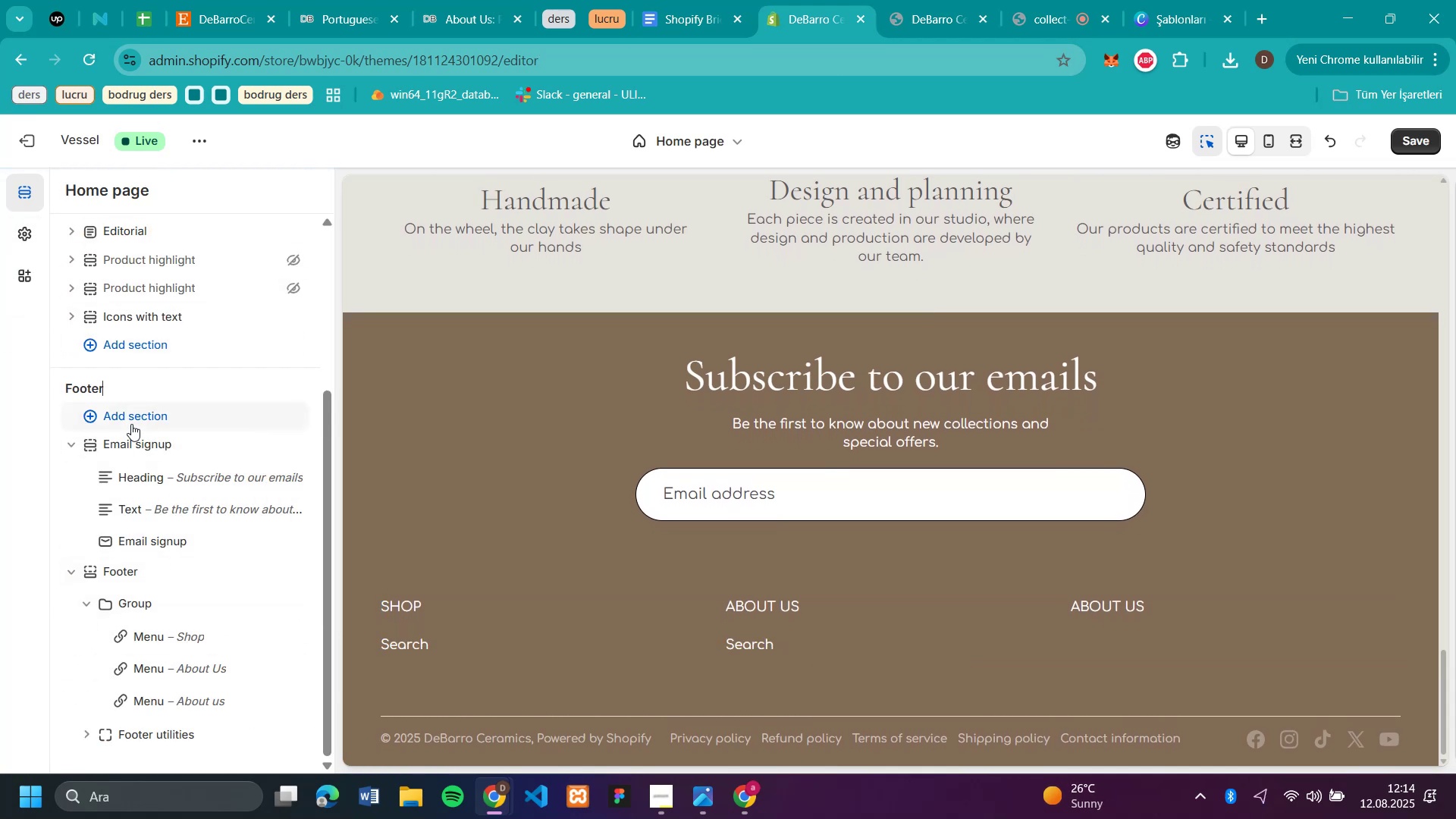 
left_click([133, 416])
 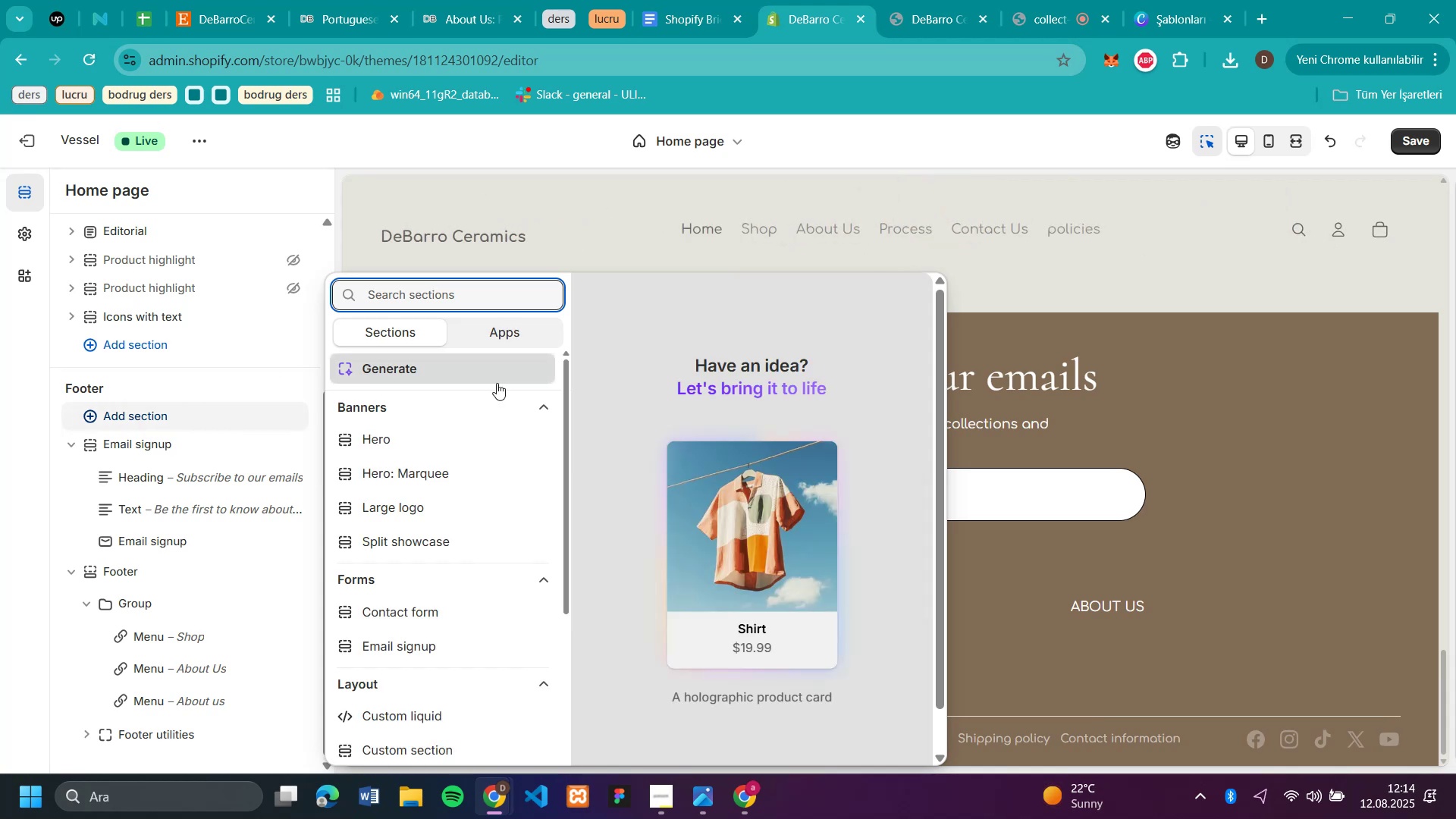 
scroll: coordinate [463, 460], scroll_direction: down, amount: 17.0
 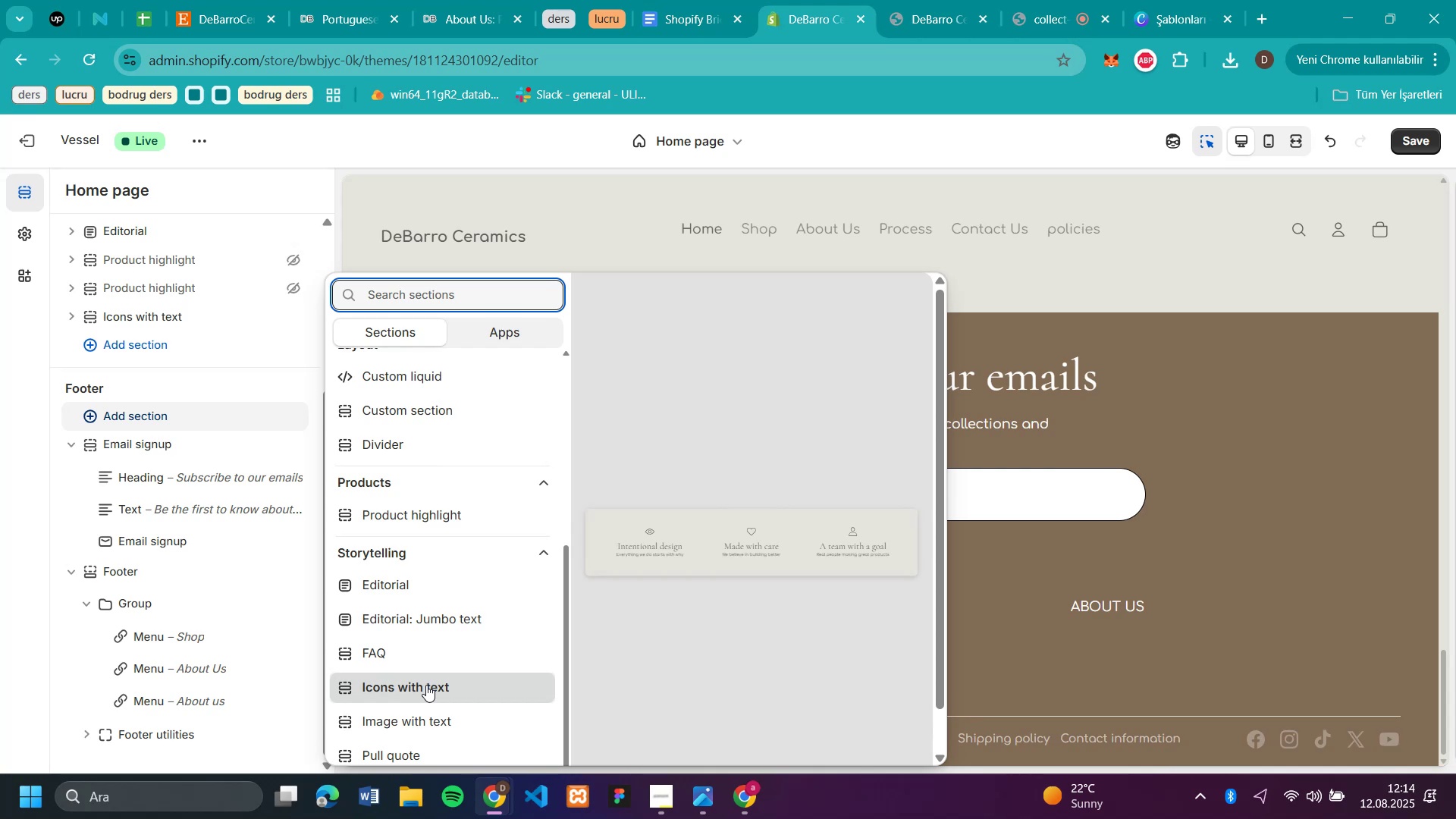 
wait(12.75)
 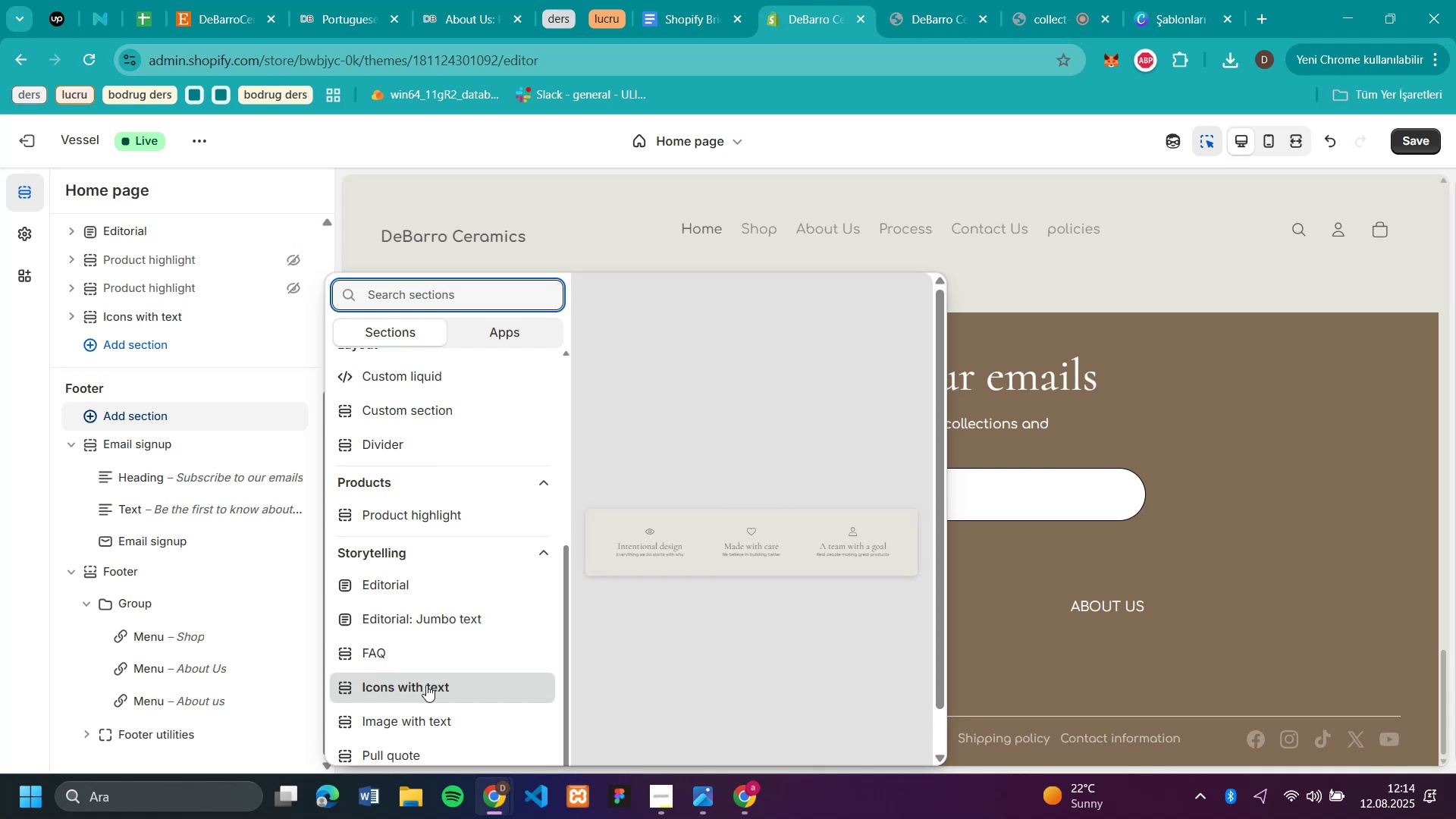 
scroll: coordinate [416, 513], scroll_direction: up, amount: 10.0
 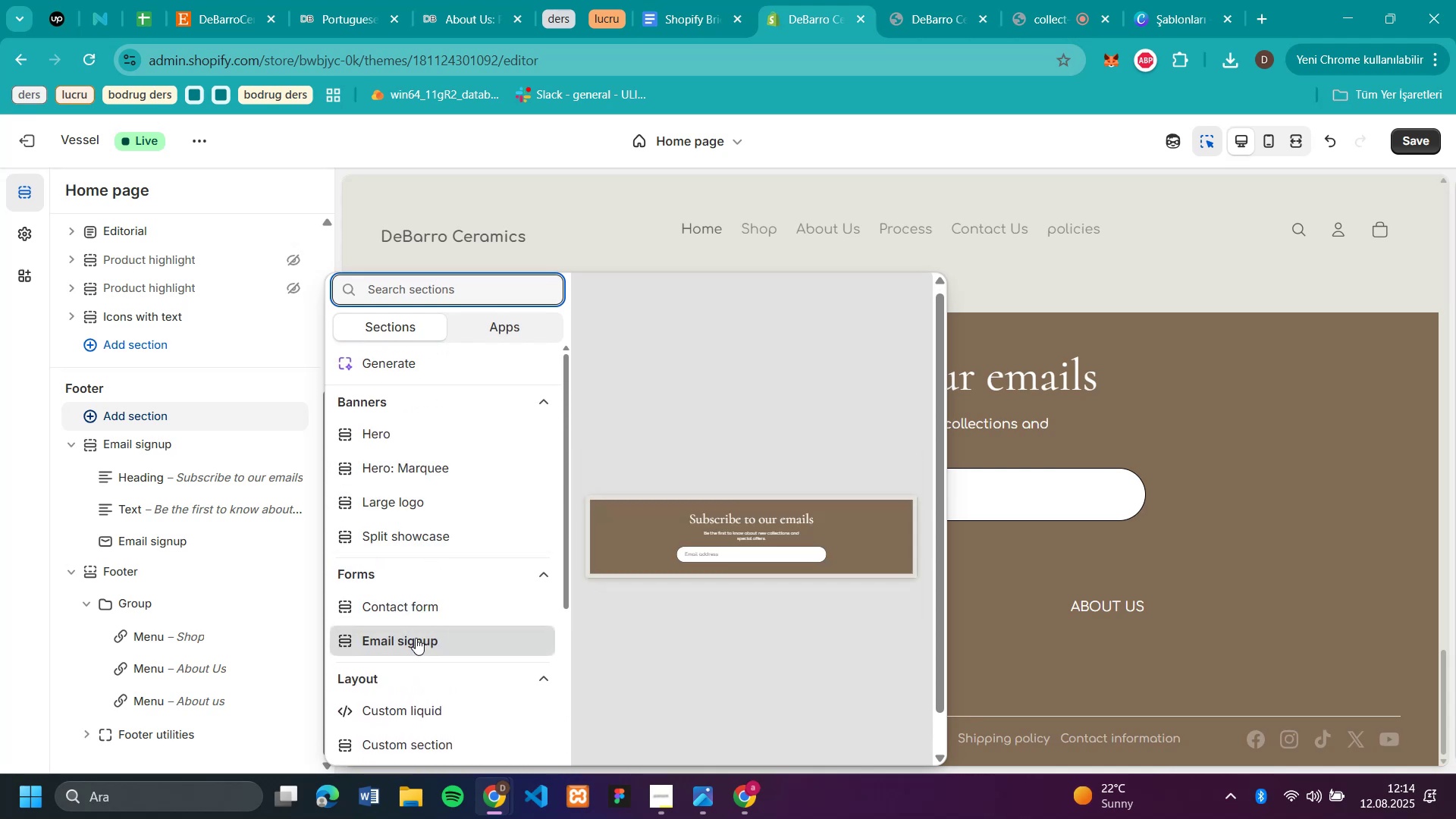 
scroll: coordinate [389, 642], scroll_direction: down, amount: 2.0
 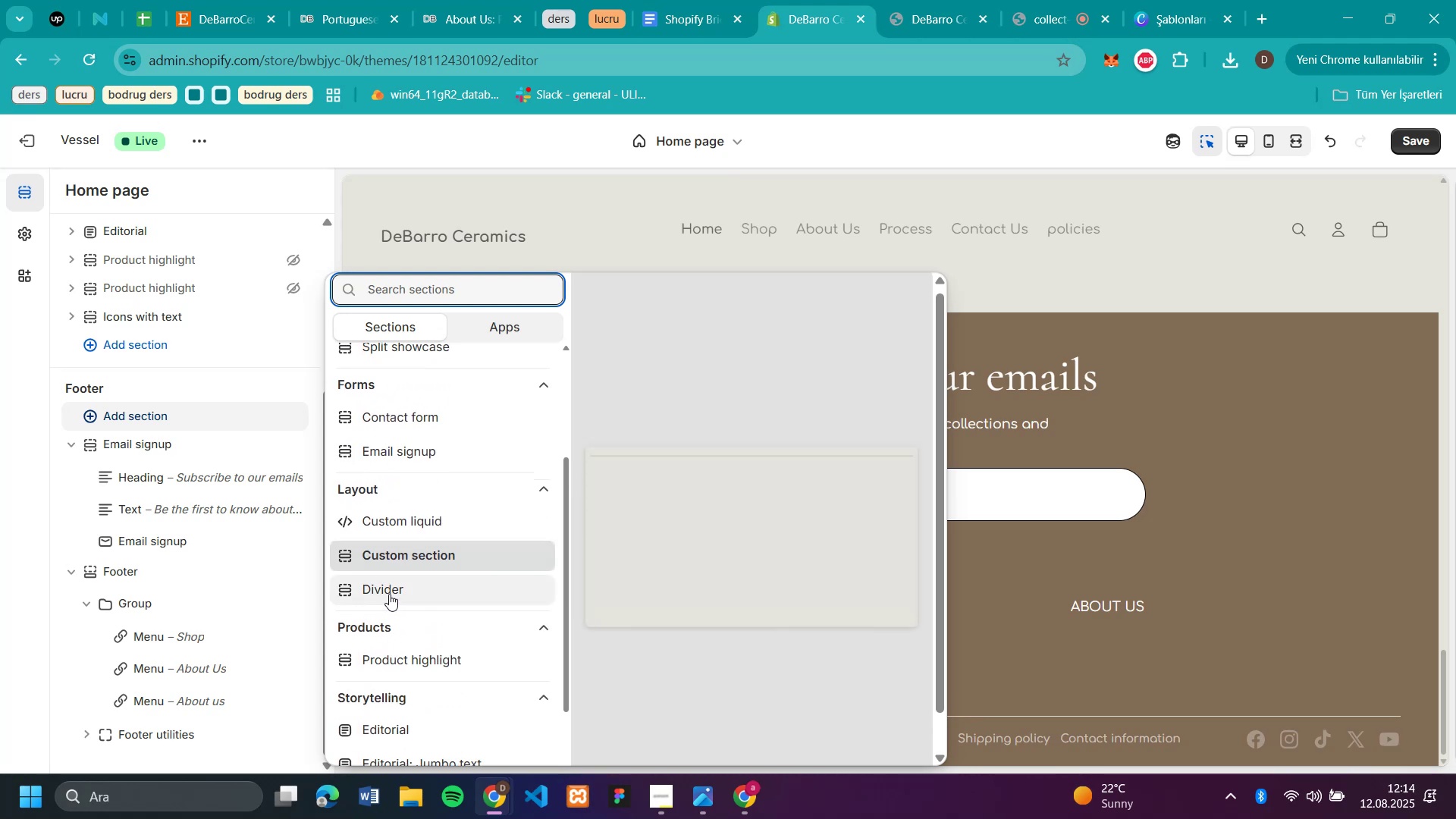 
scroll: coordinate [403, 448], scroll_direction: up, amount: 6.0
 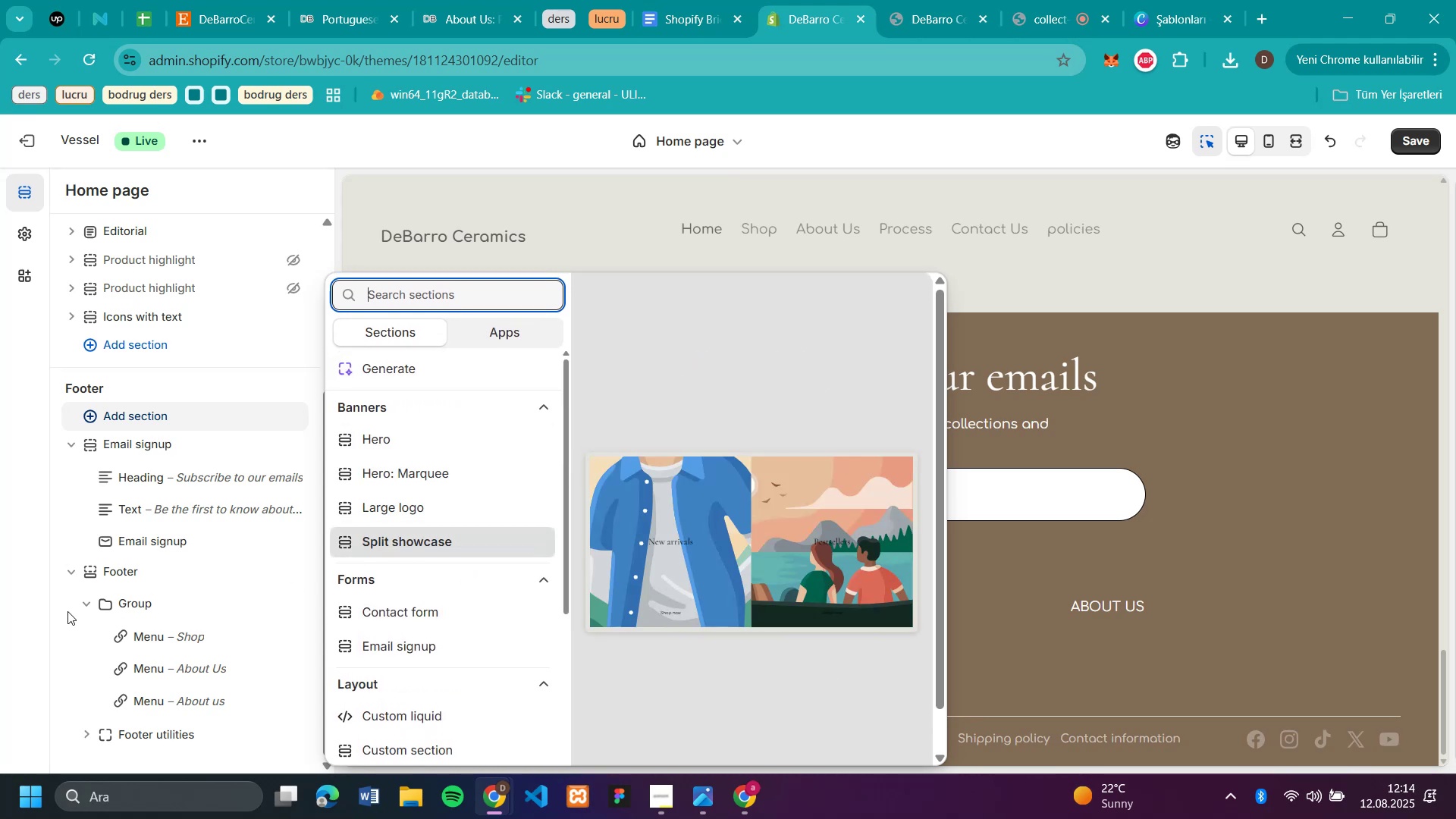 
scroll: coordinate [453, 512], scroll_direction: down, amount: 5.0
 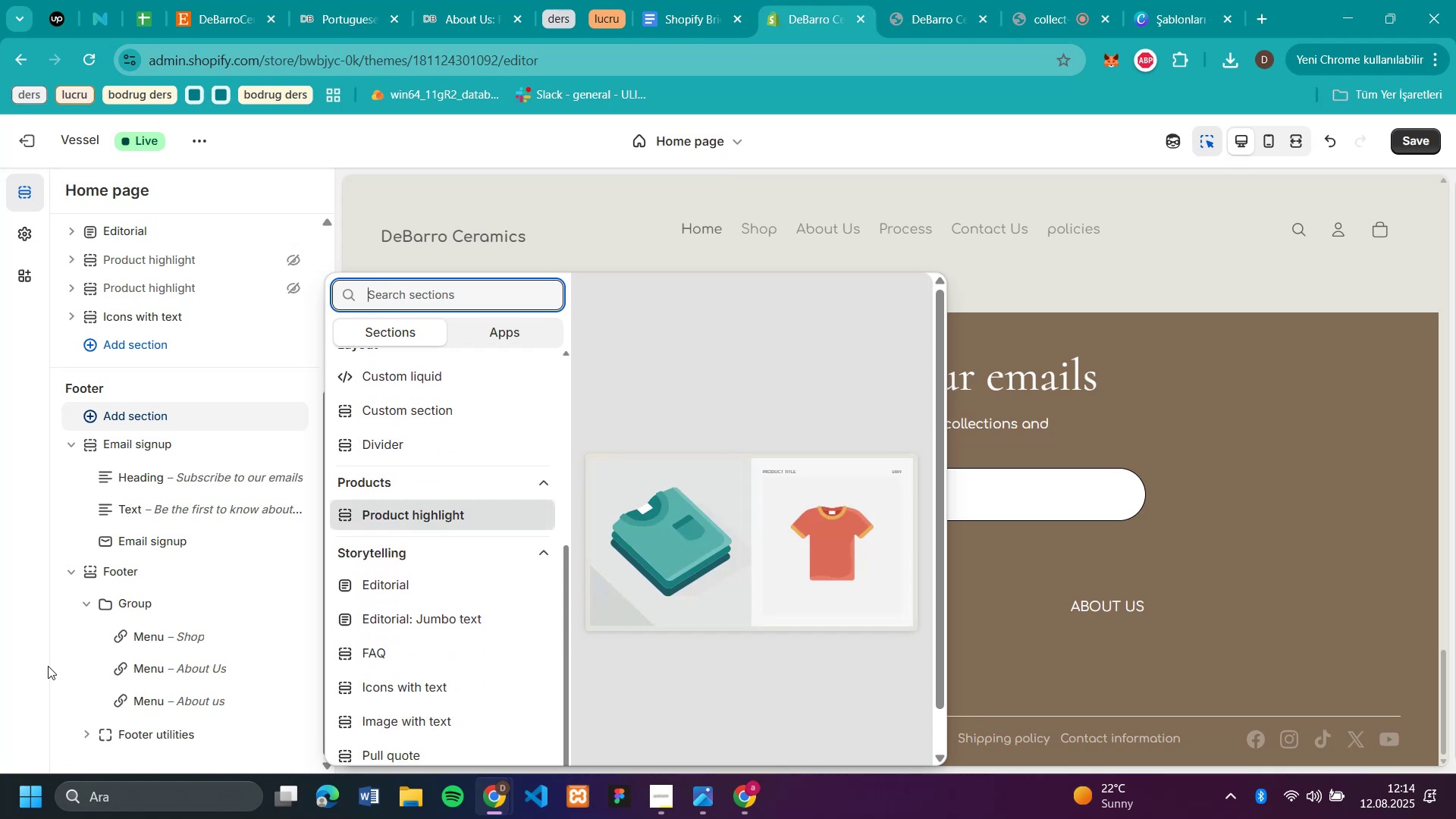 
left_click([49, 666])
 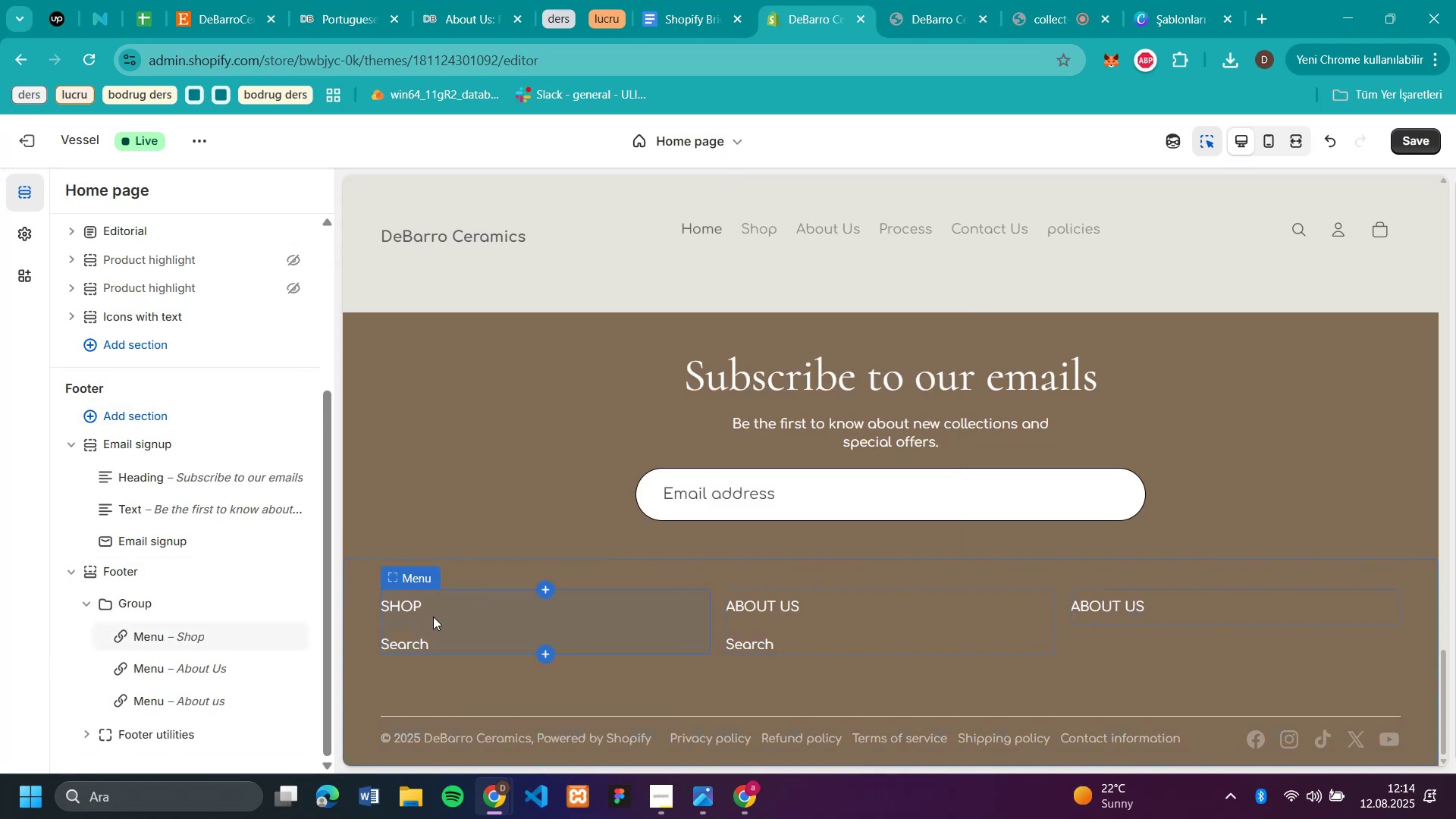 
wait(10.07)
 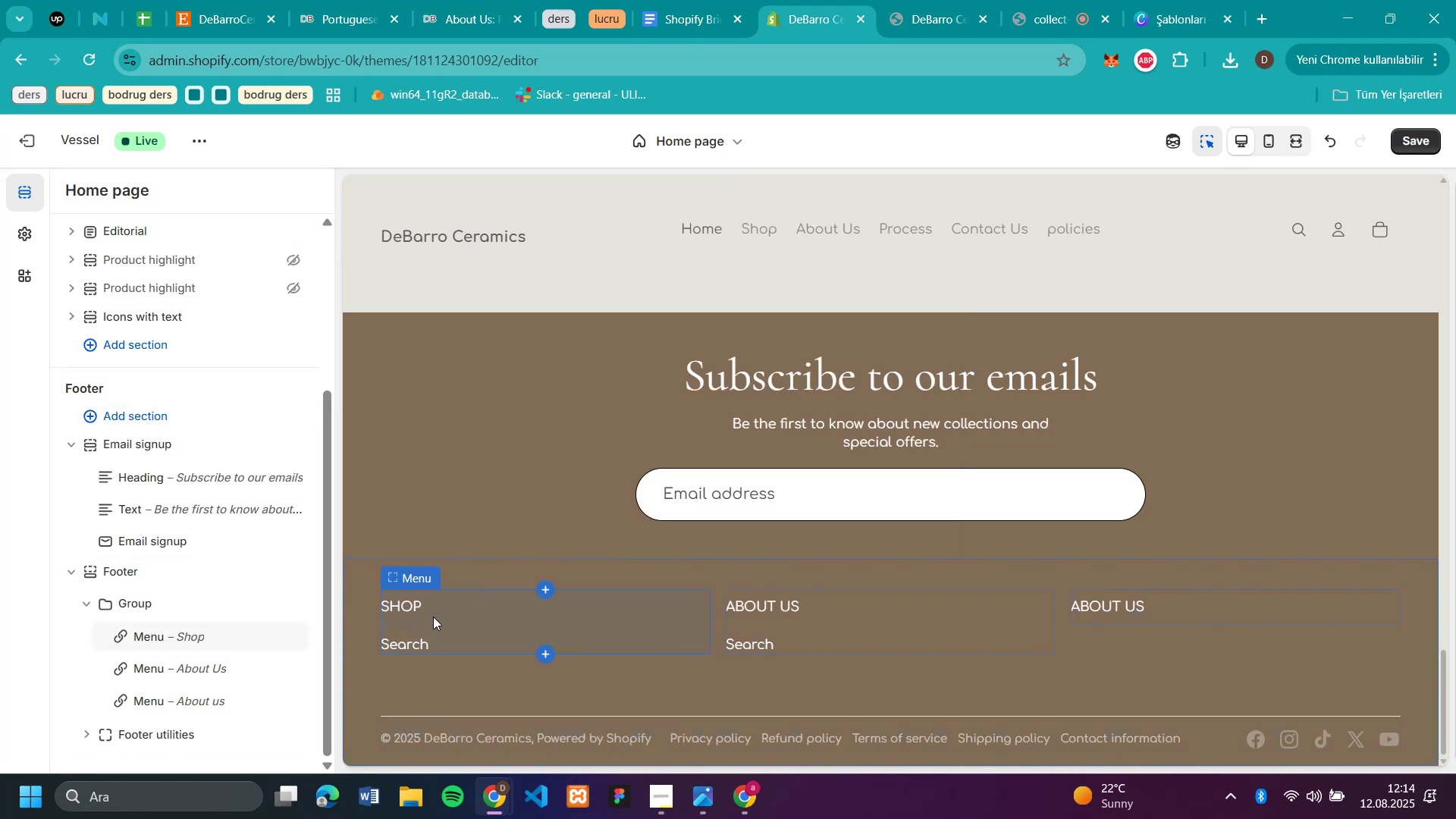 
left_click([1112, 604])
 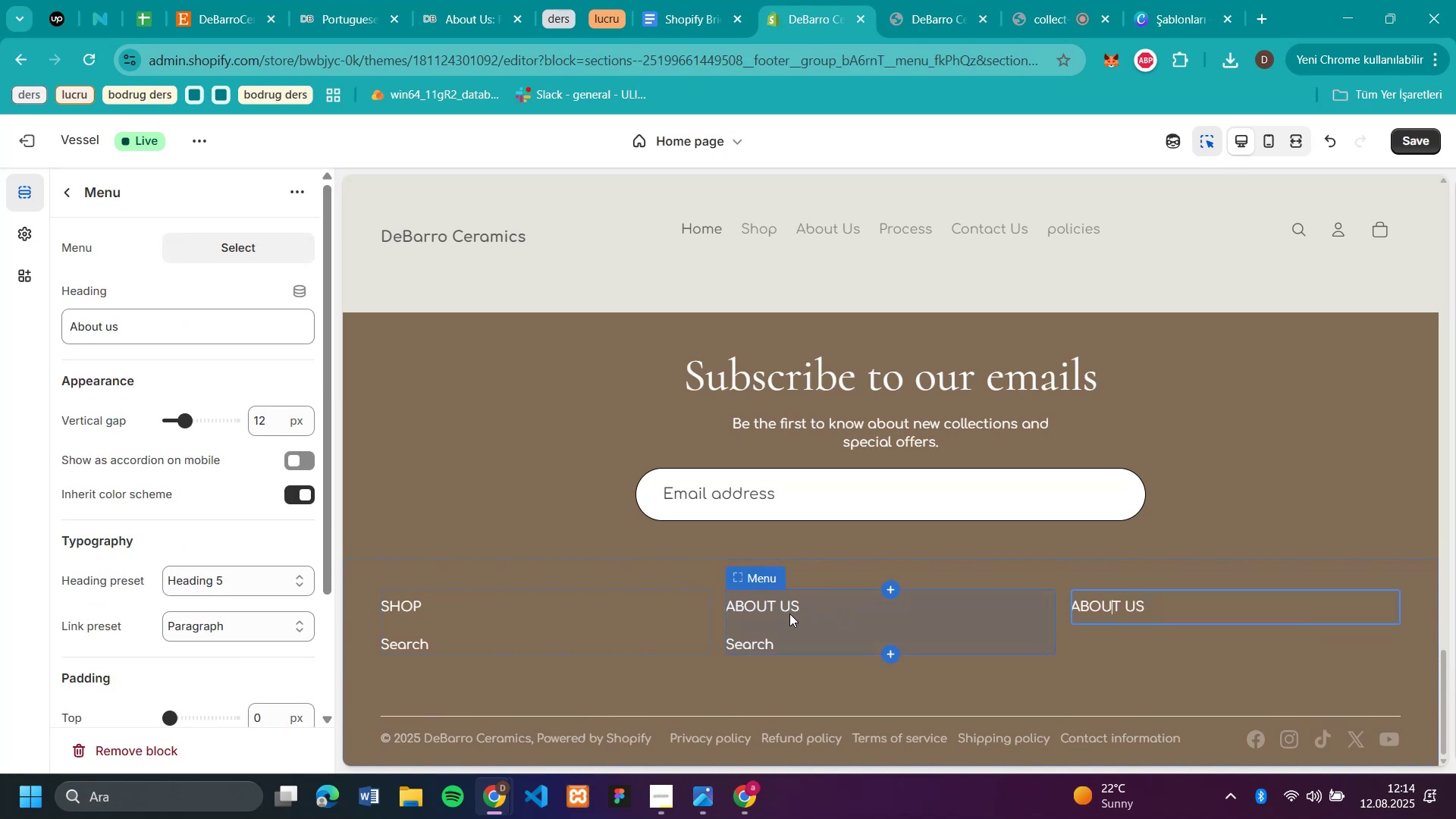 
left_click([789, 613])
 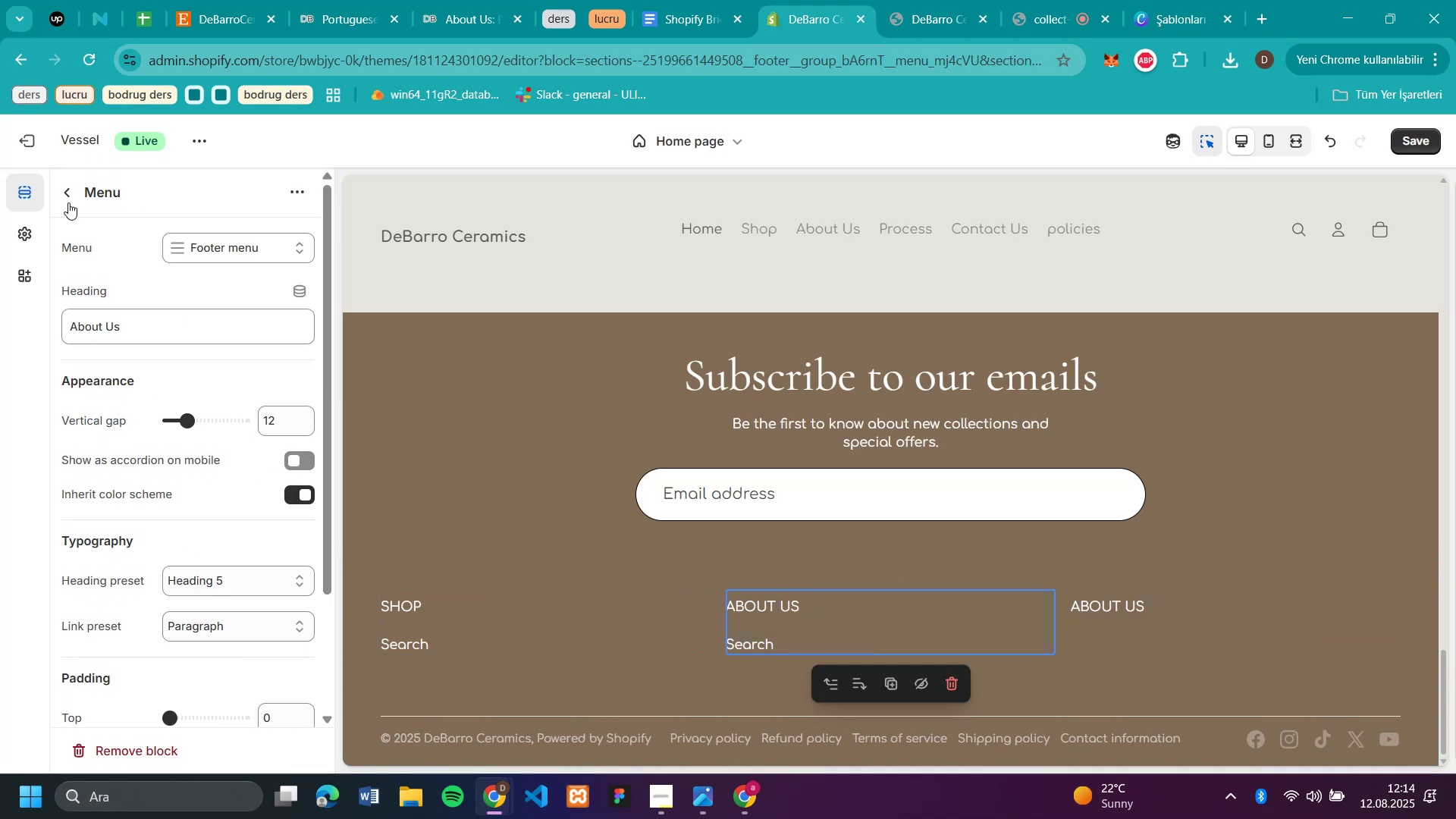 
left_click([67, 189])
 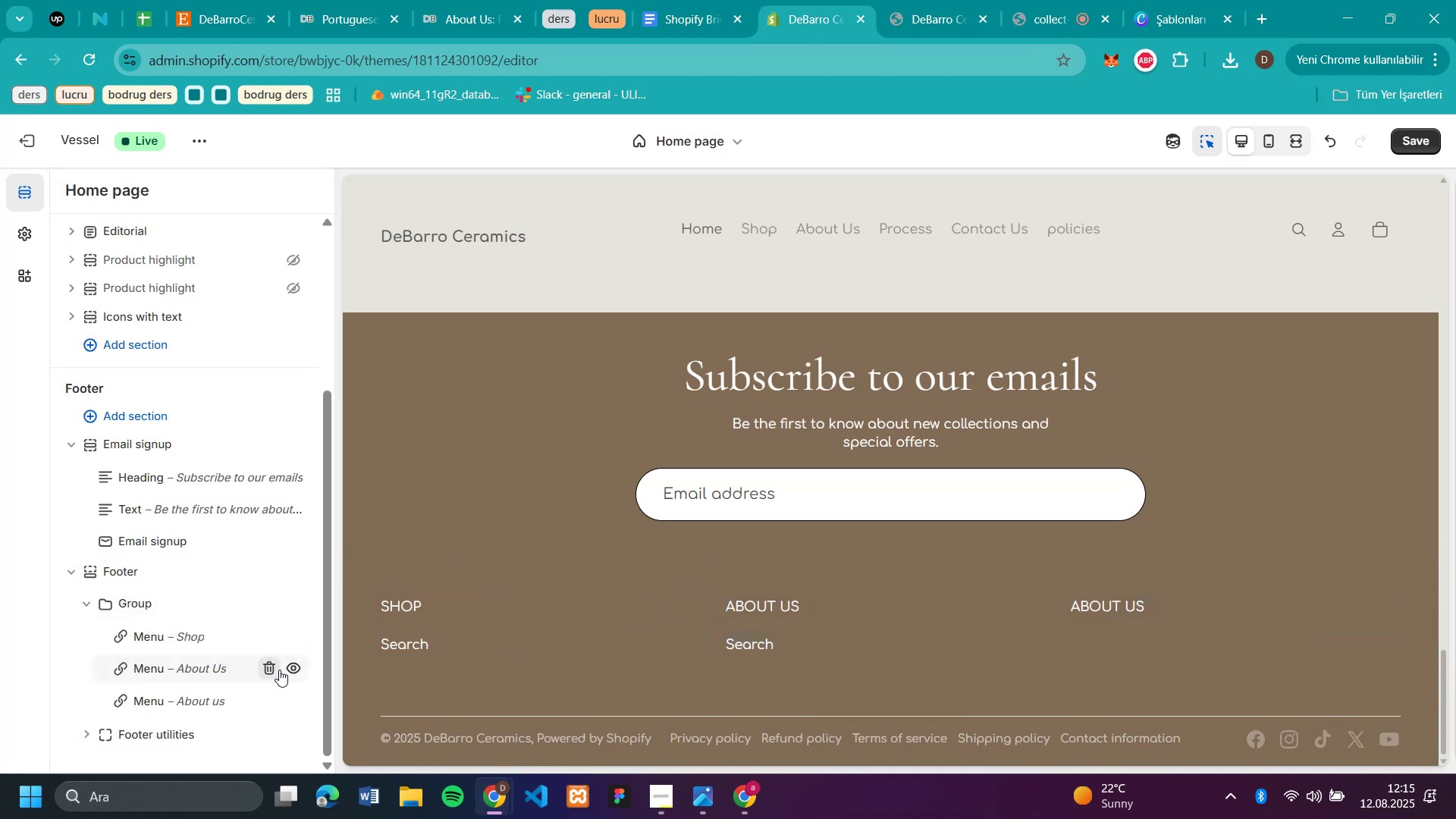 
left_click([291, 667])
 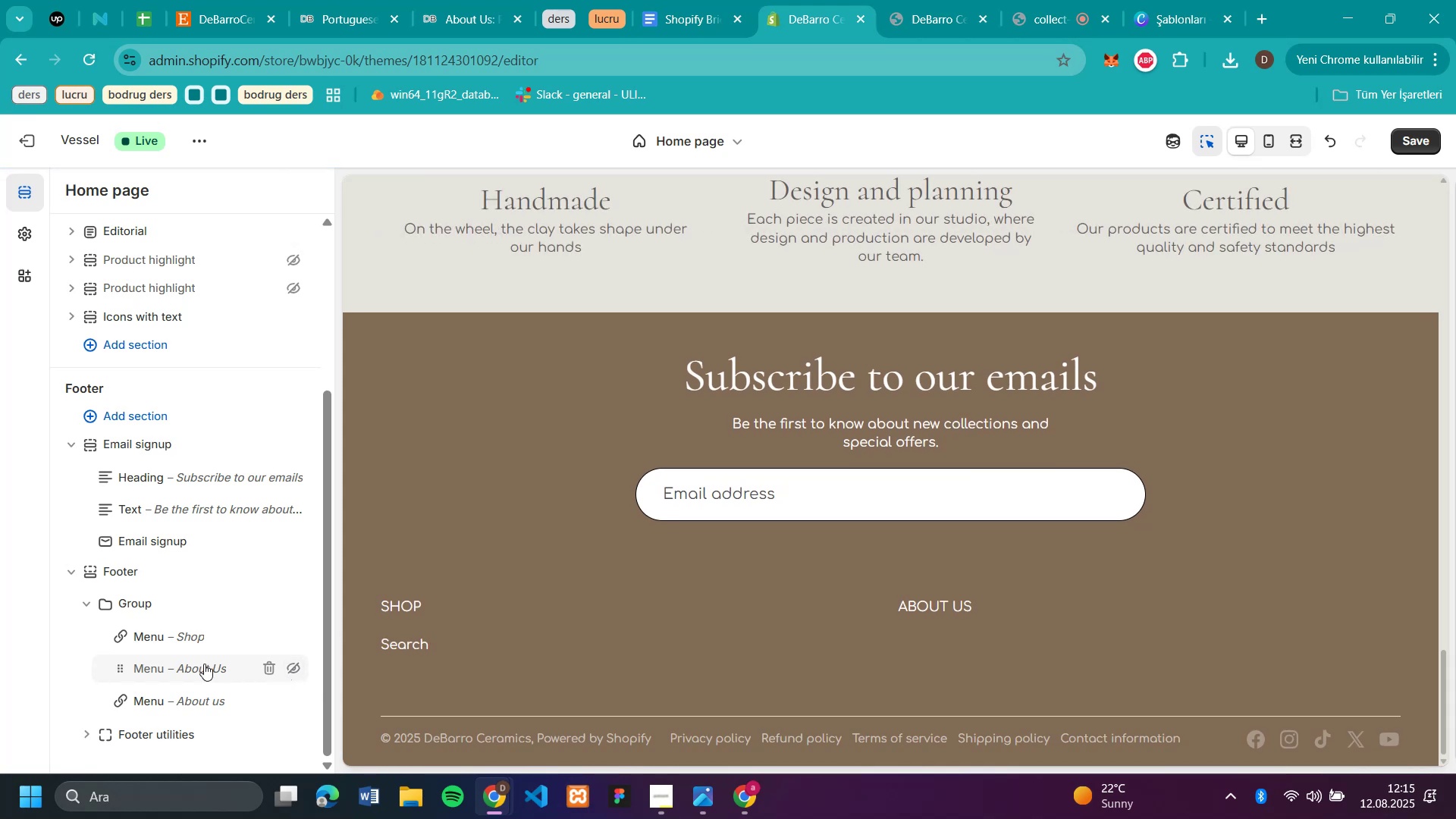 
scroll: coordinate [118, 639], scroll_direction: down, amount: 1.0
 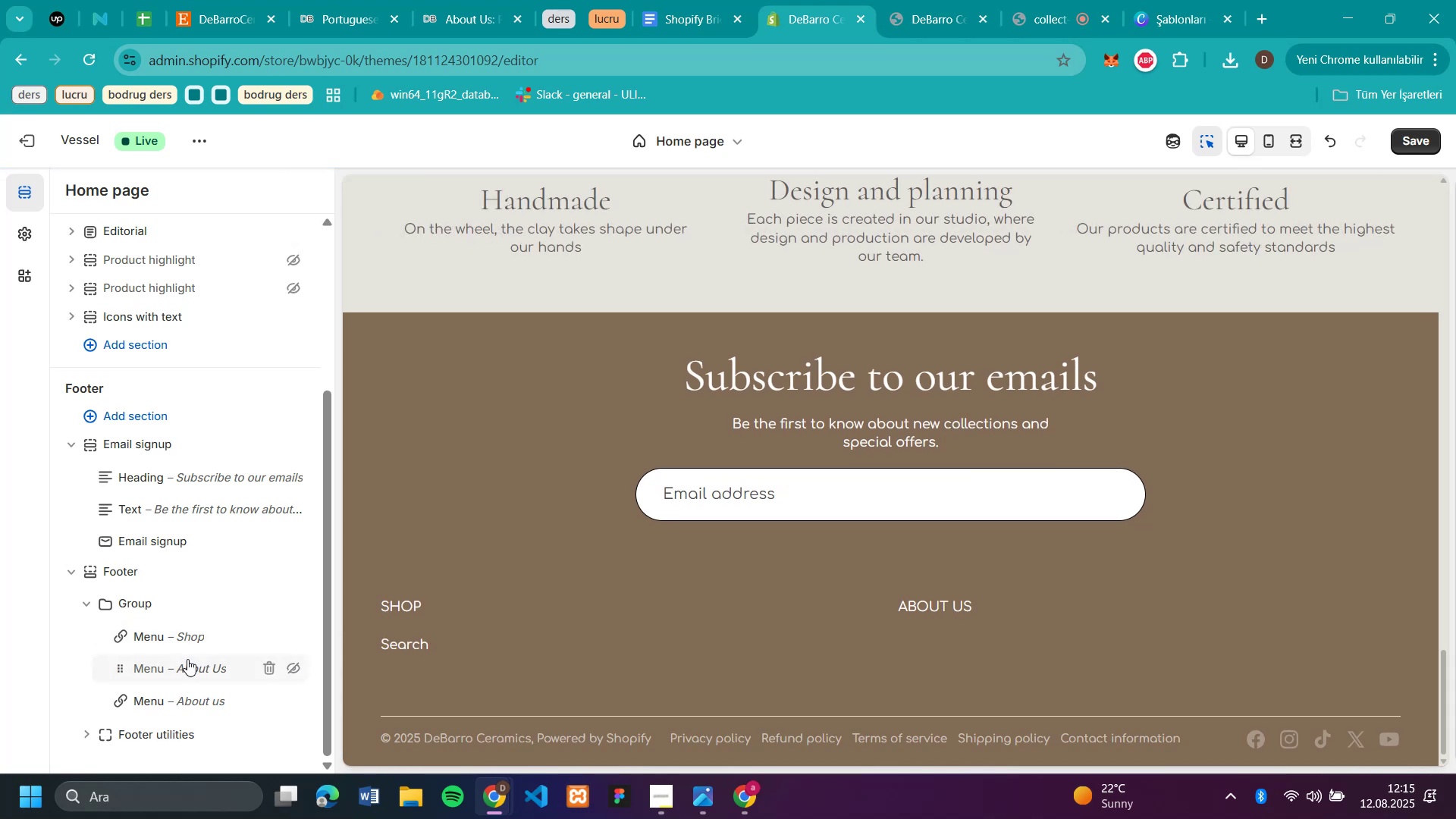 
right_click([187, 659])
 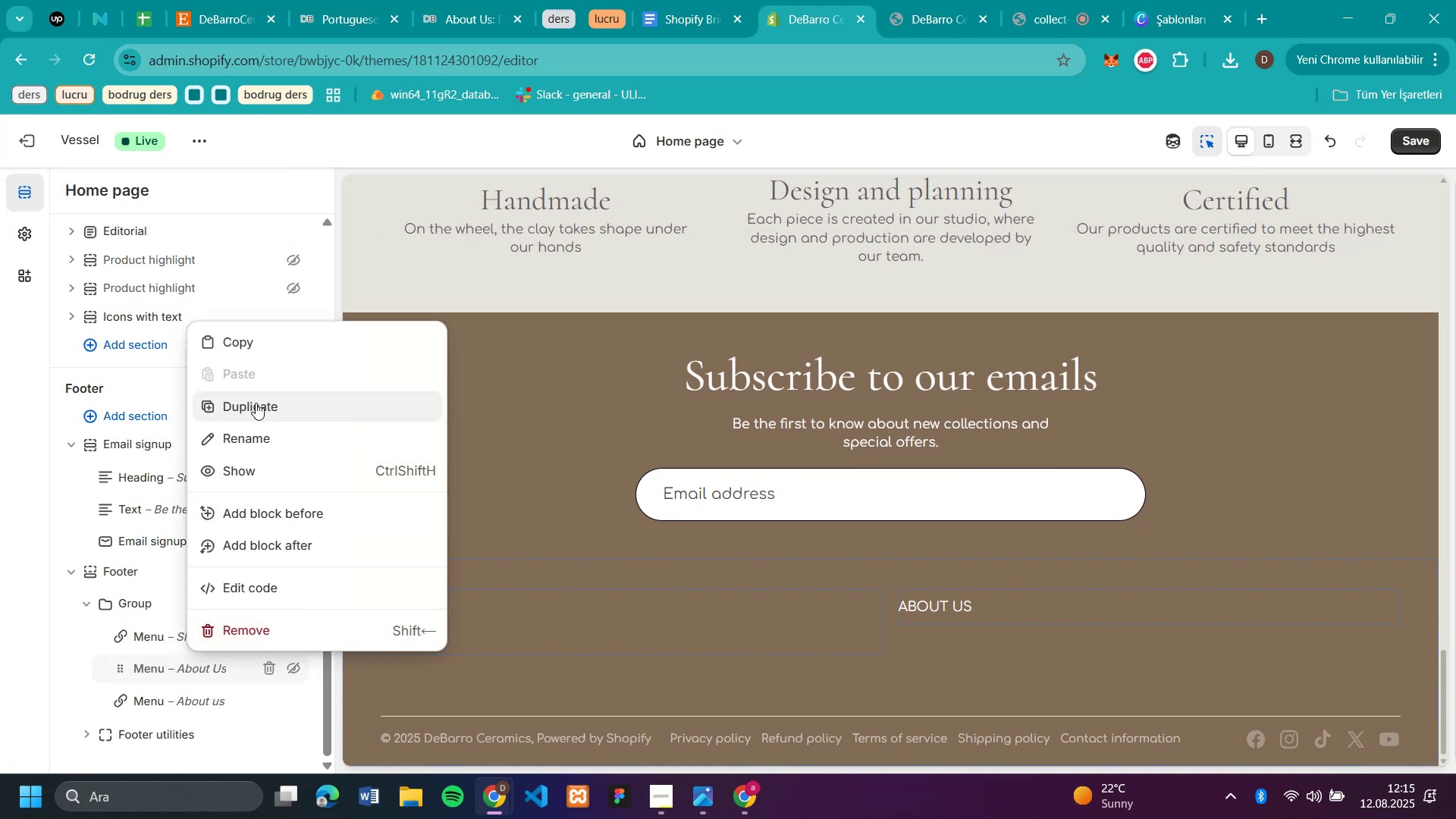 
wait(6.3)
 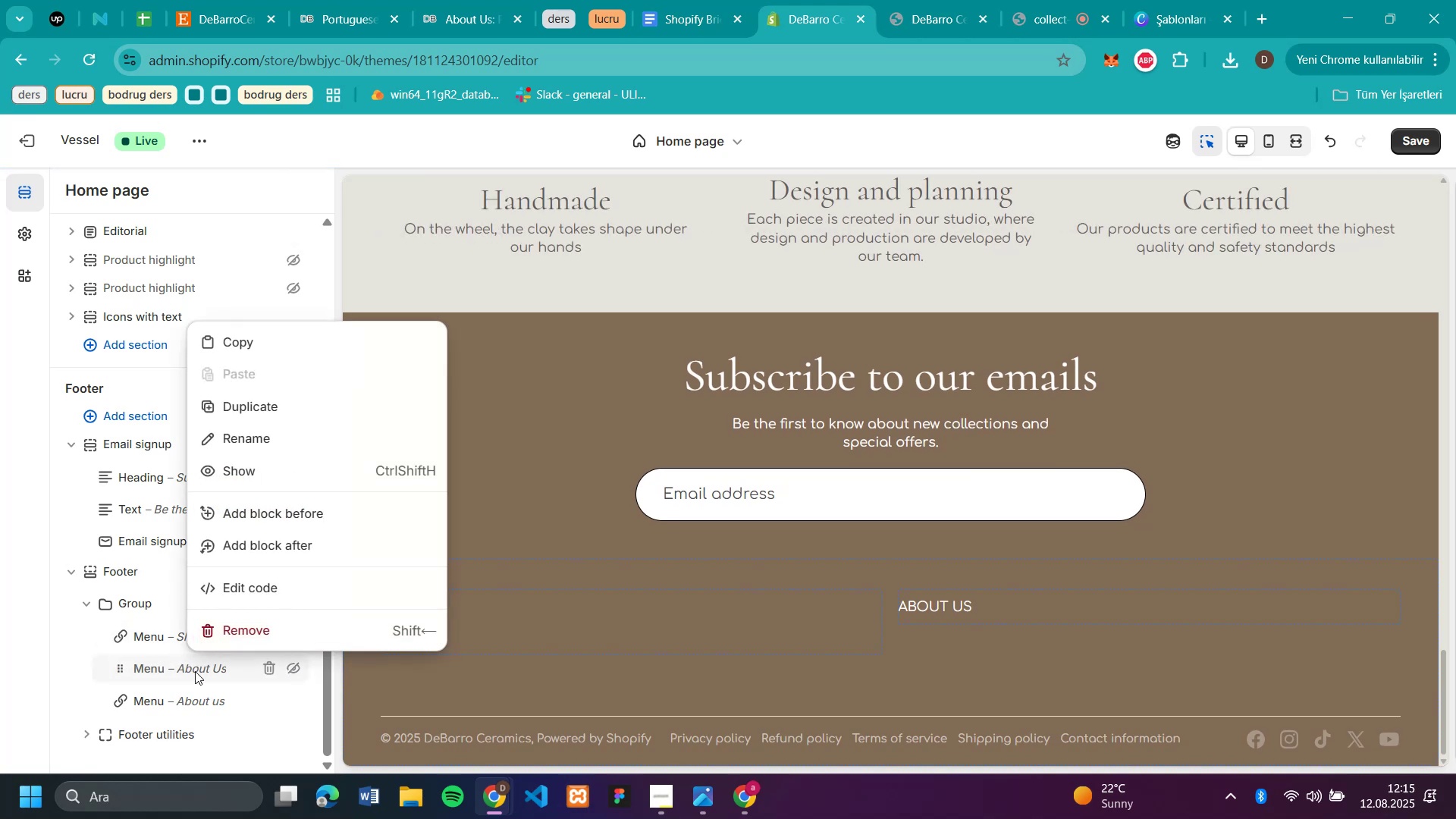 
left_click([256, 403])
 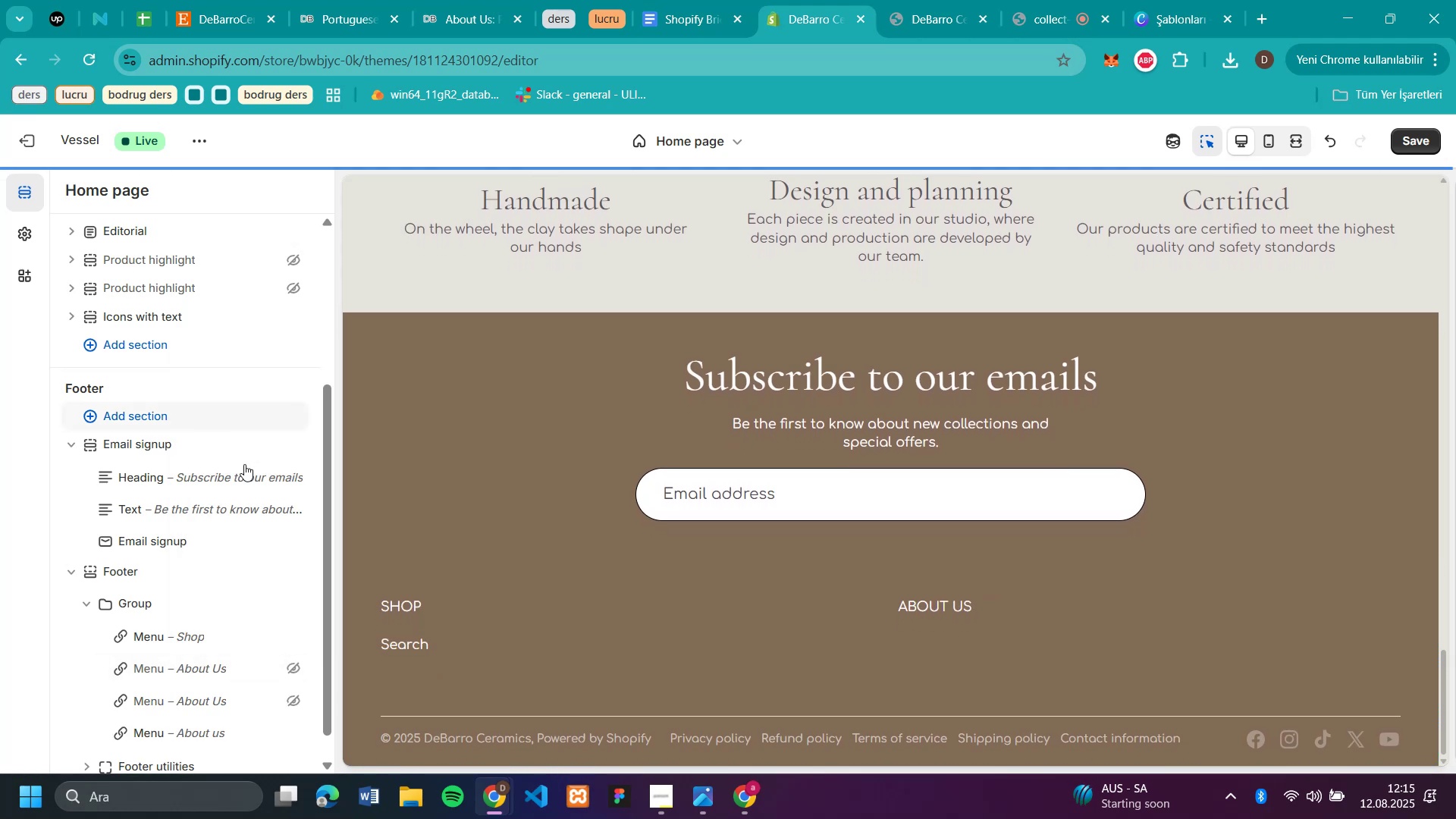 
scroll: coordinate [331, 671], scroll_direction: down, amount: 3.0
 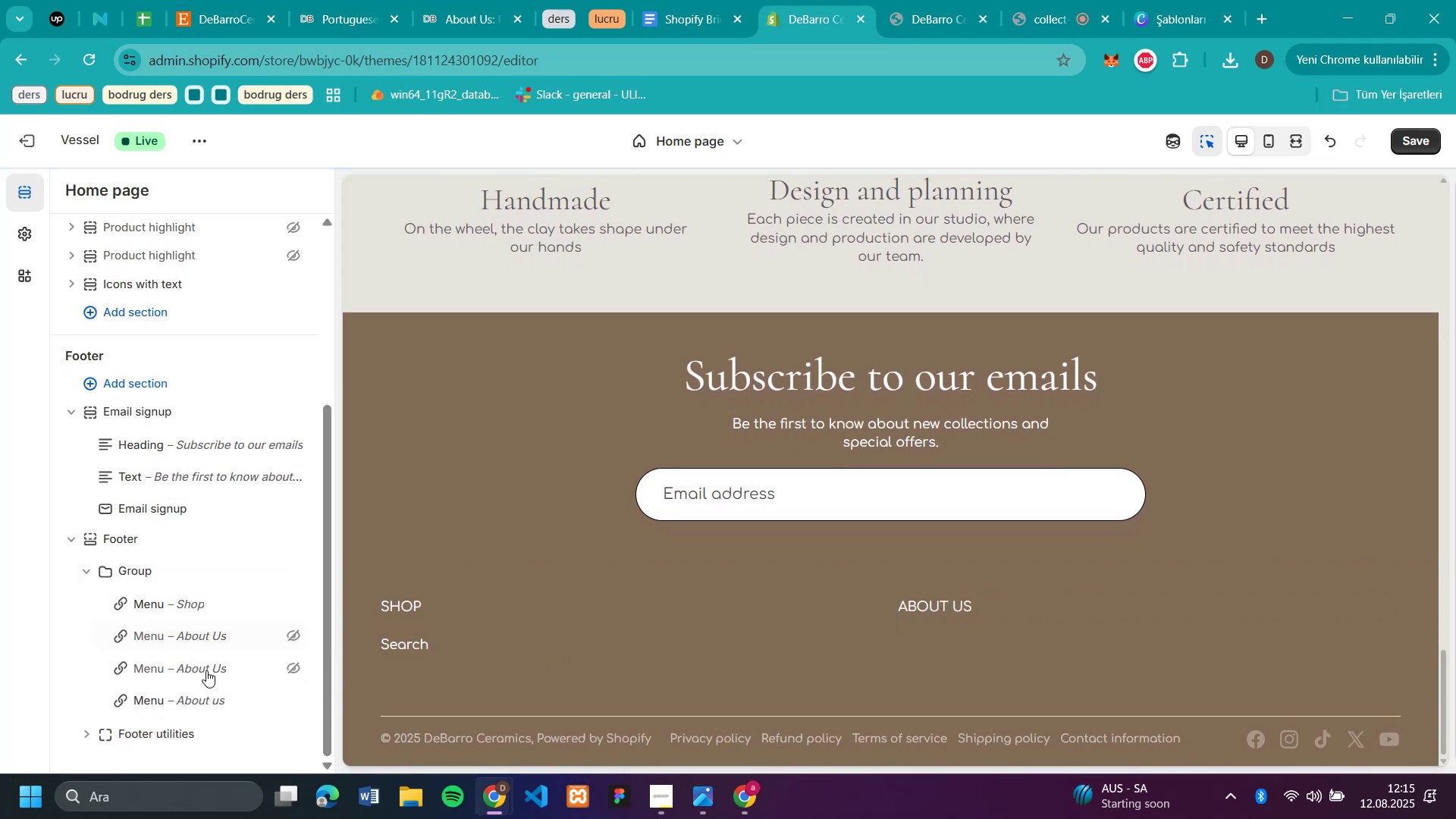 
left_click([206, 633])
 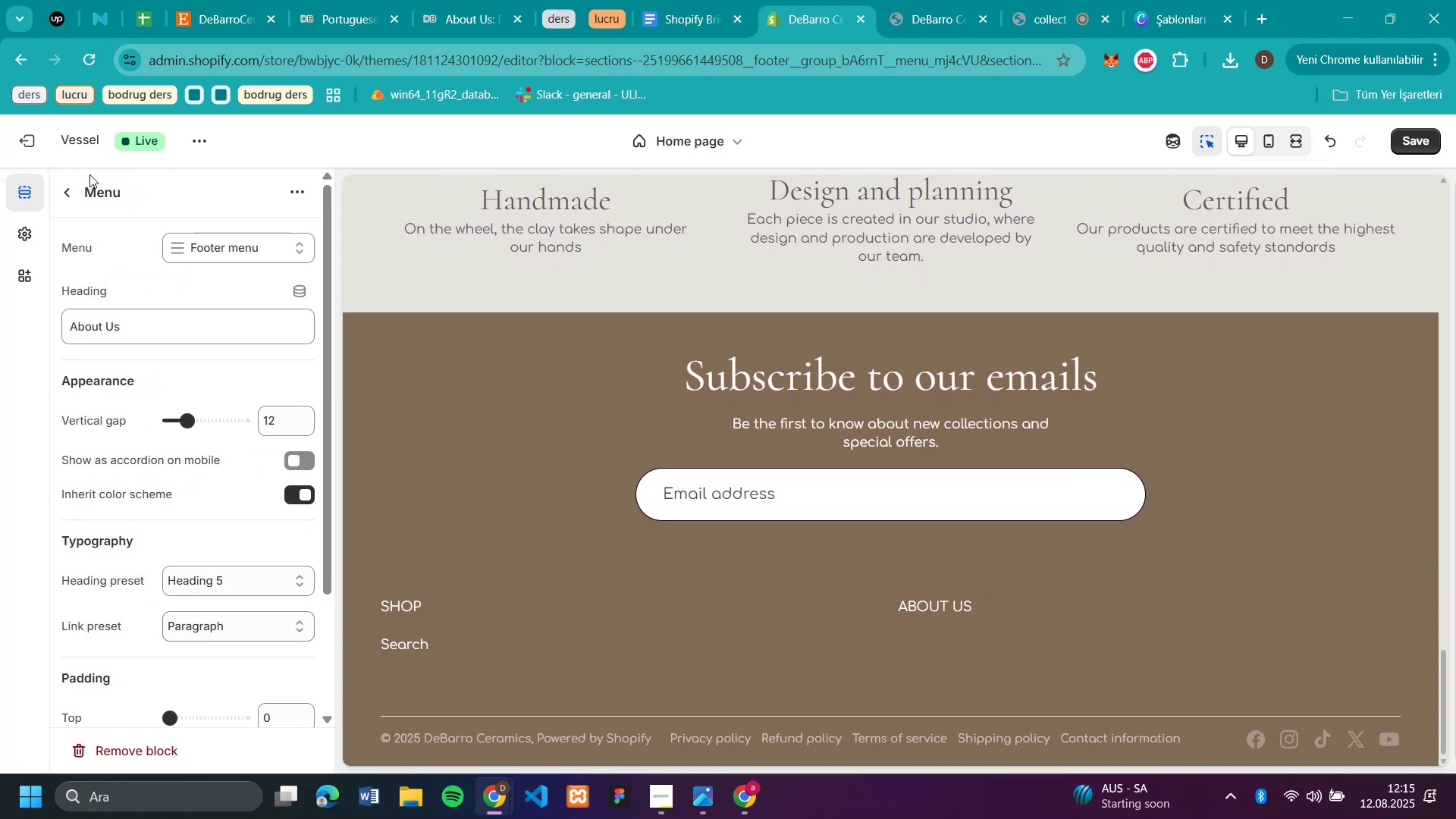 
left_click([70, 189])
 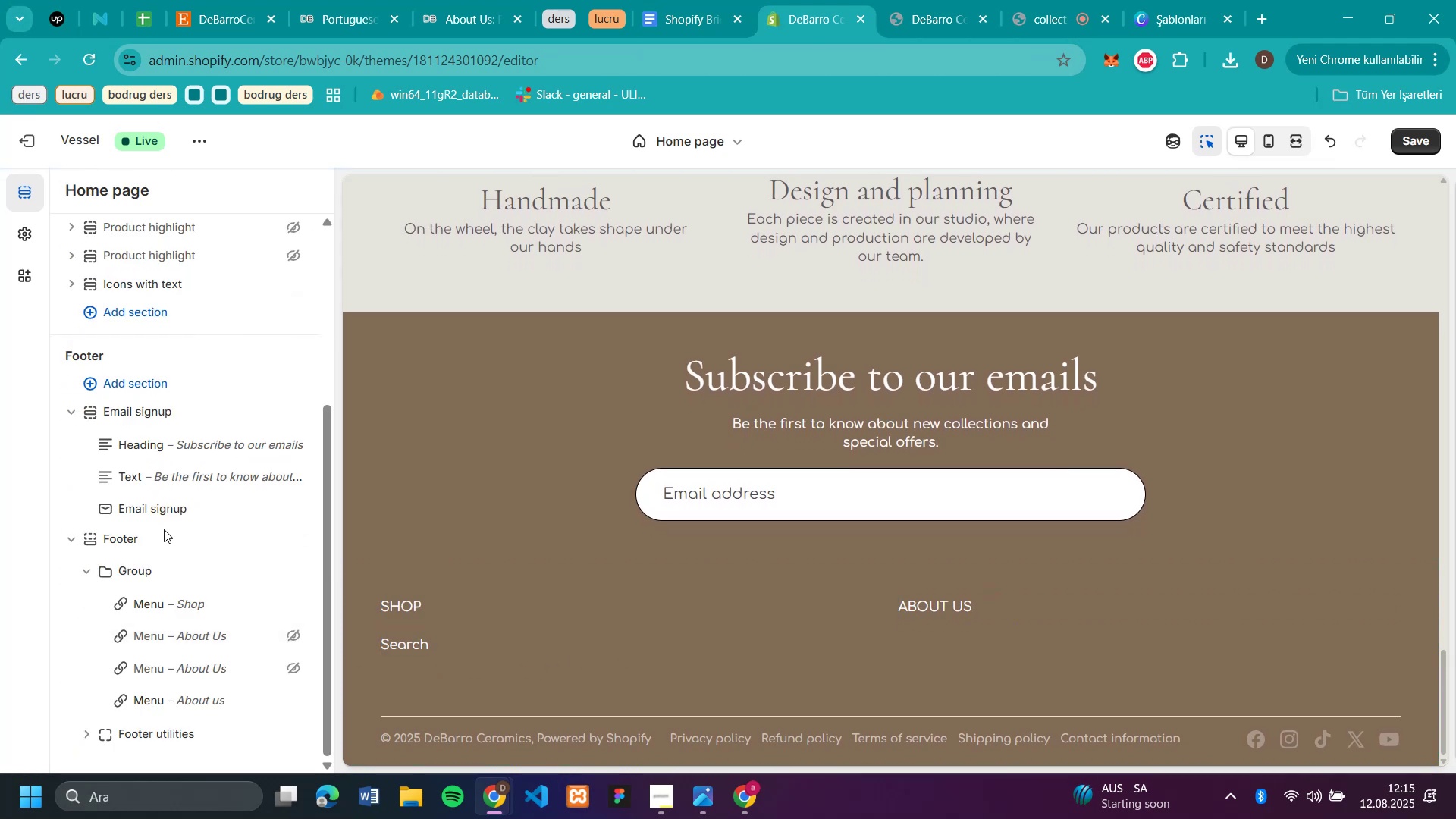 
scroll: coordinate [167, 535], scroll_direction: down, amount: 1.0
 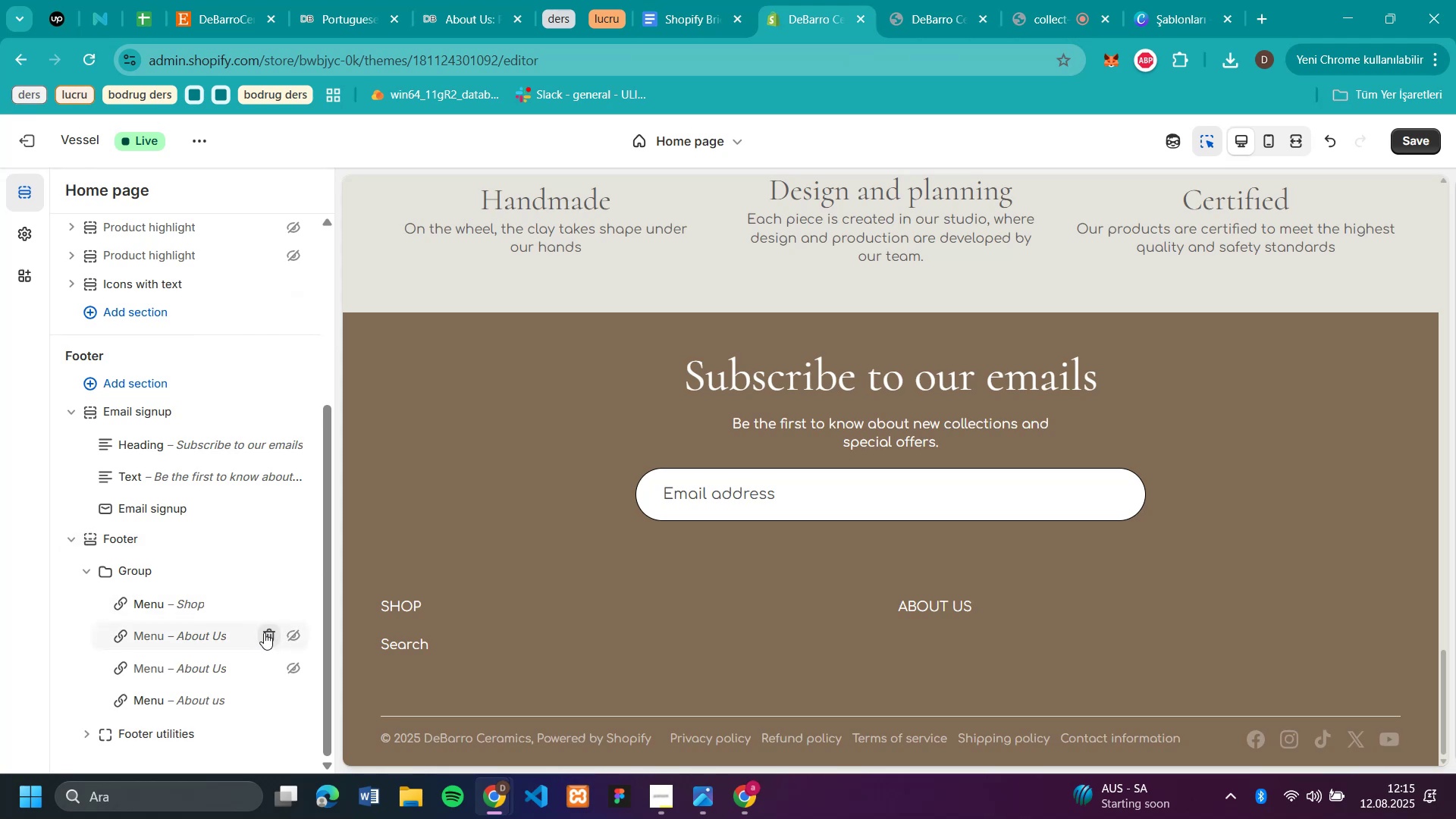 
left_click([264, 632])
 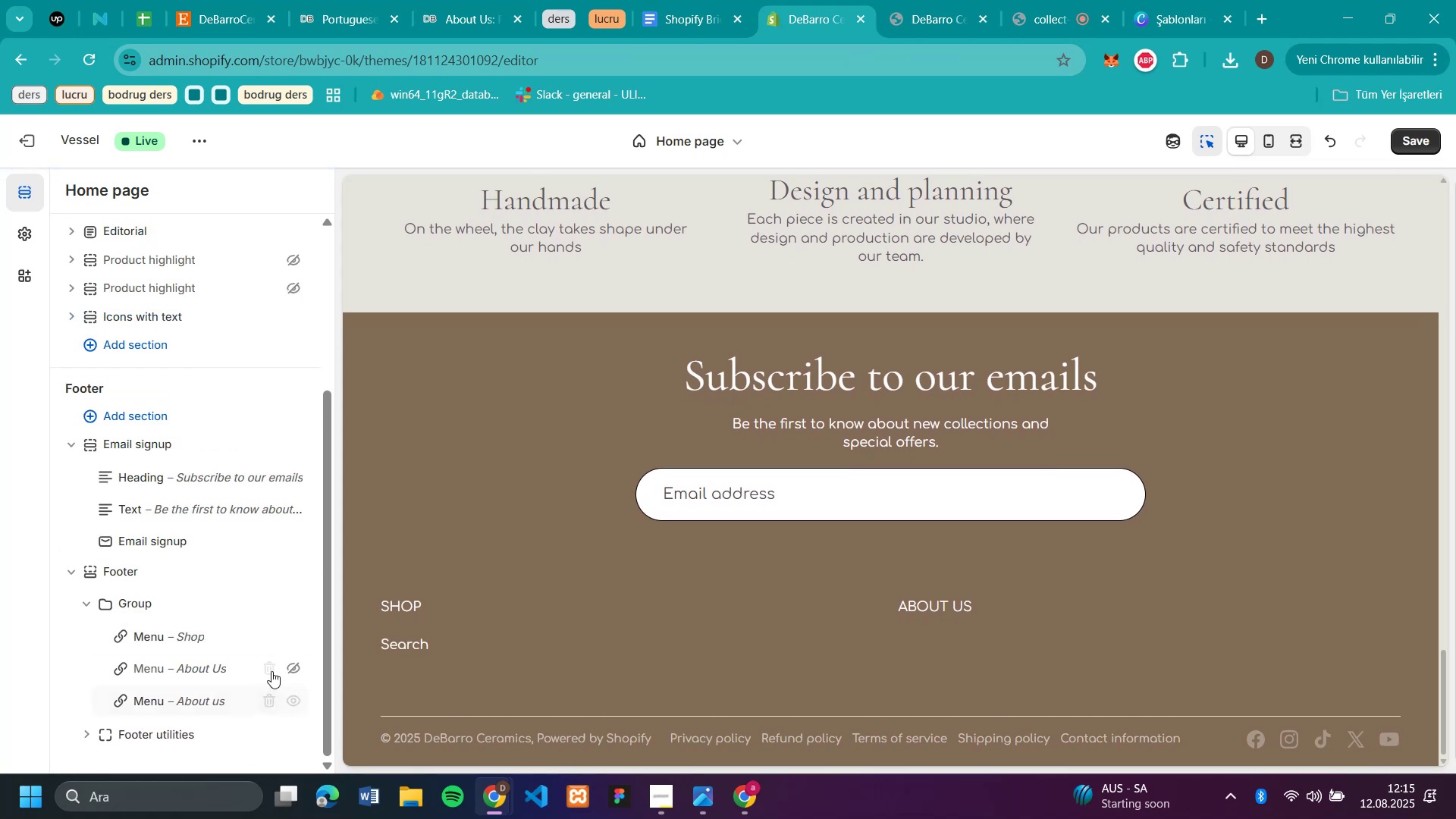 
left_click([271, 671])
 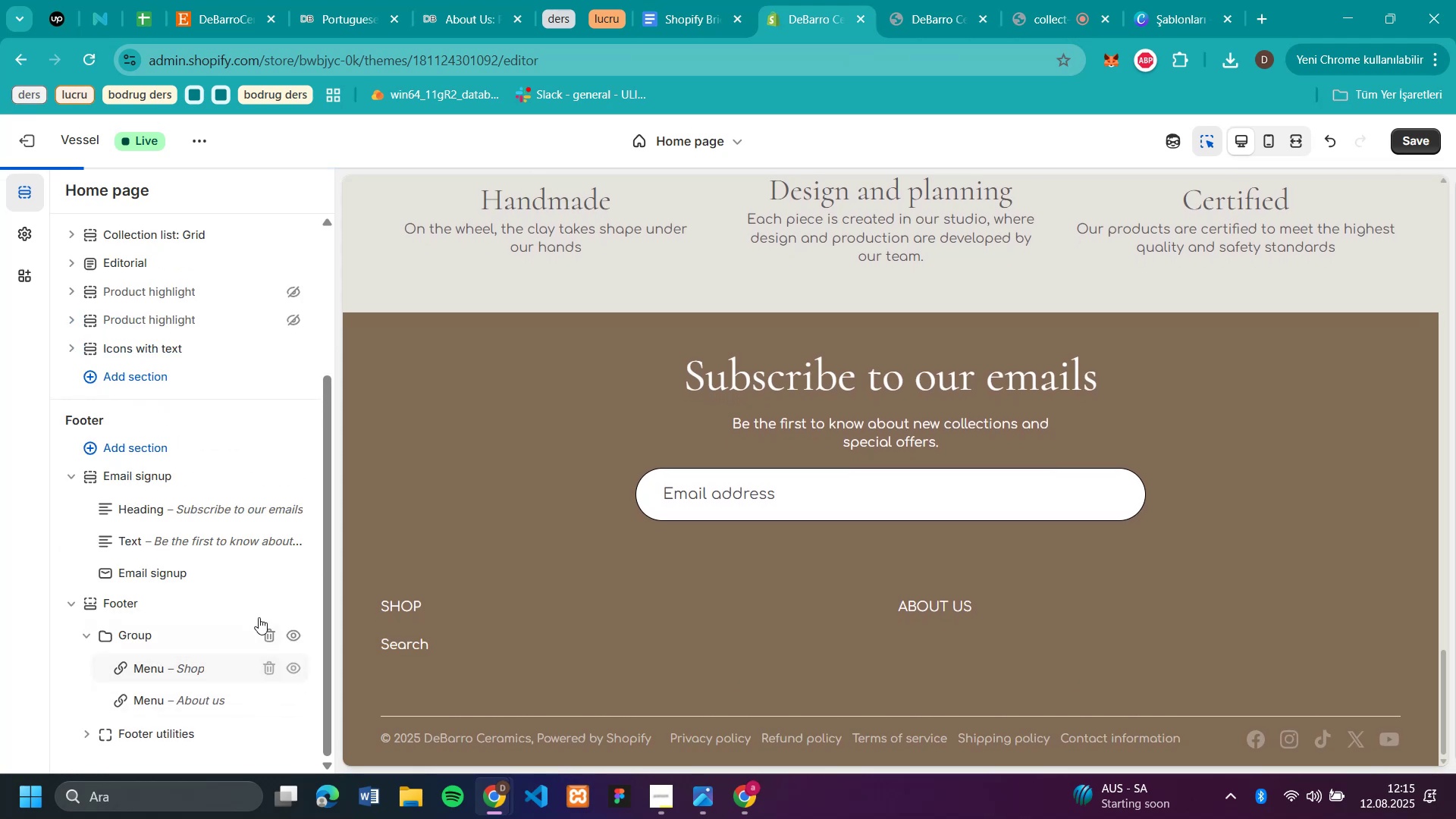 
scroll: coordinate [259, 613], scroll_direction: down, amount: 2.0
 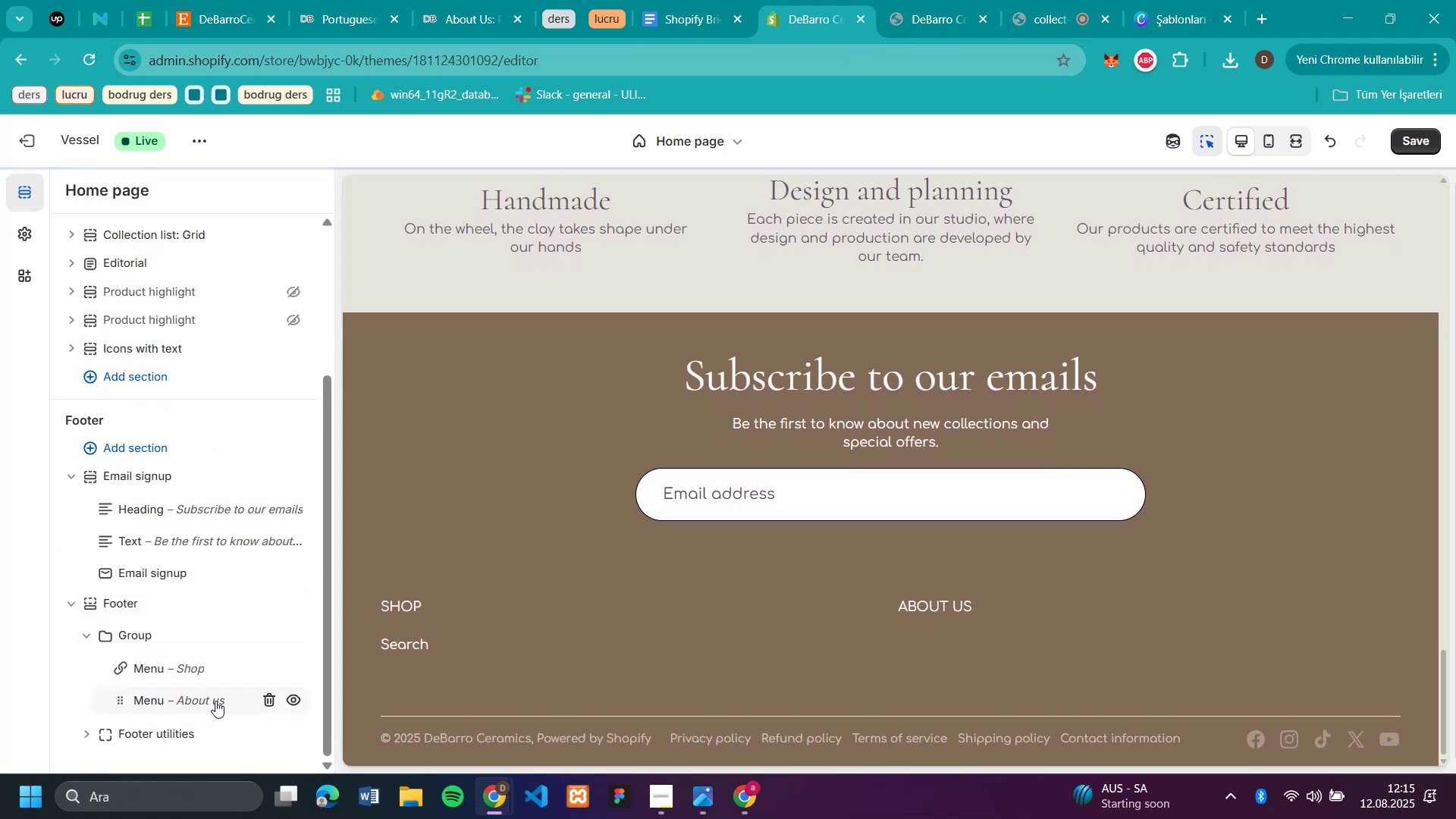 
right_click([215, 701])
 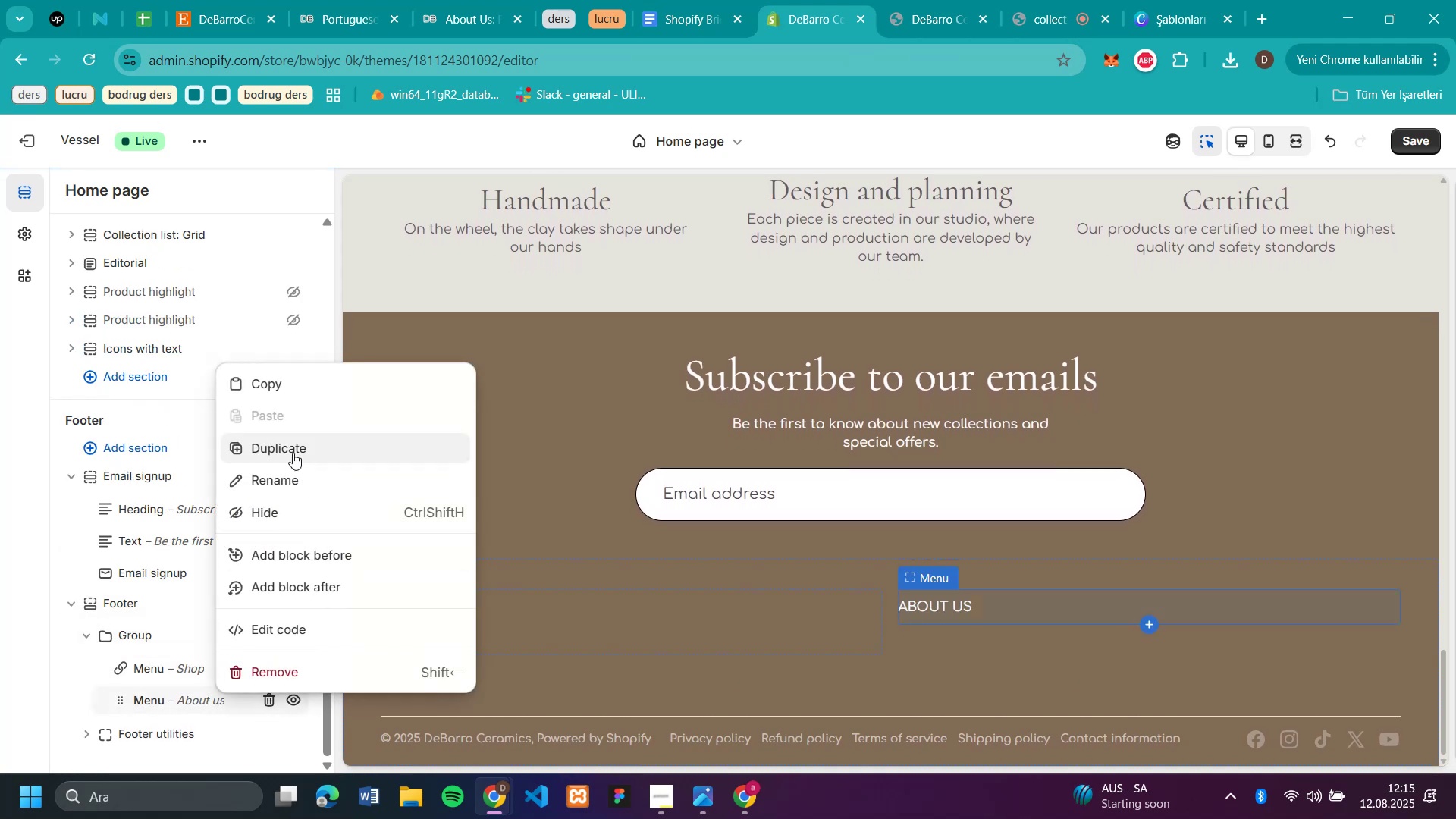 
left_click([290, 444])
 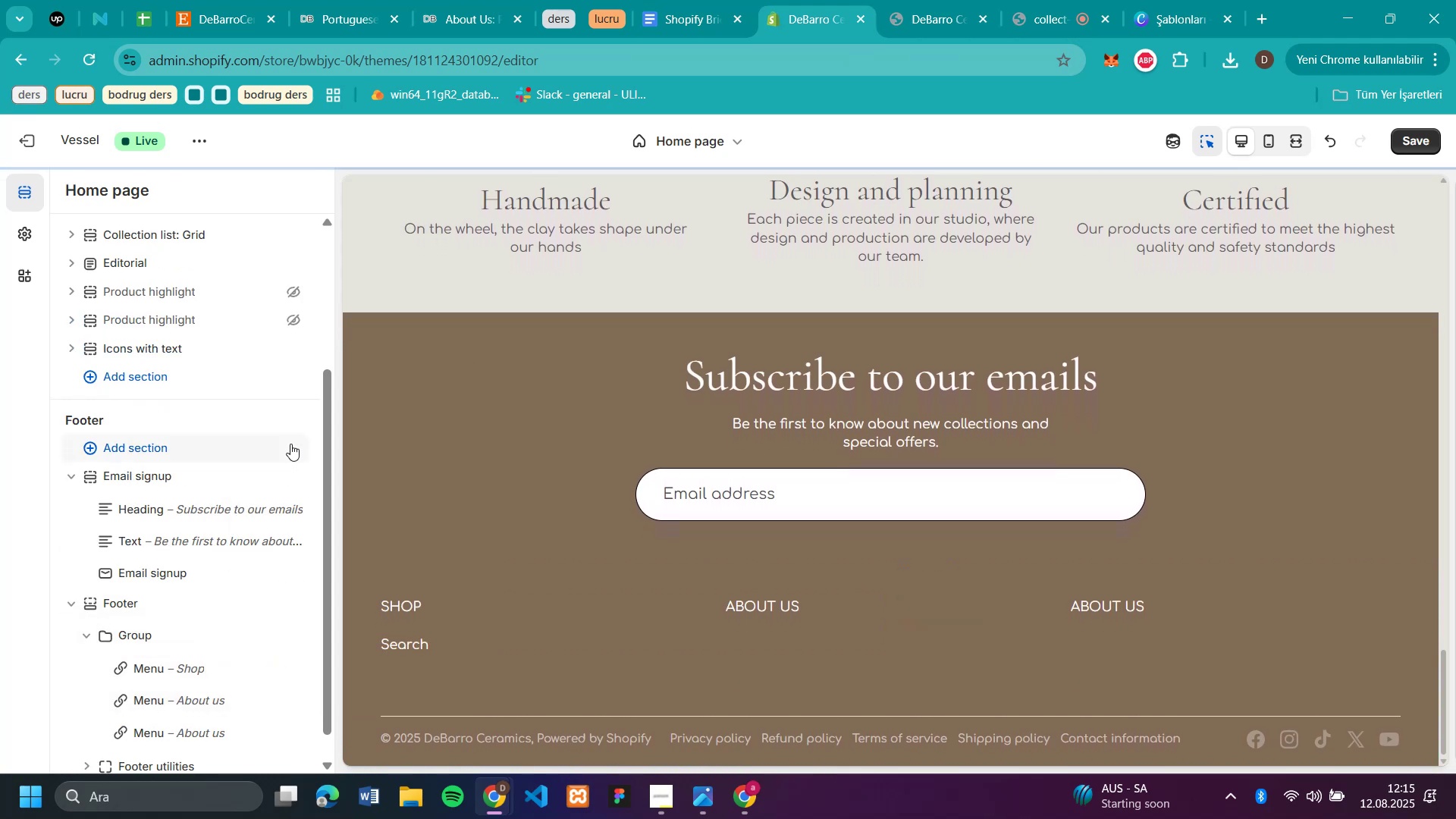 
scroll: coordinate [193, 599], scroll_direction: down, amount: 3.0
 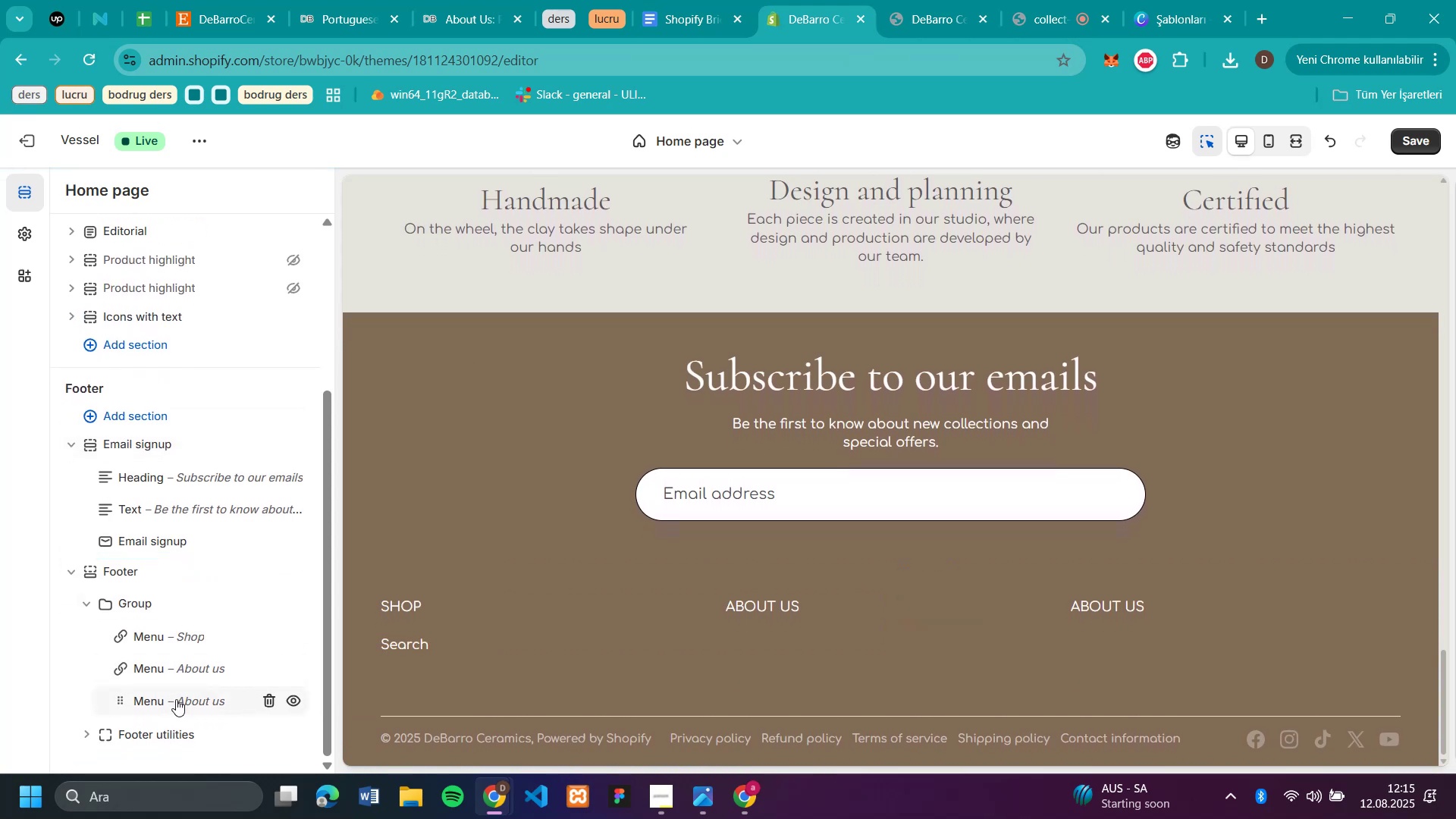 
left_click([176, 699])
 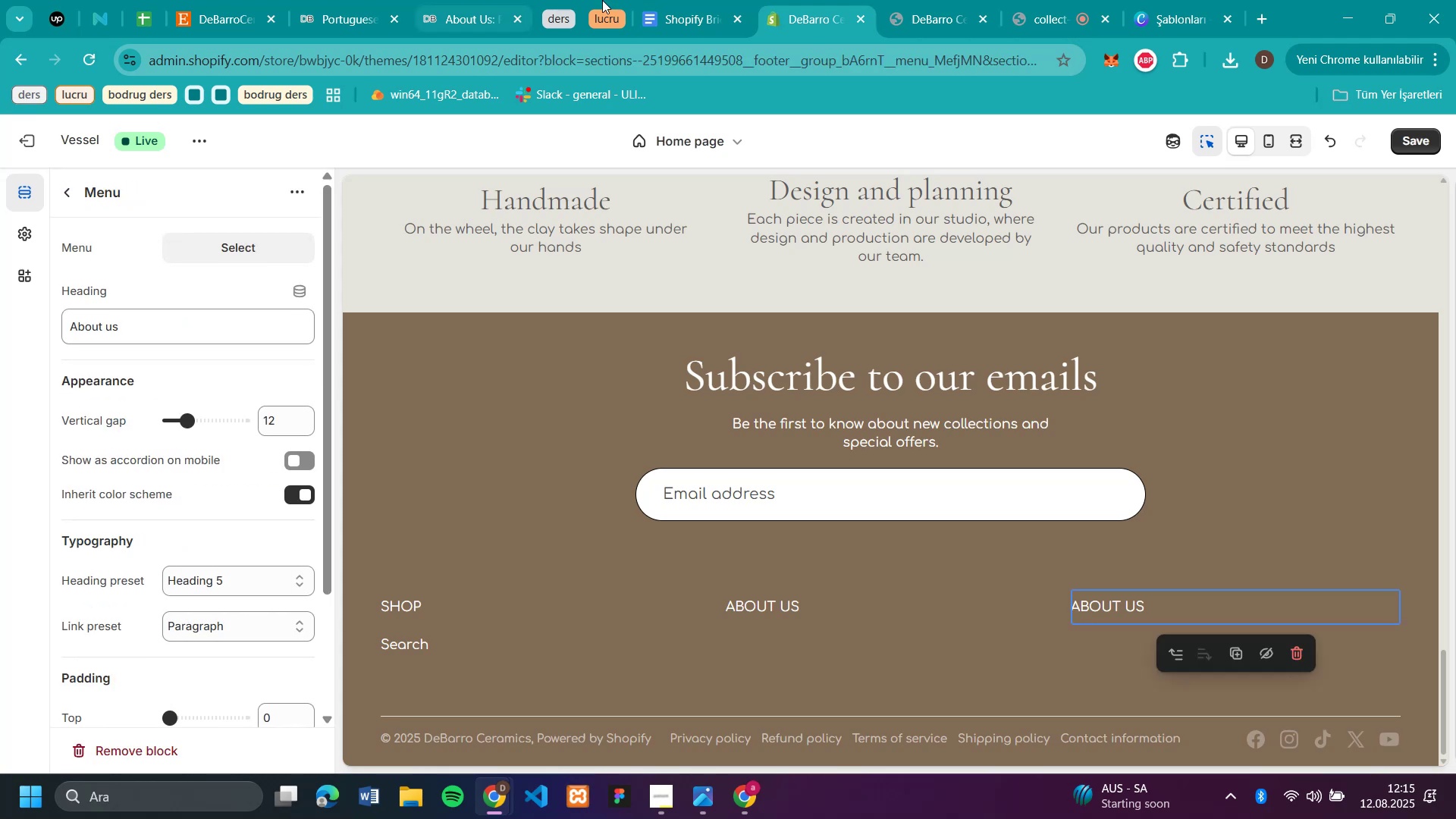 
mouse_move([928, 14])
 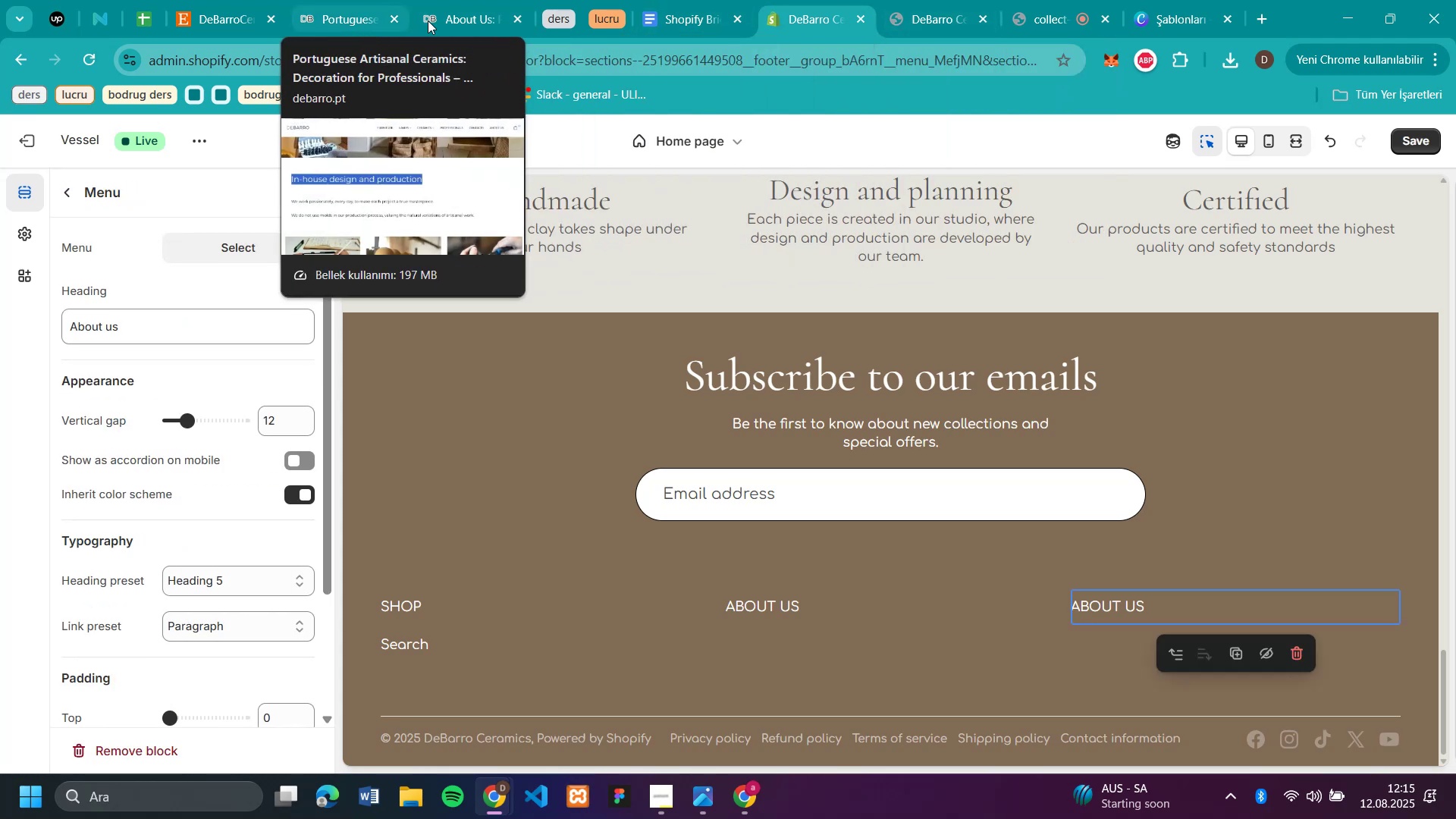 
left_click([453, 20])
 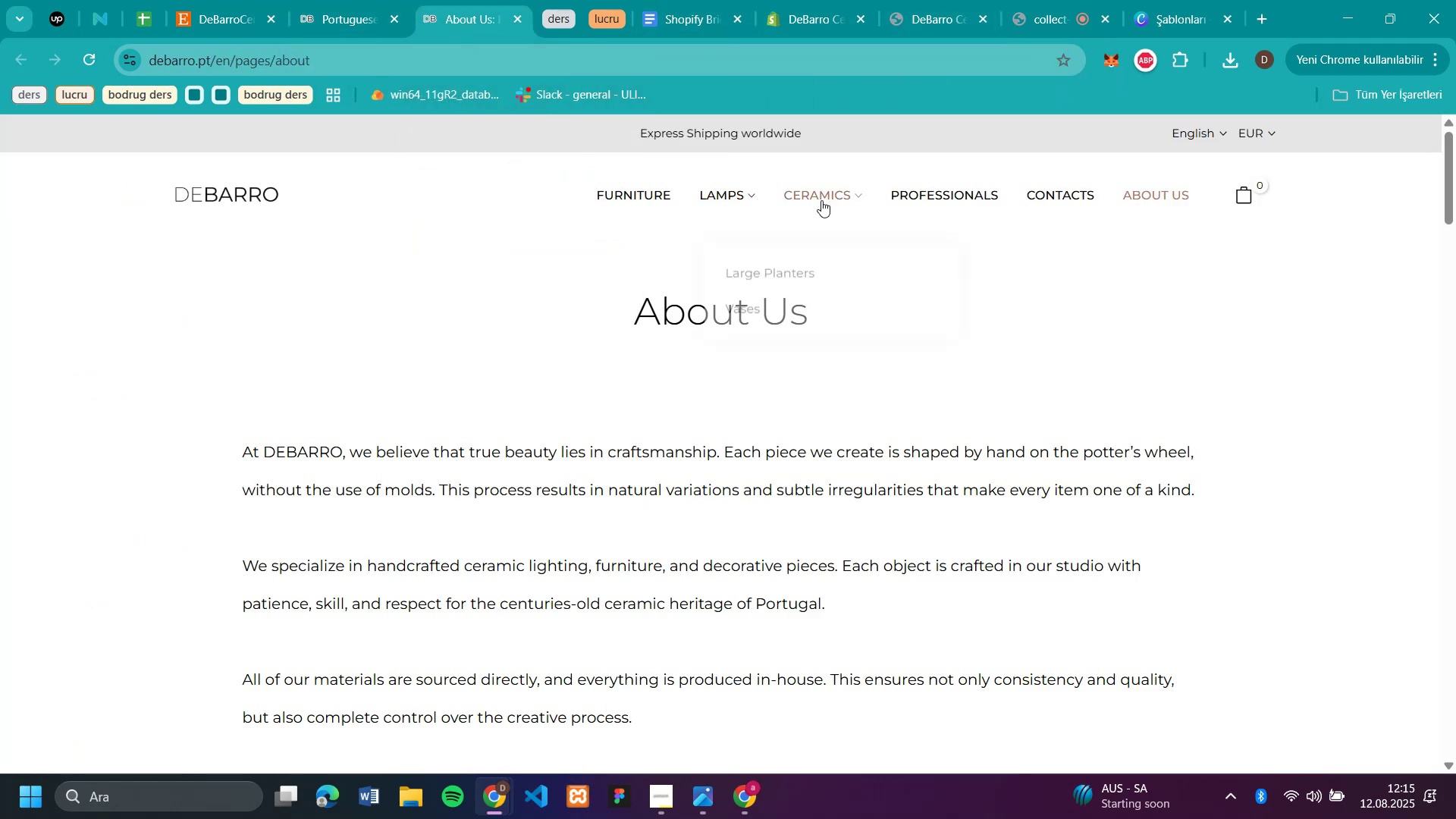 
scroll: coordinate [582, 380], scroll_direction: down, amount: 48.0
 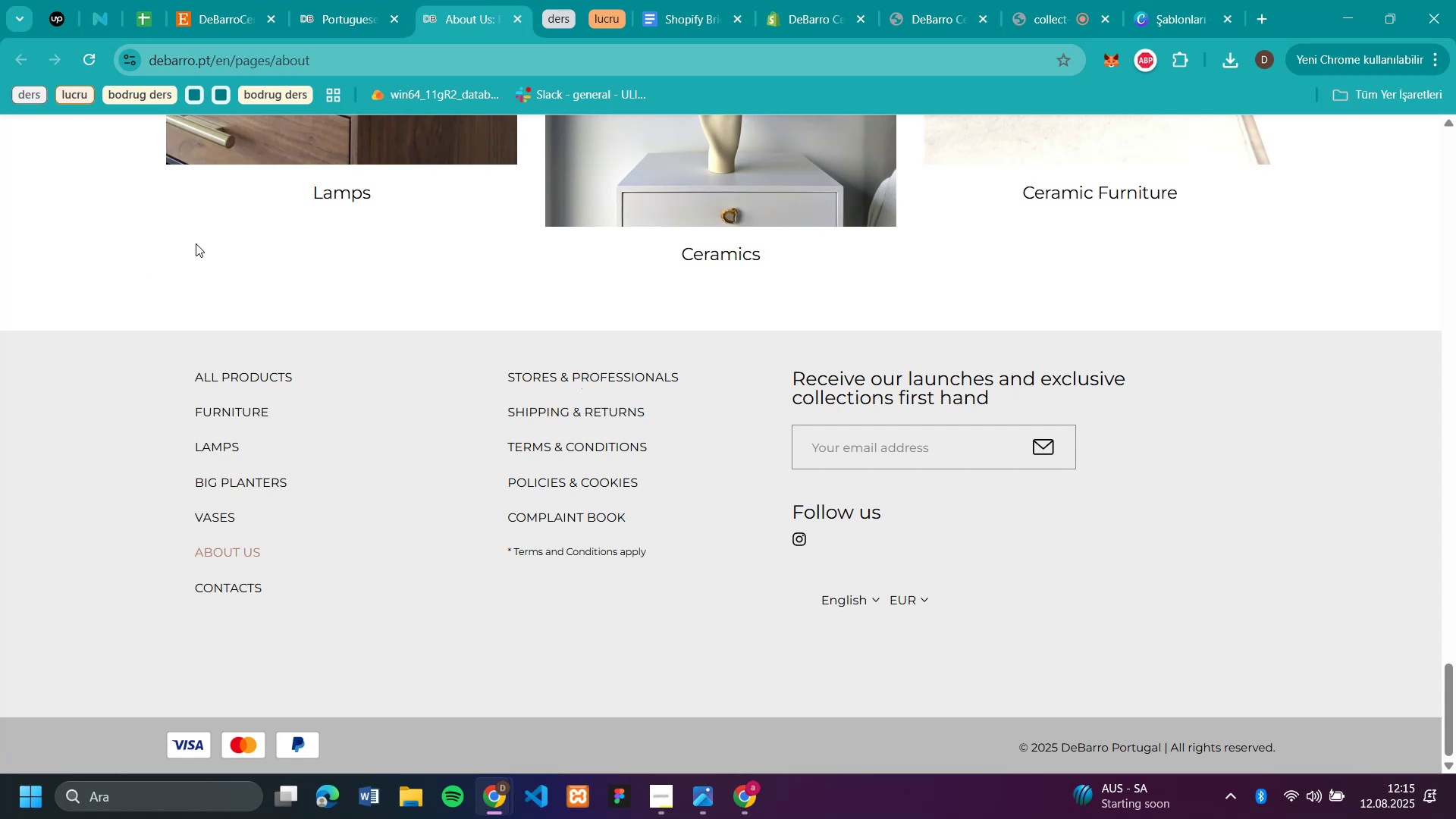 
wait(8.14)
 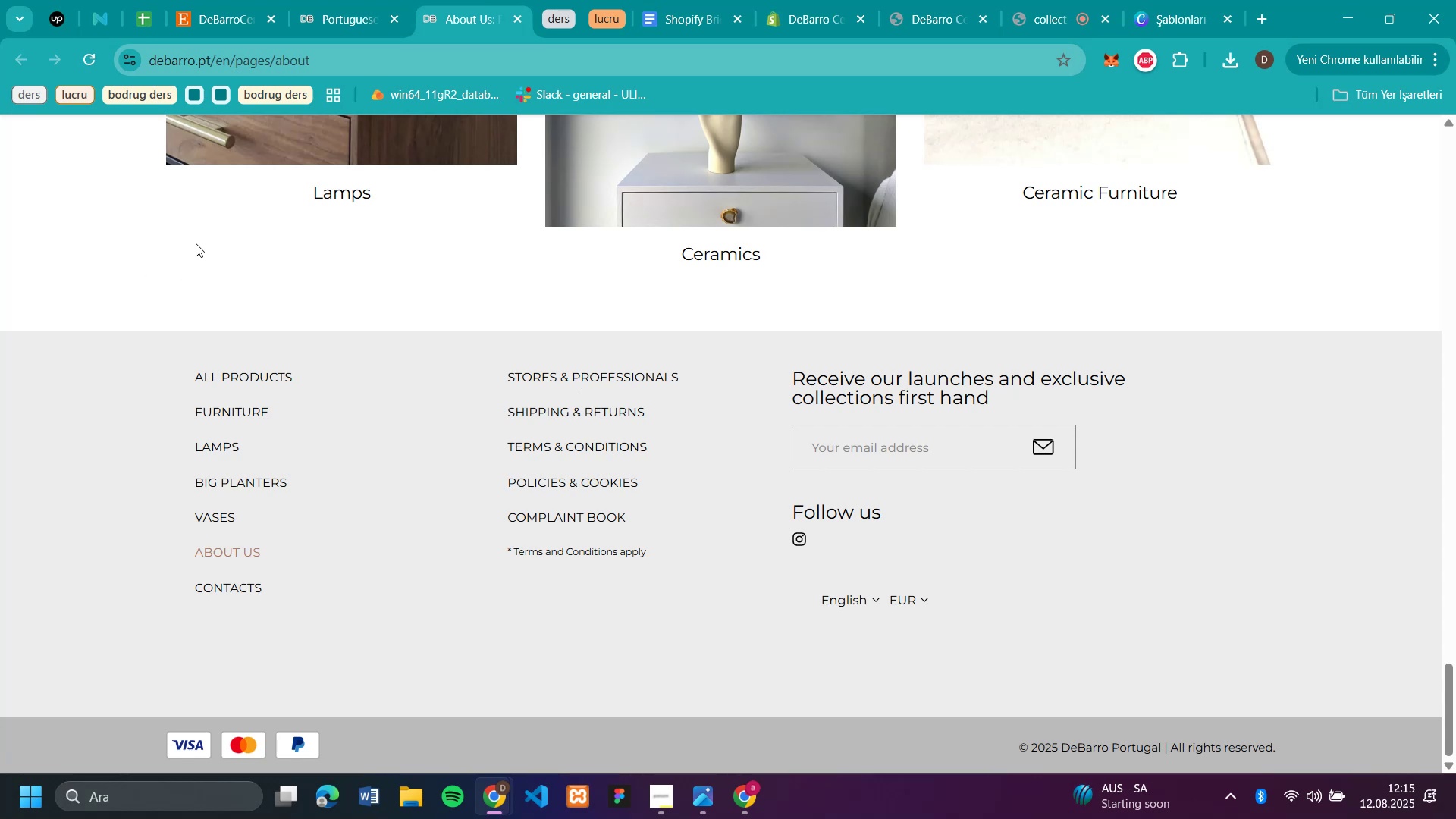 
left_click([804, 20])
 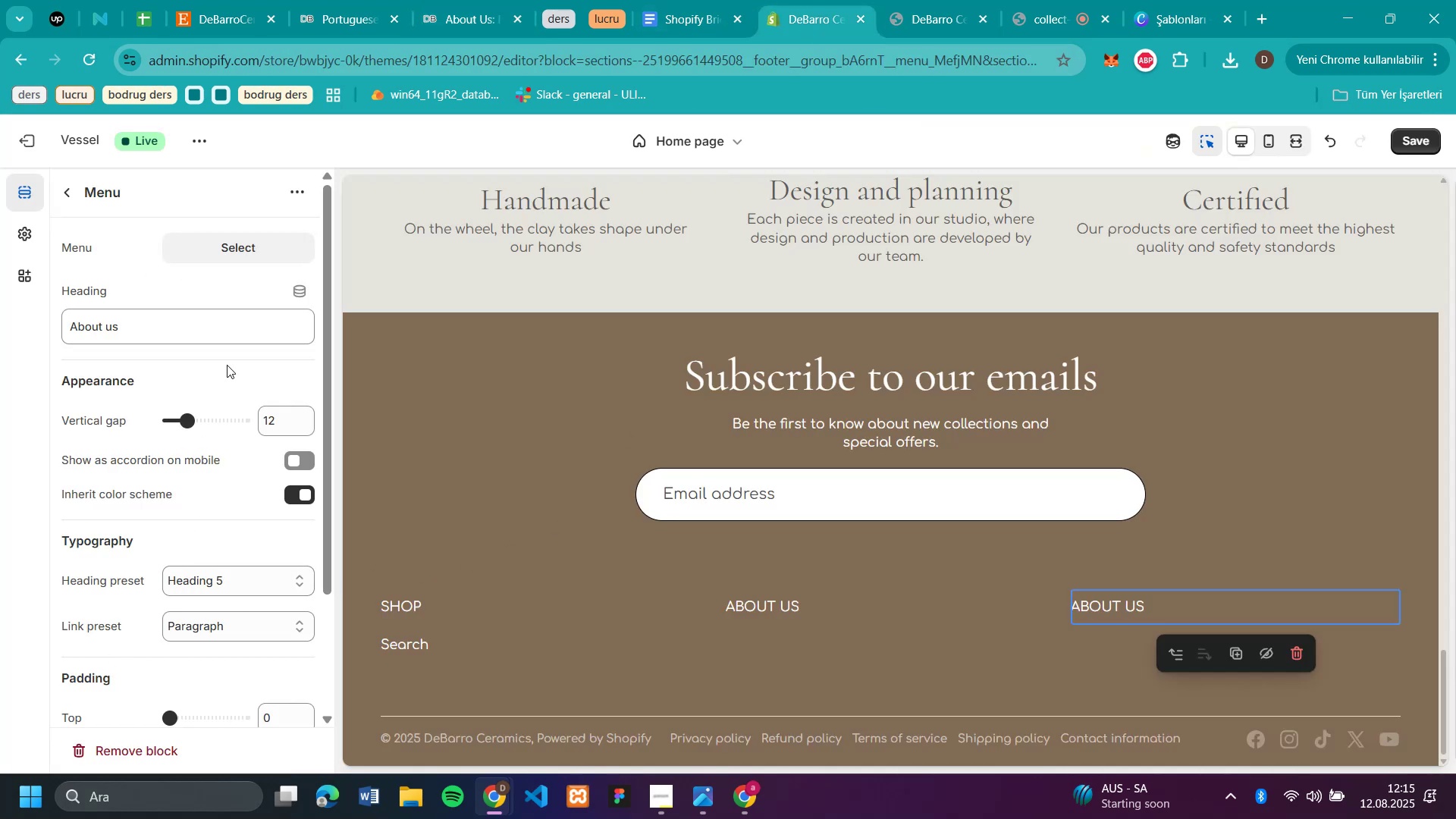 
left_click_drag(start_coordinate=[203, 325], to_coordinate=[23, 328])
 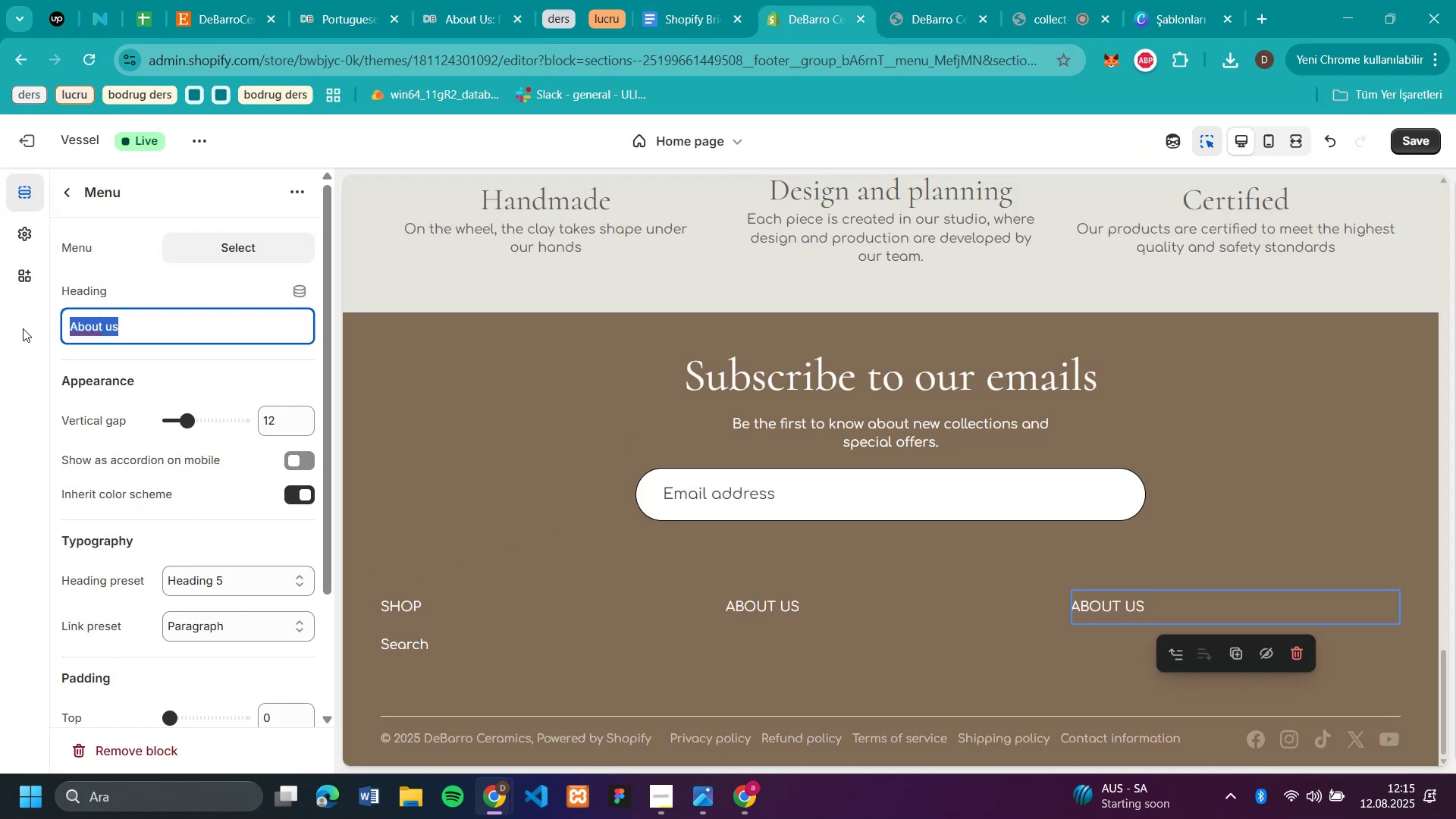 
type(Contacts)
 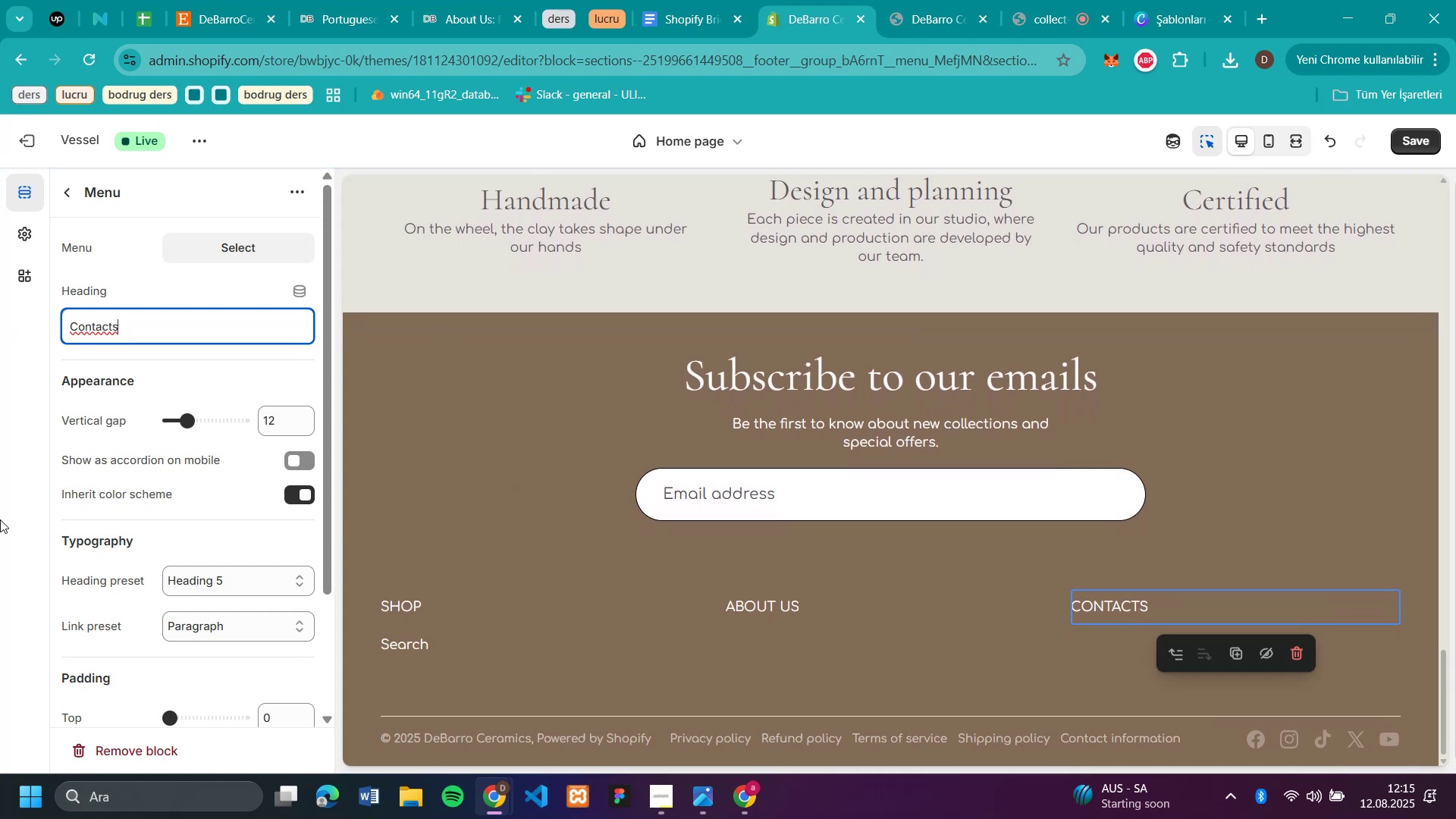 
left_click([69, 185])
 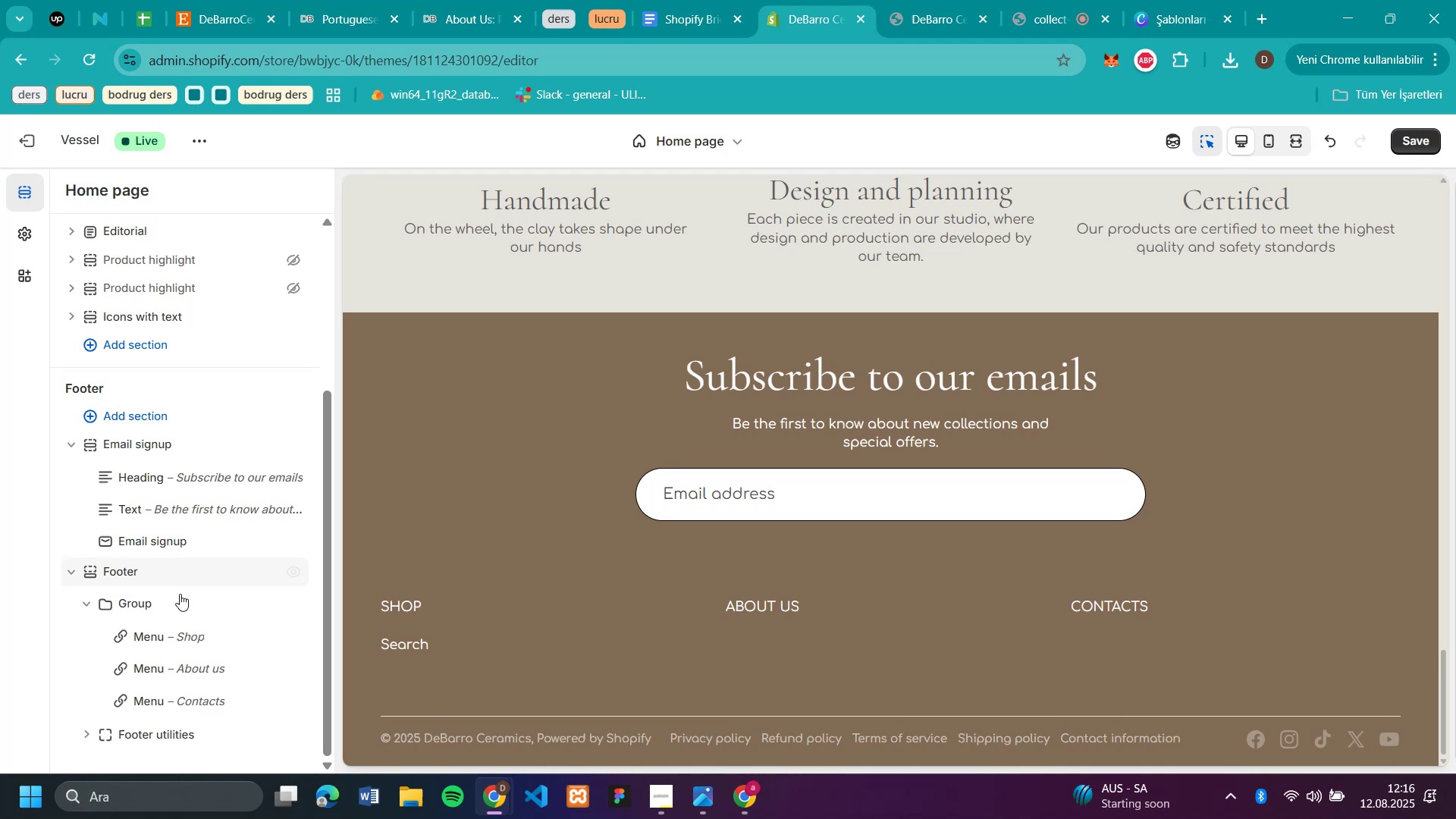 
scroll: coordinate [171, 688], scroll_direction: down, amount: 2.0
 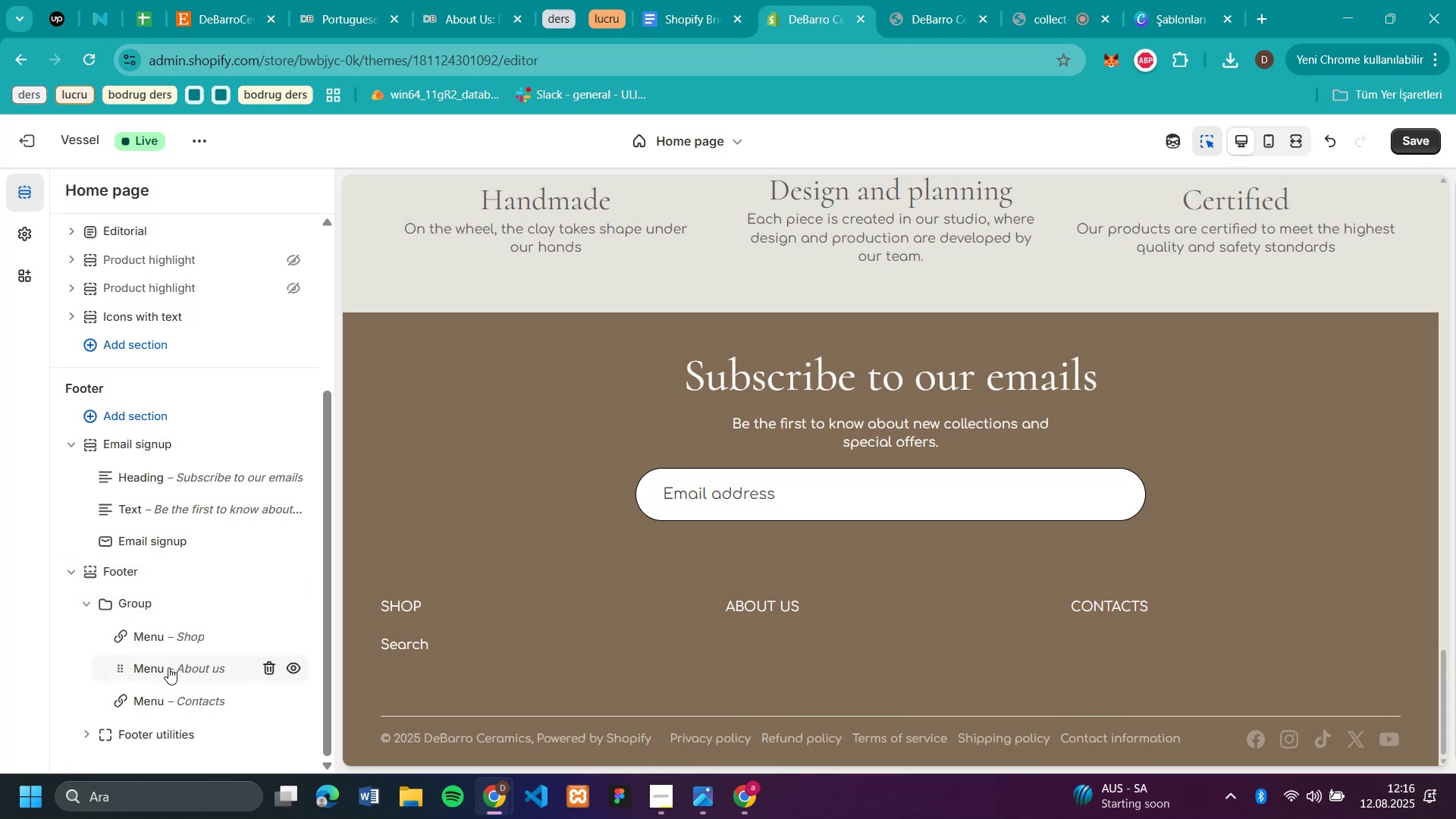 
right_click([168, 667])
 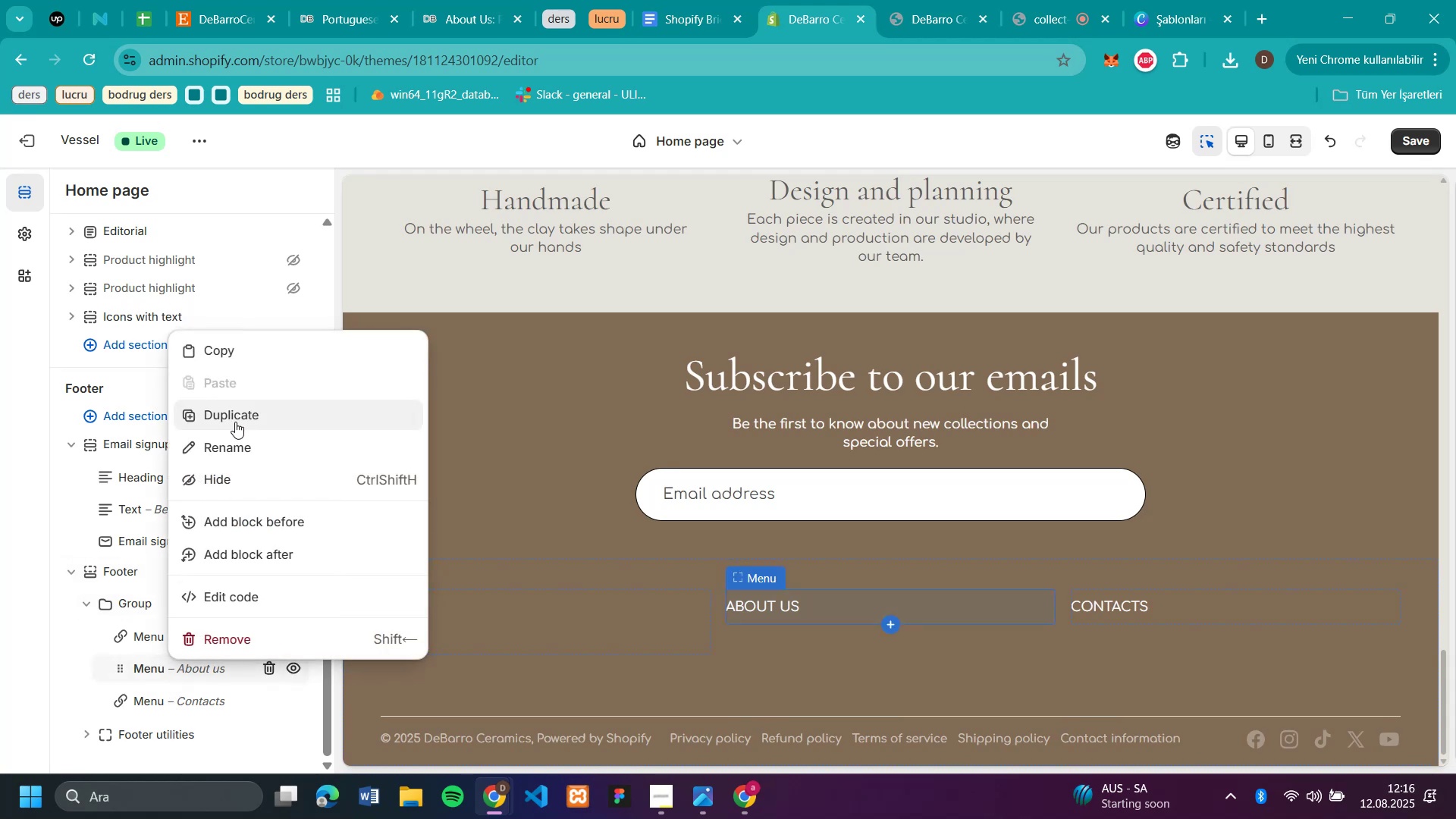 
left_click([239, 412])
 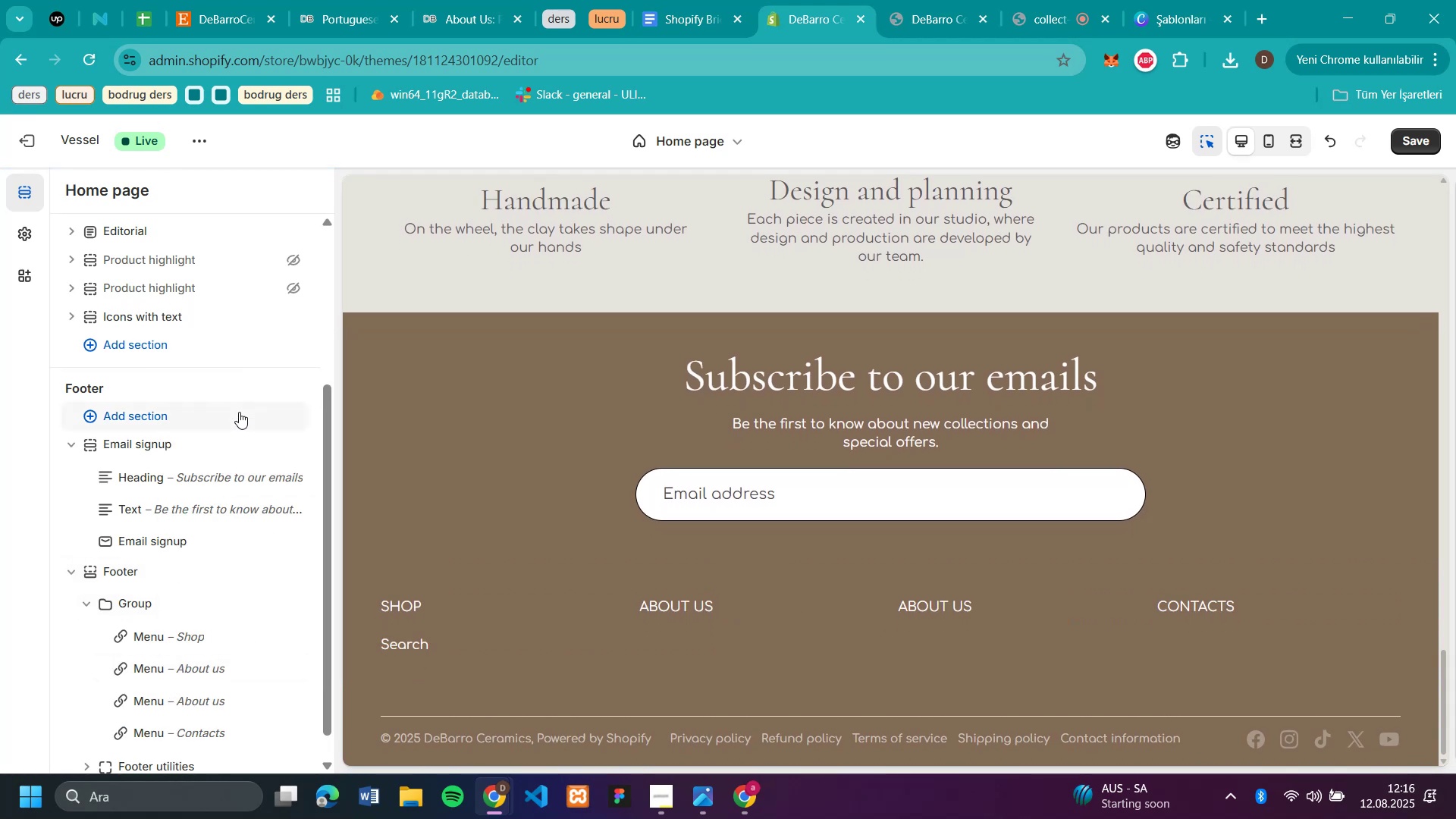 
scroll: coordinate [237, 626], scroll_direction: down, amount: 4.0
 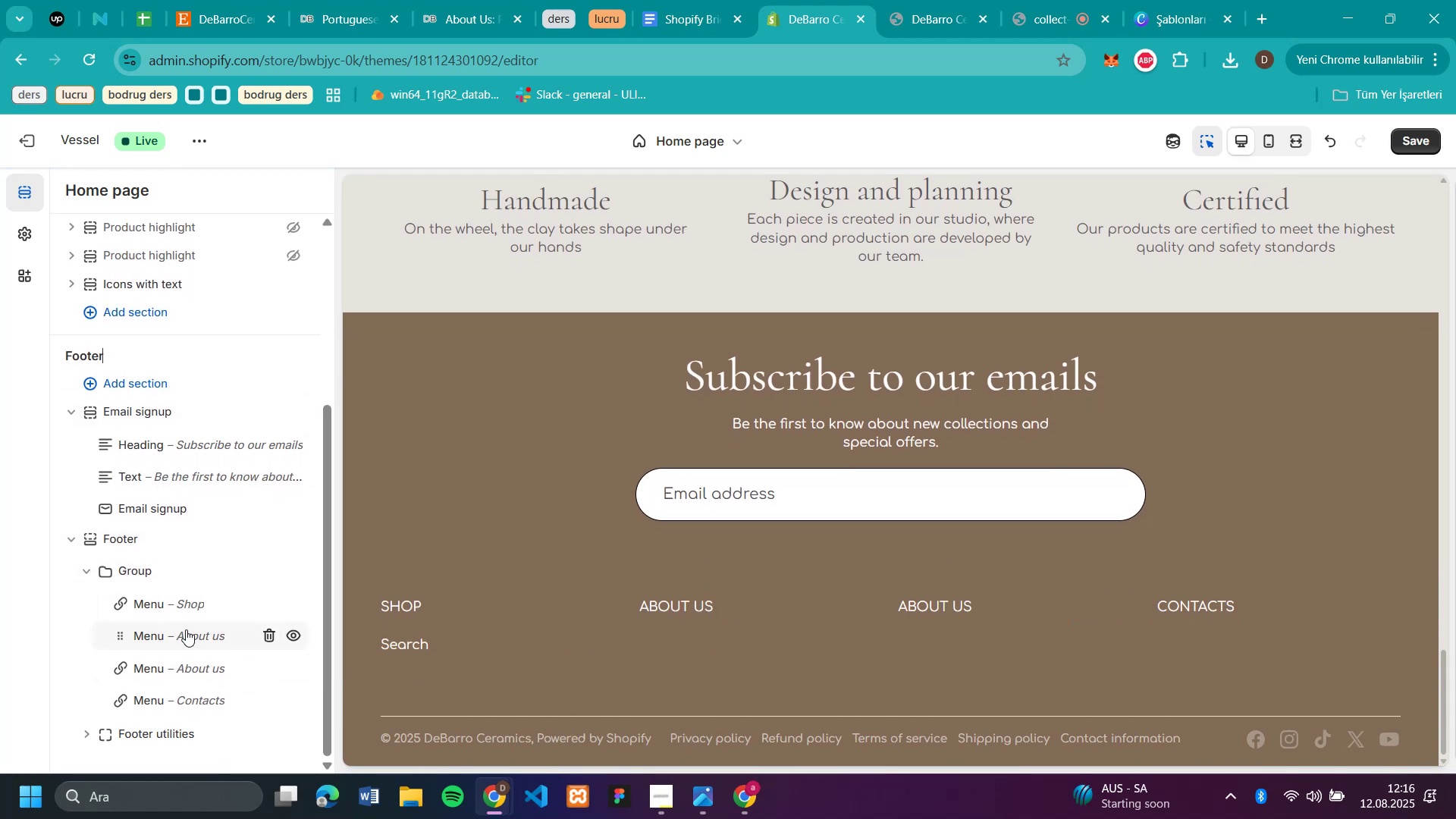 
right_click([186, 629])
 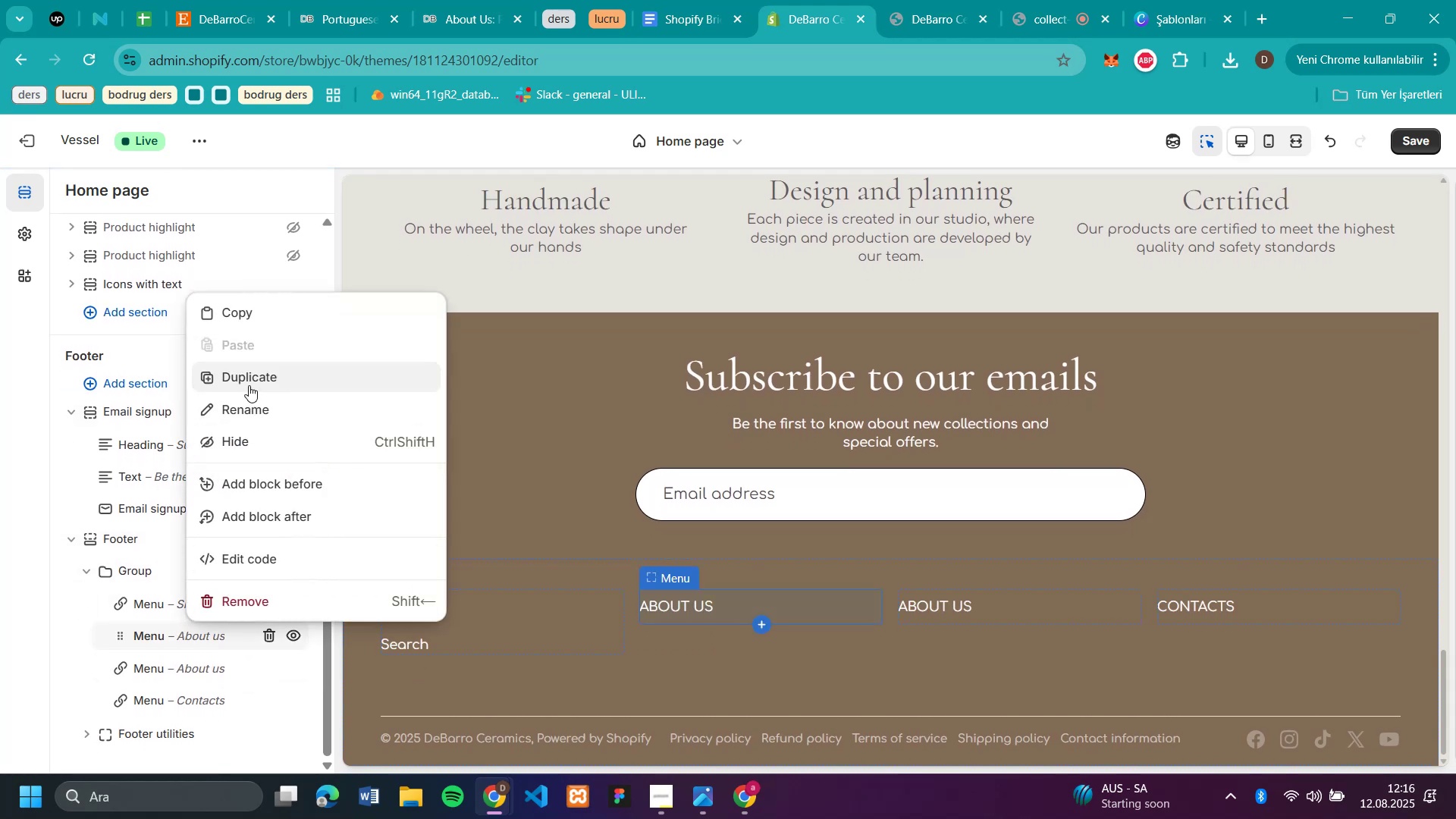 
left_click([248, 384])
 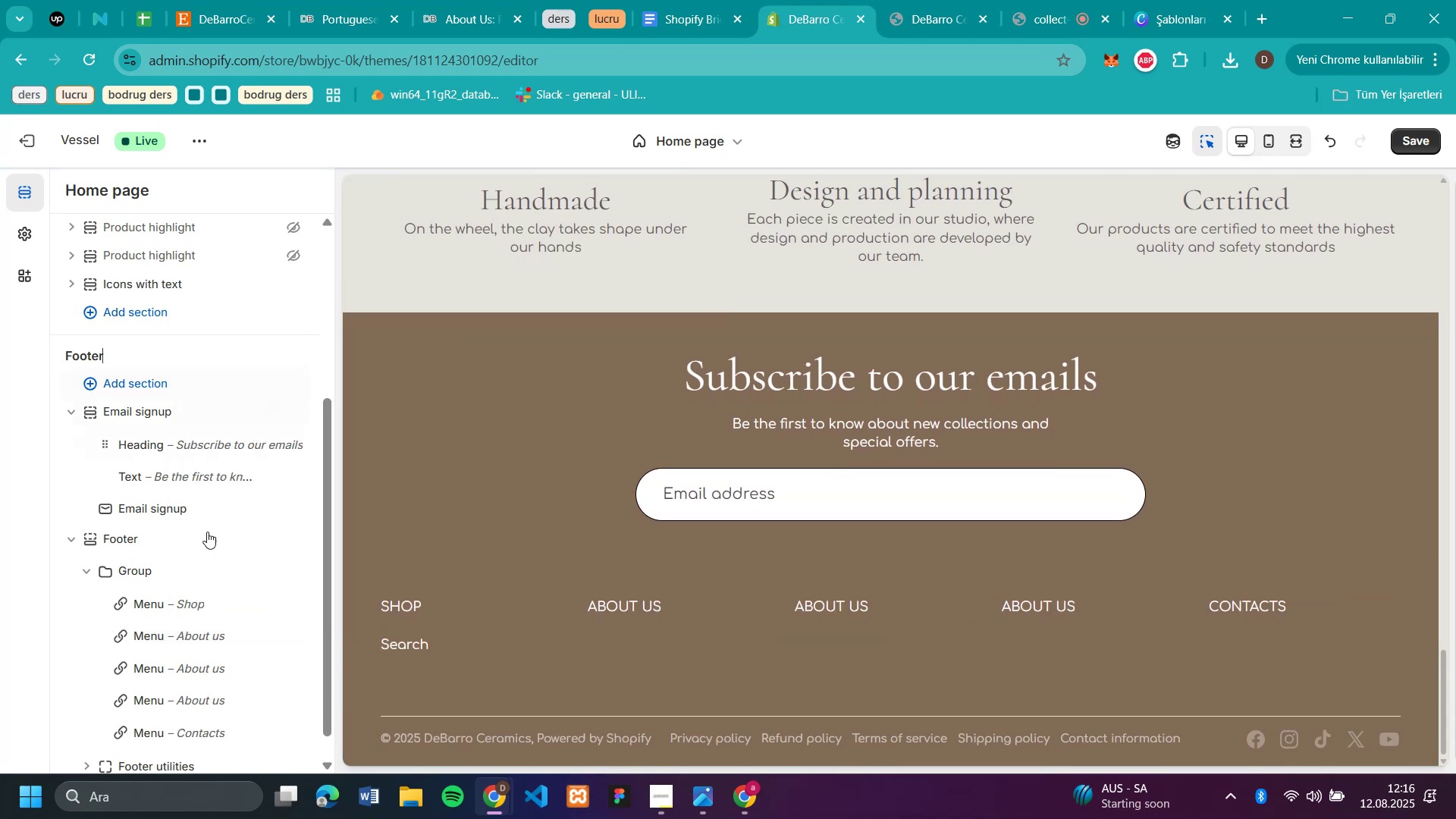 
scroll: coordinate [152, 585], scroll_direction: down, amount: 4.0
 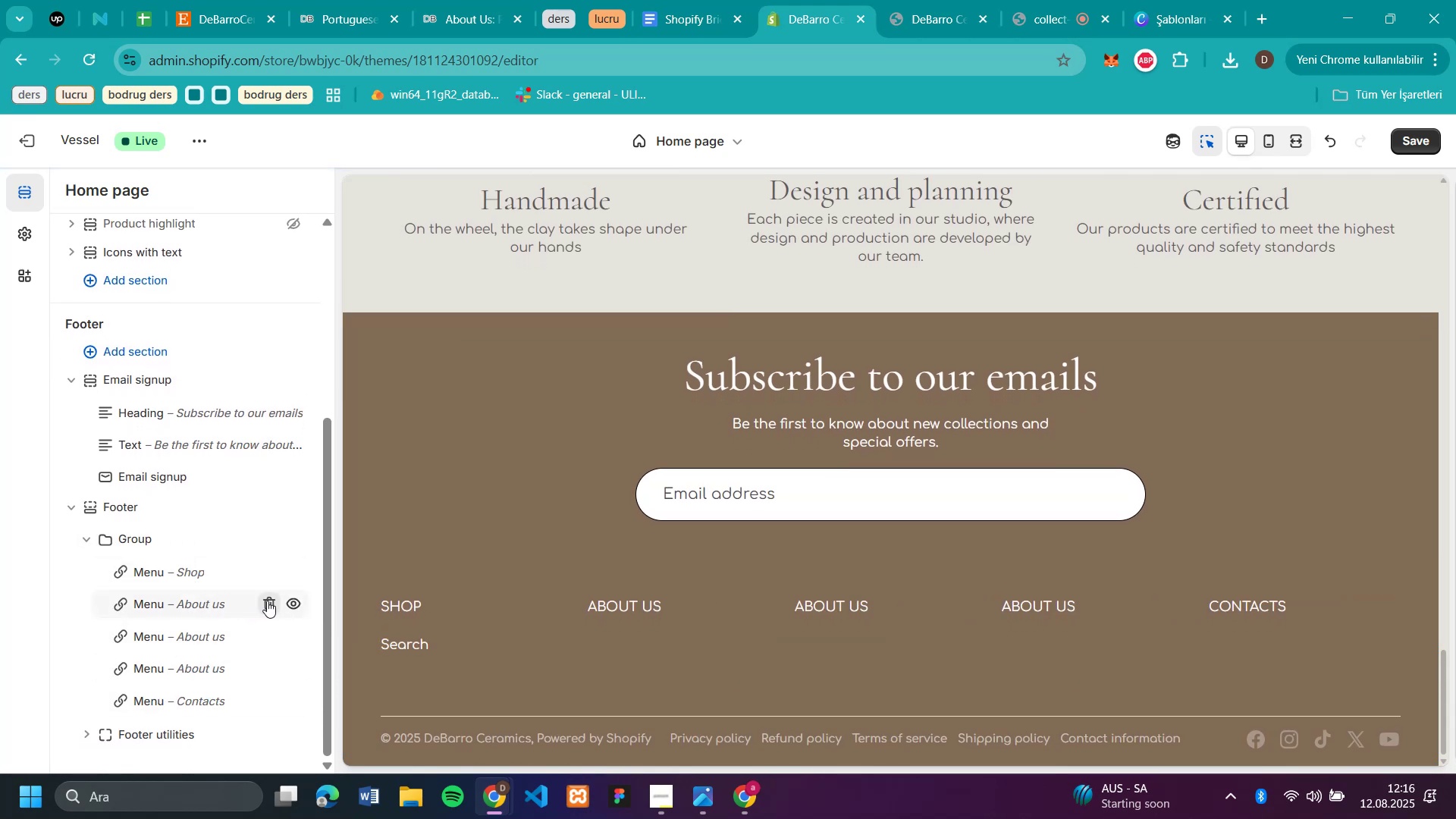 
wait(5.38)
 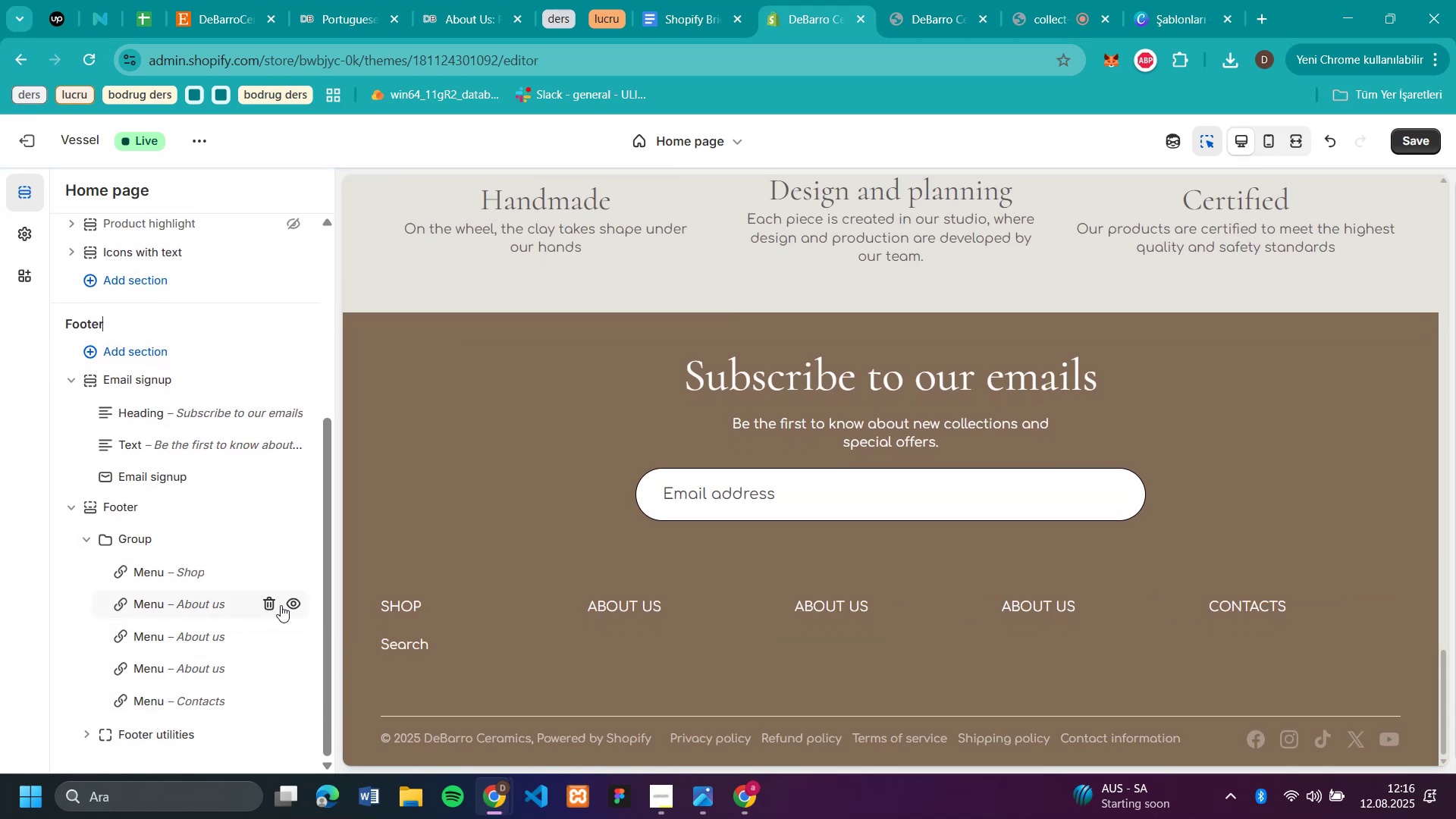 
left_click([265, 664])
 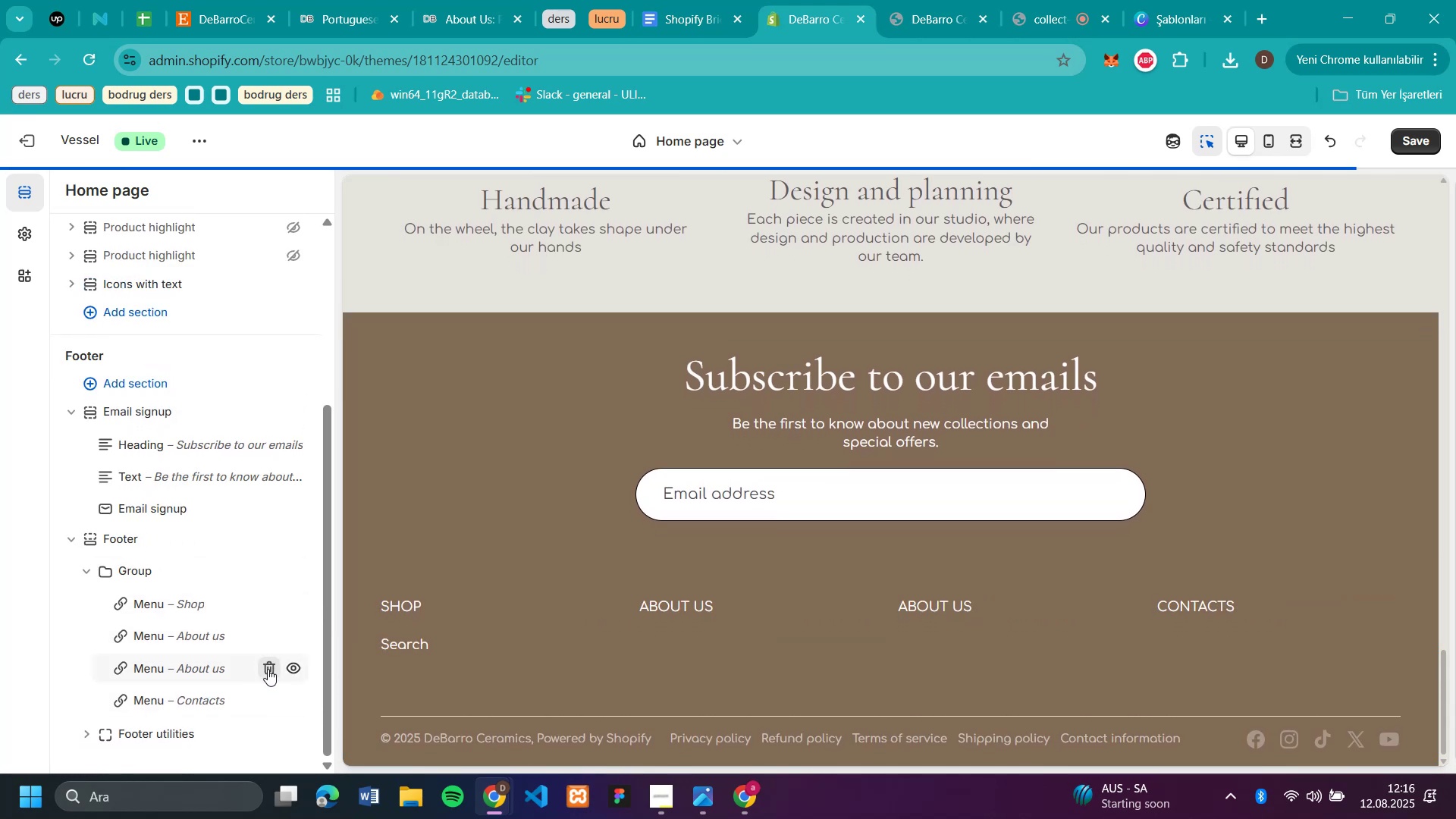 
left_click([268, 669])
 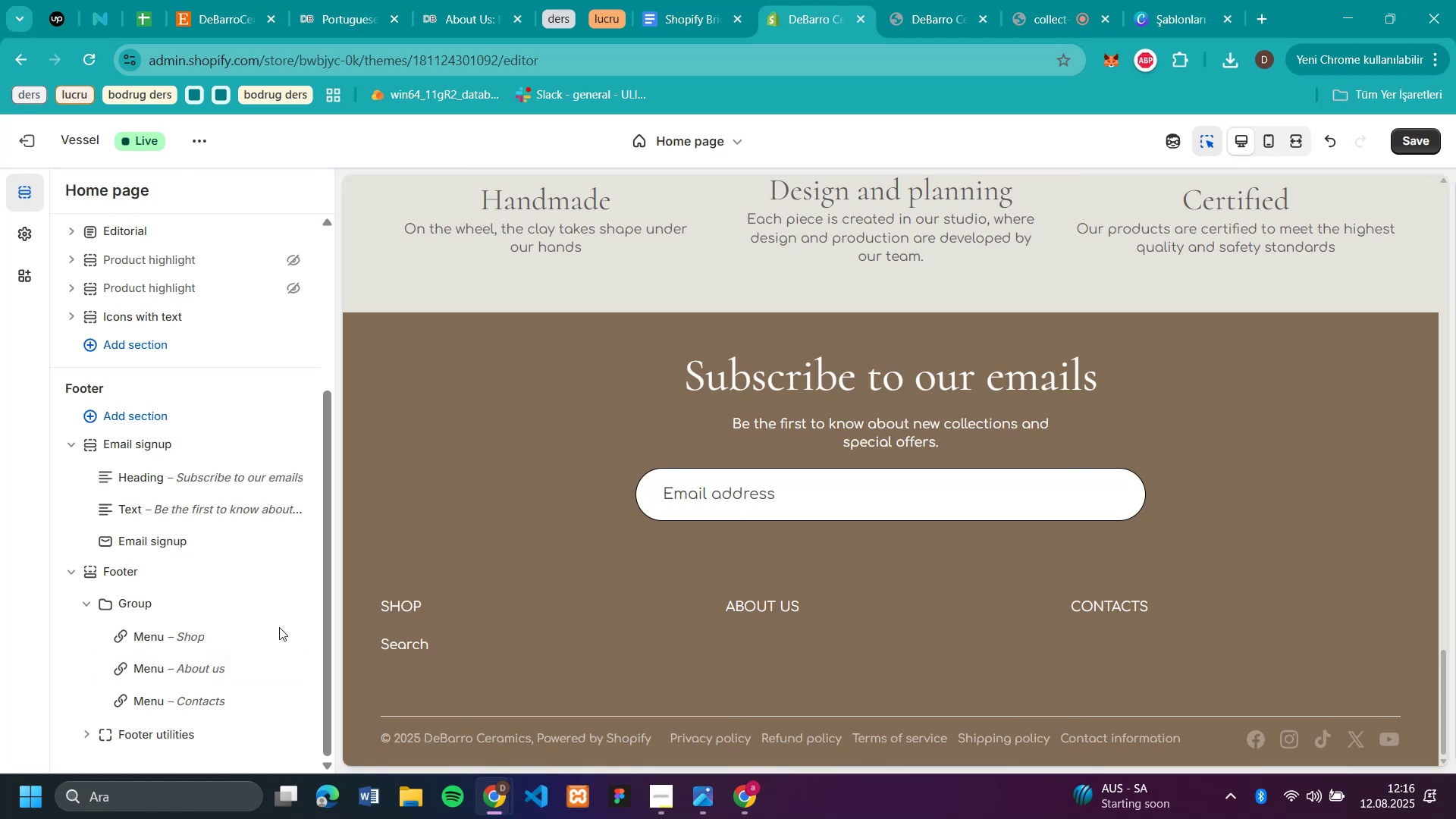 
scroll: coordinate [196, 599], scroll_direction: down, amount: 4.0
 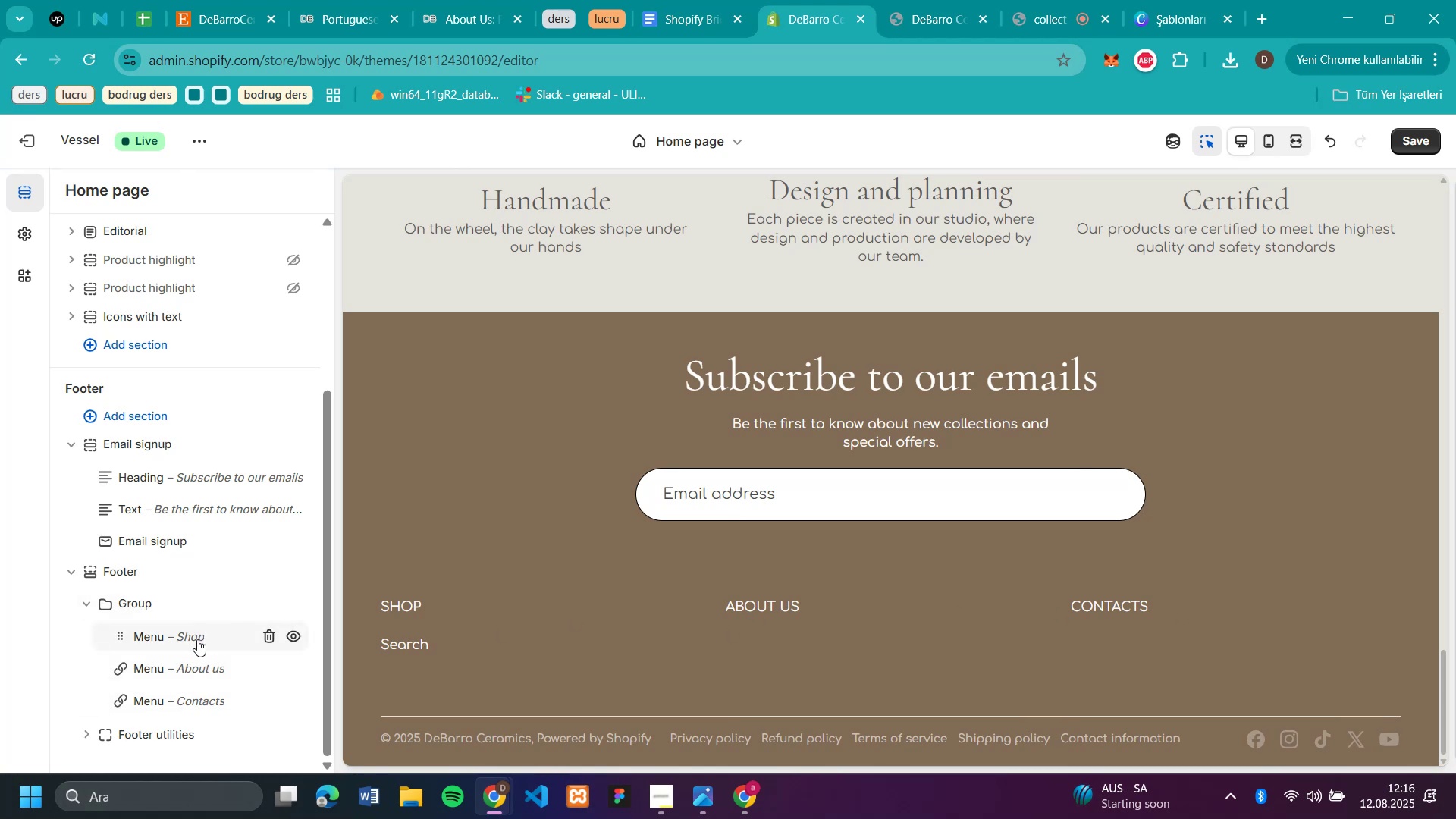 
right_click([197, 639])
 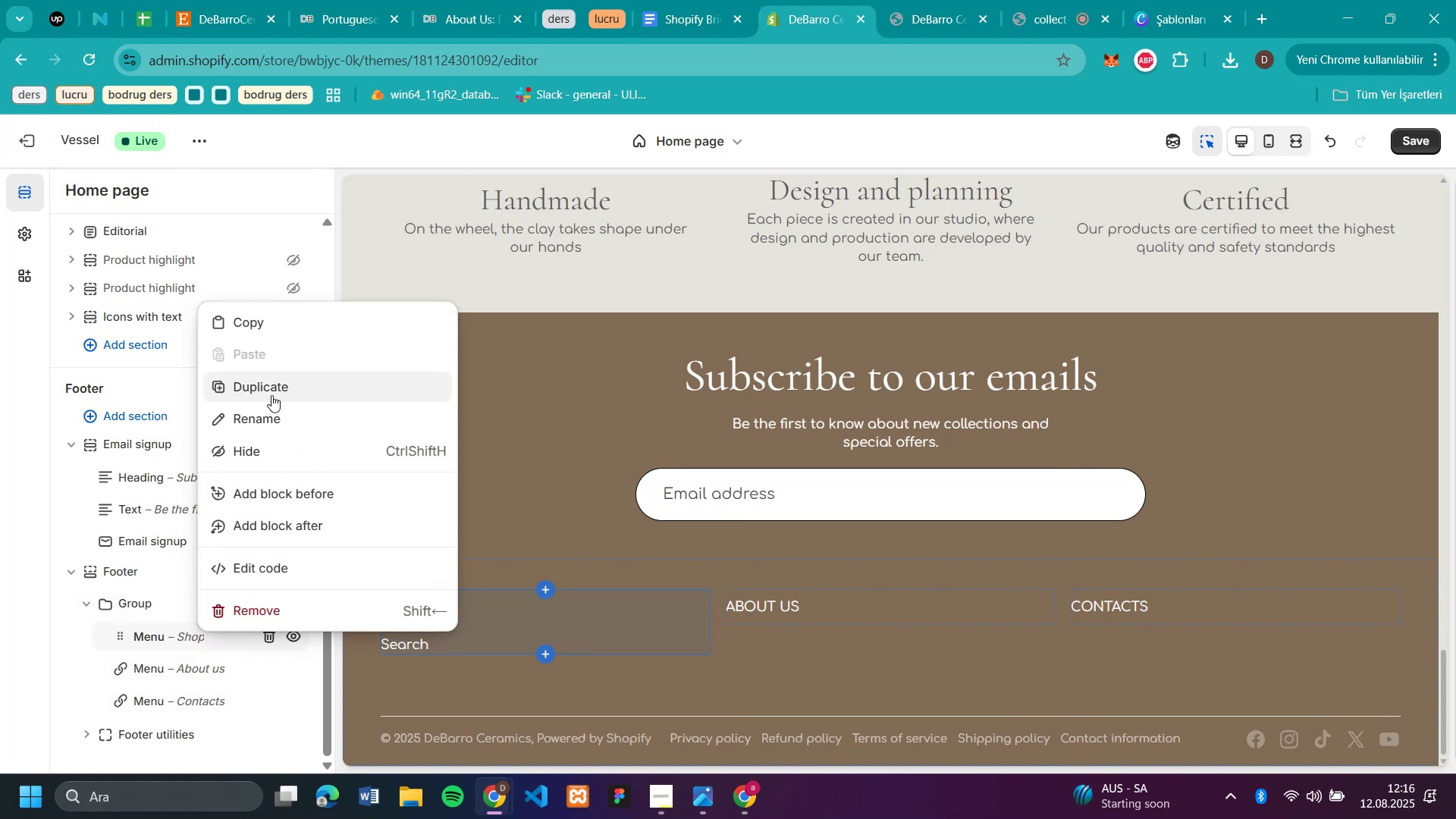 
left_click([271, 395])
 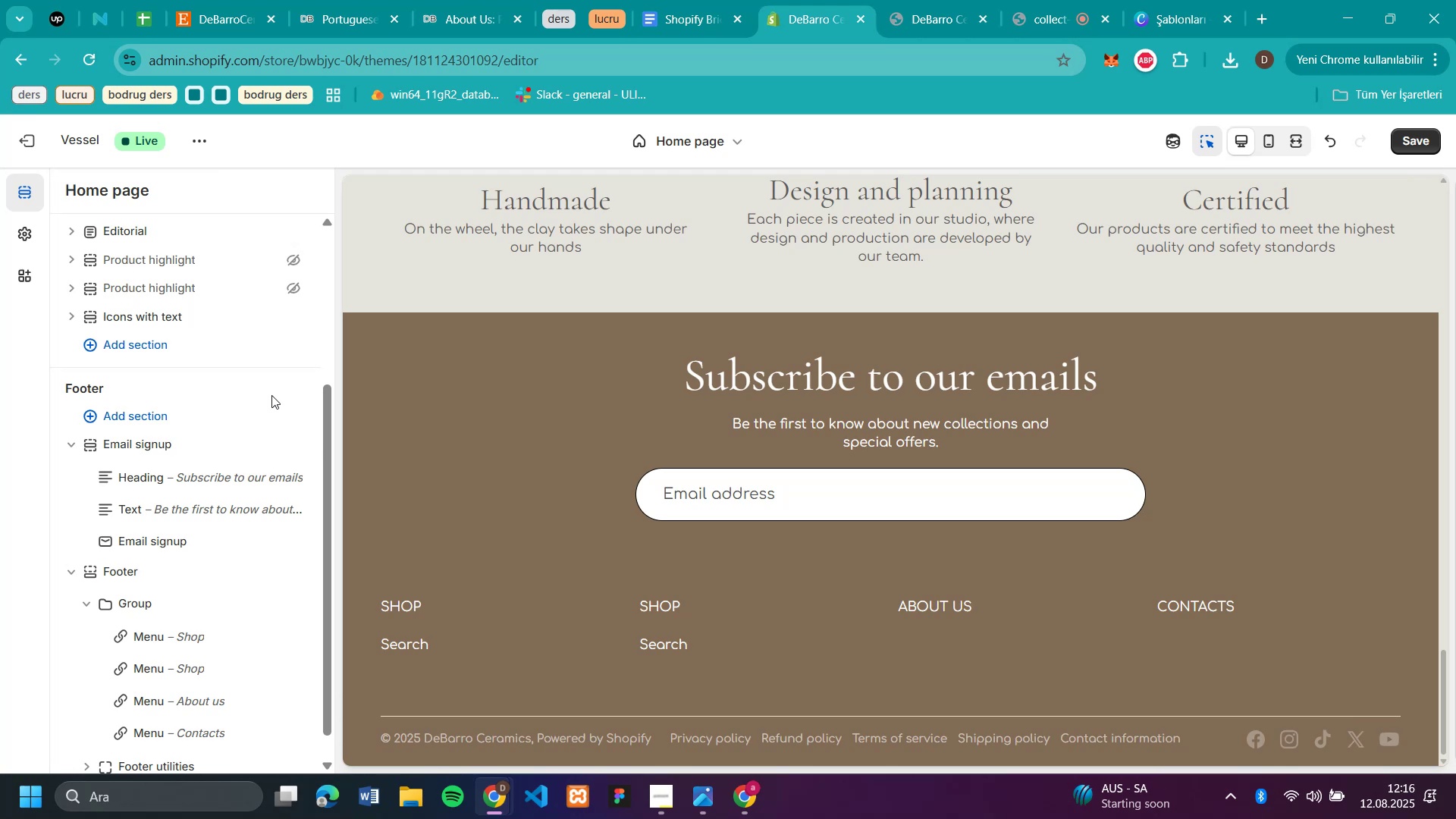 
wait(8.41)
 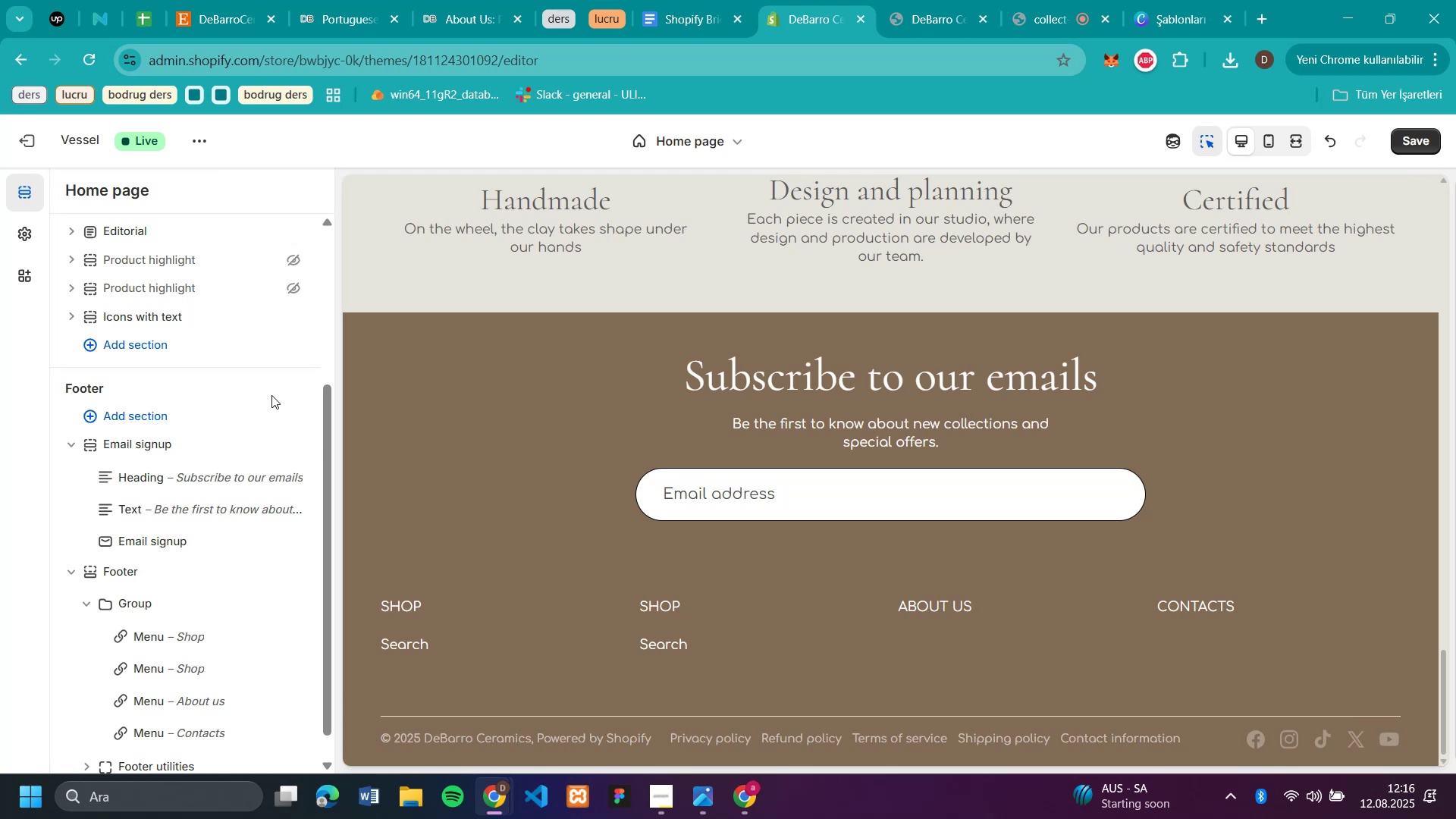 
left_click([270, 664])
 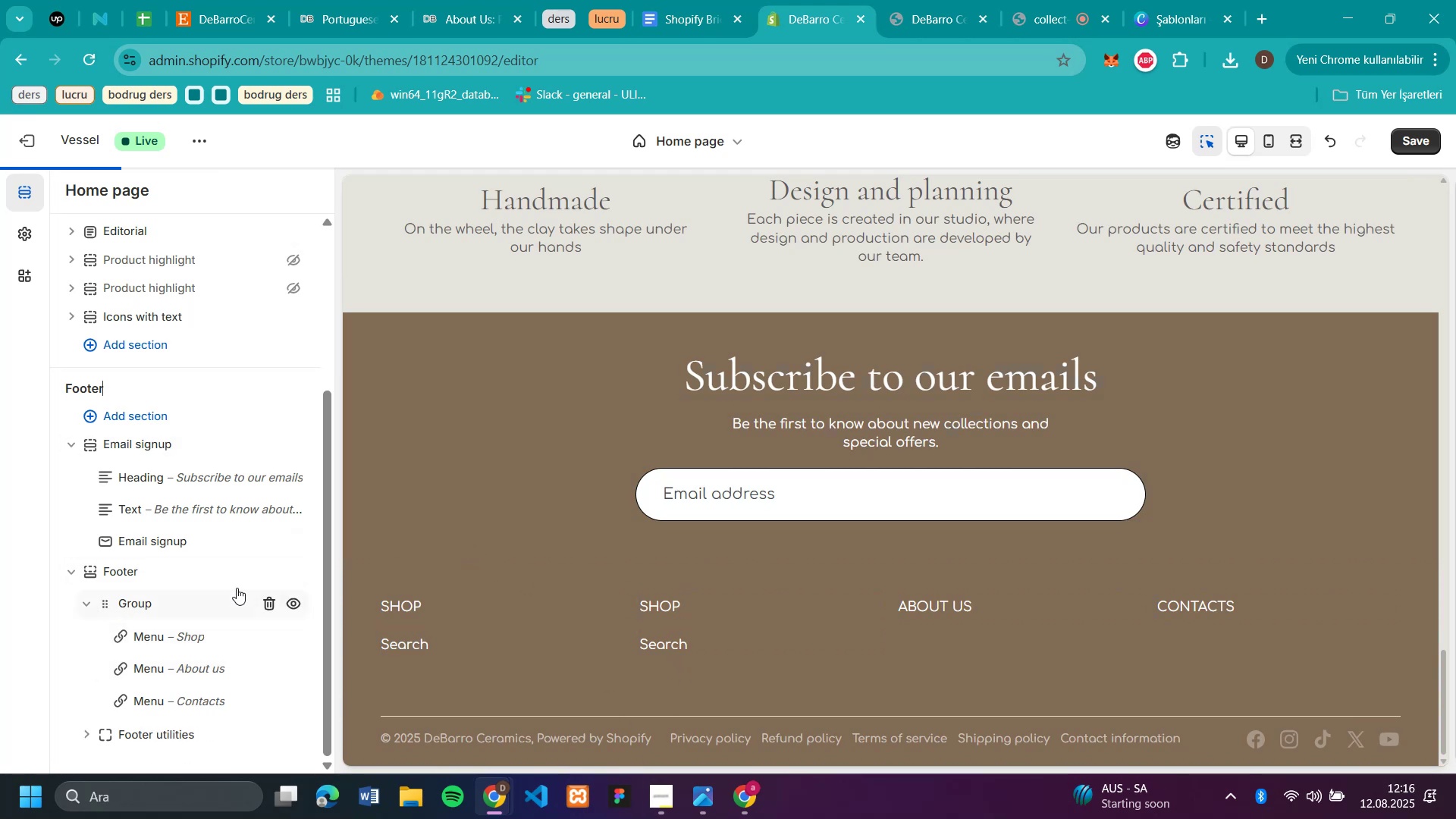 
scroll: coordinate [1344, 382], scroll_direction: down, amount: 7.0
 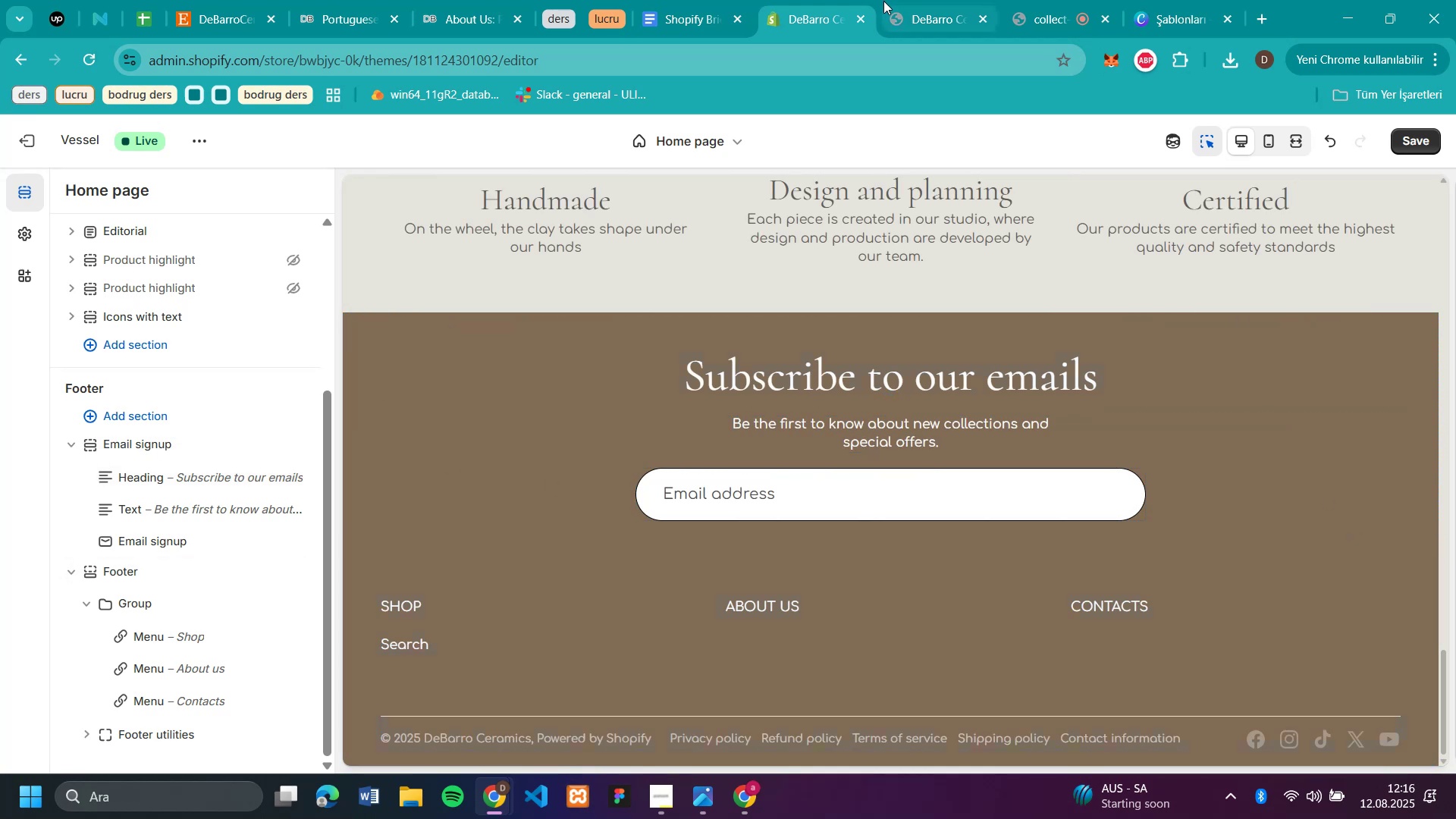 
left_click([927, 17])
 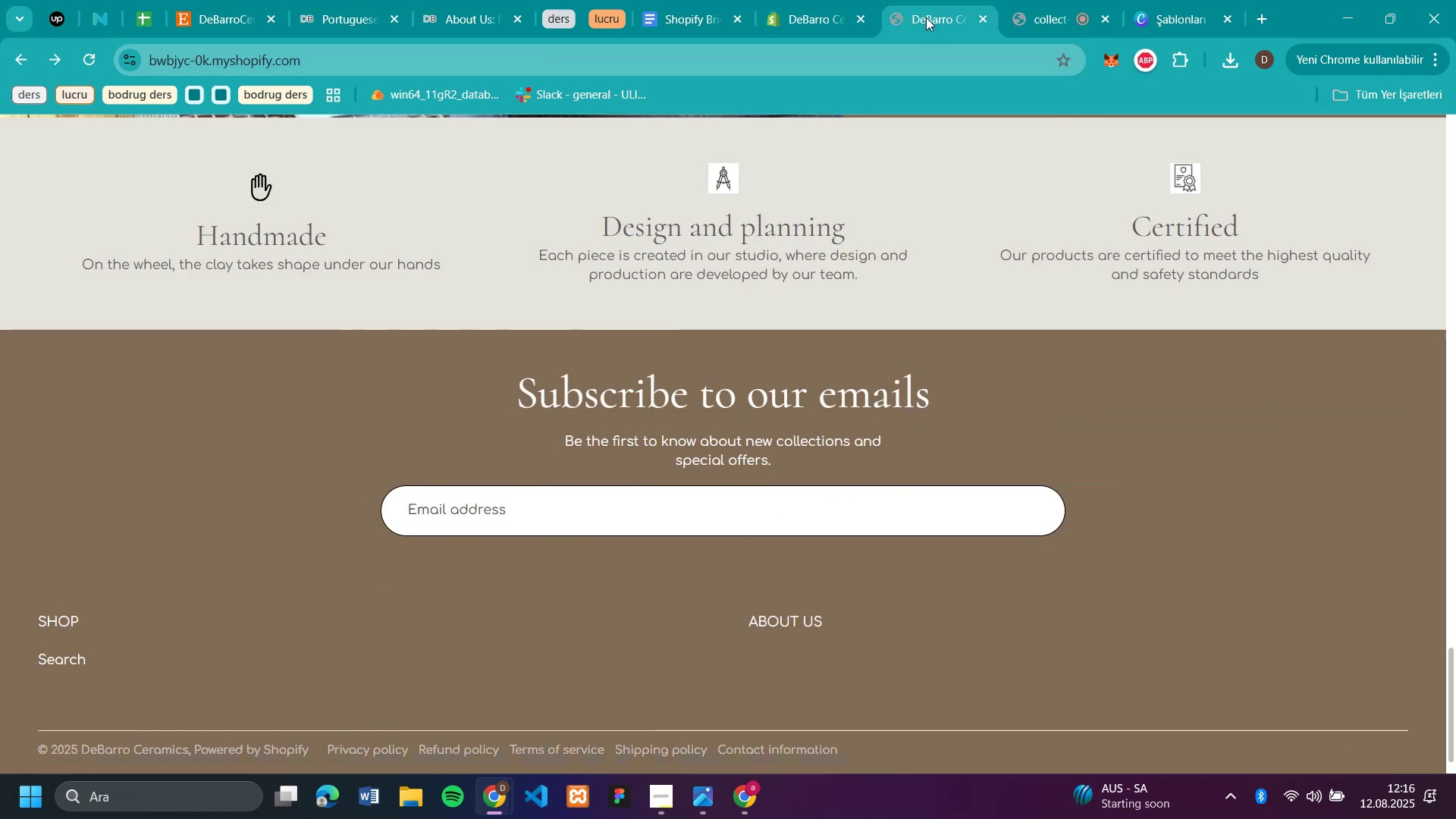 
left_click([926, 17])
 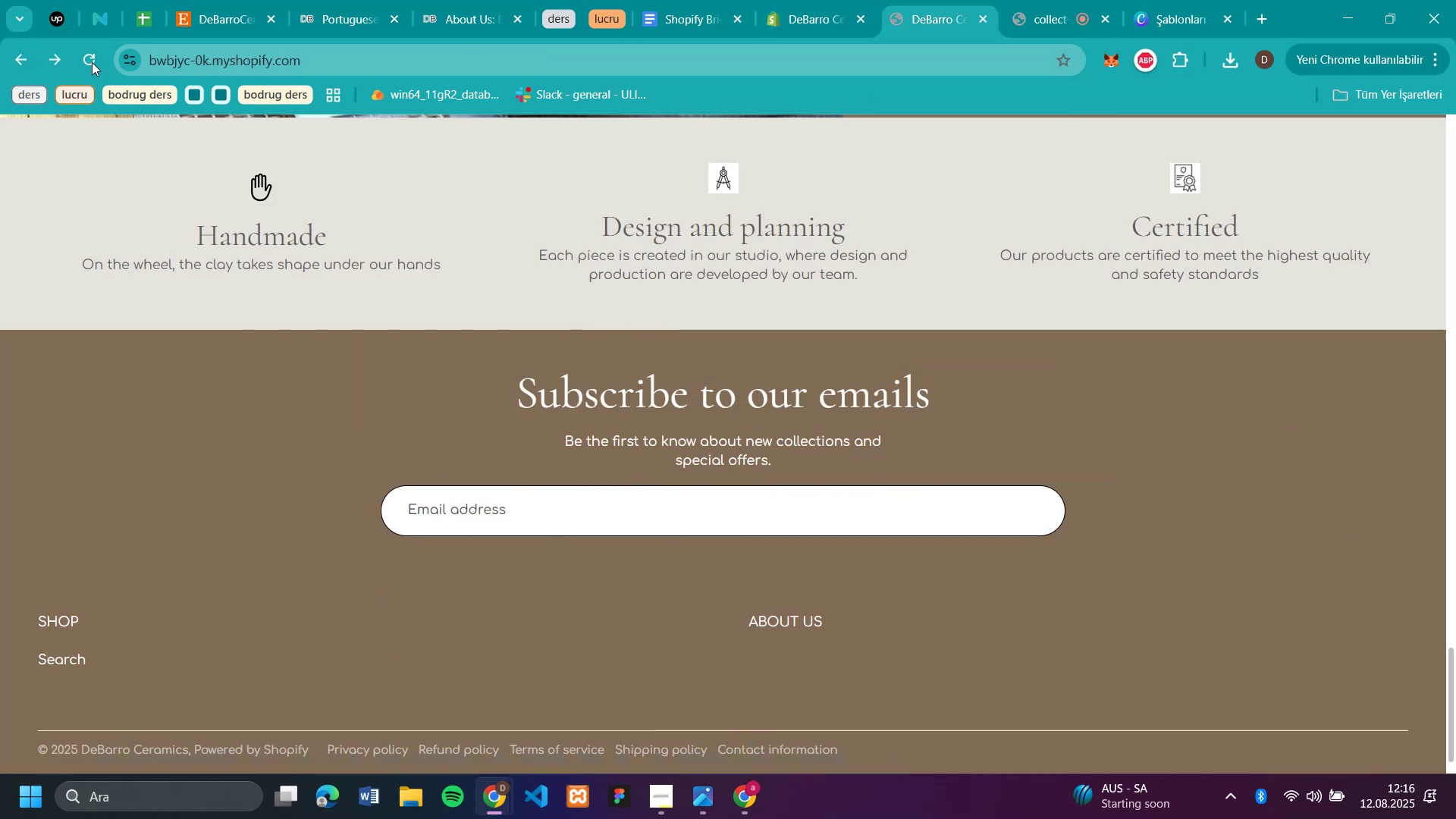 
left_click([85, 61])
 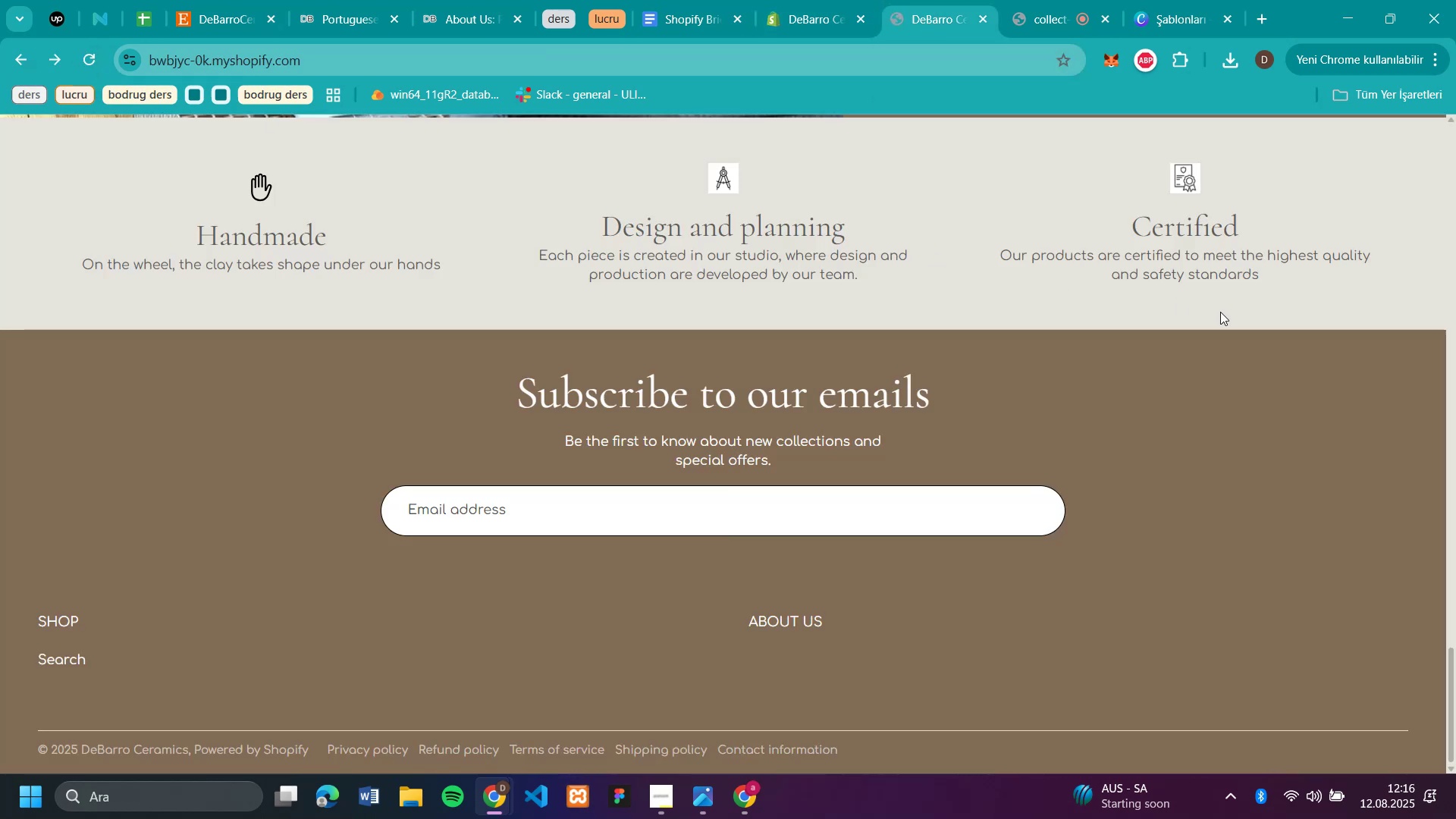 
scroll: coordinate [1010, 430], scroll_direction: down, amount: 21.0
 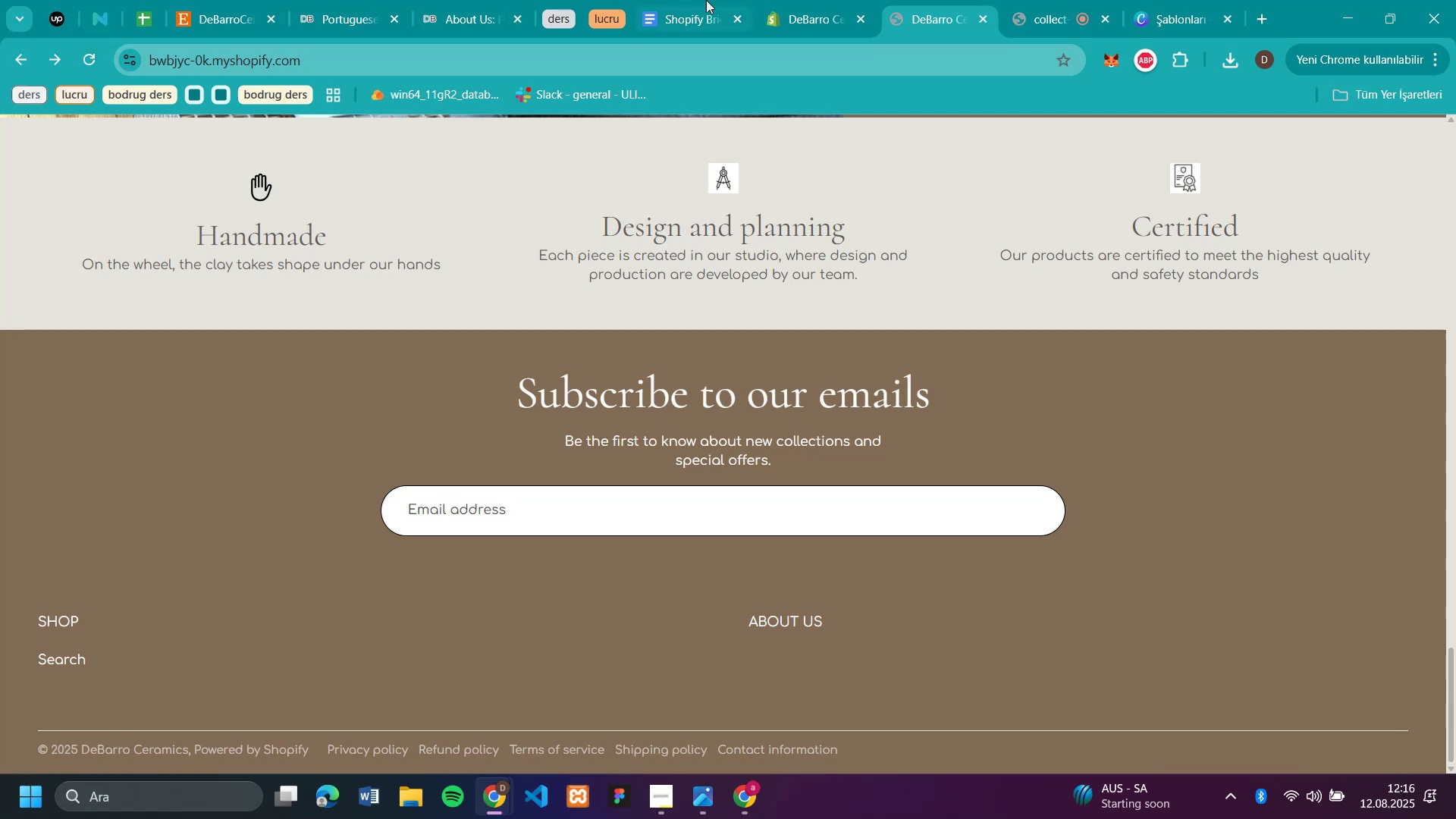 
left_click([795, 15])
 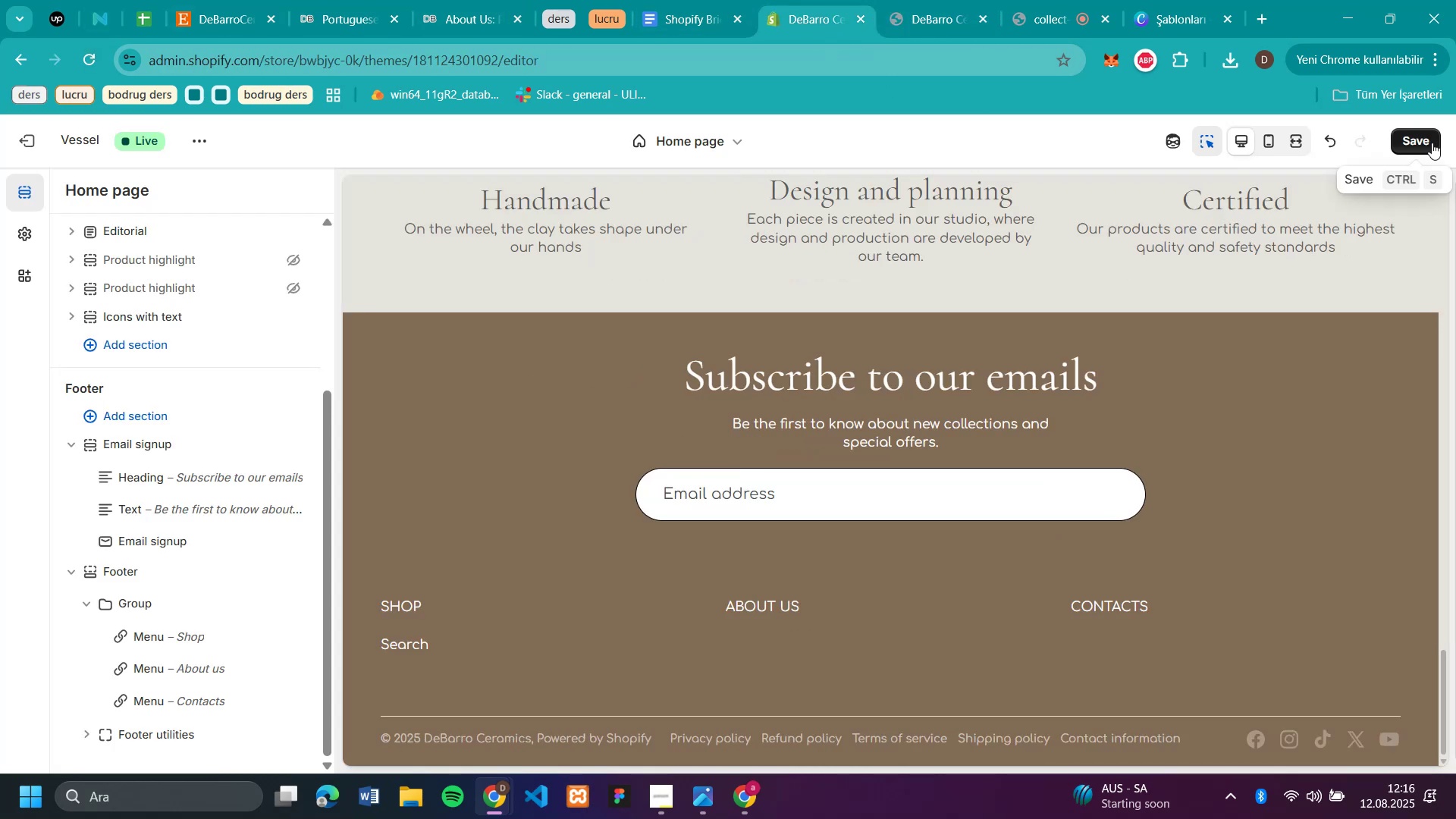 
left_click([1432, 143])
 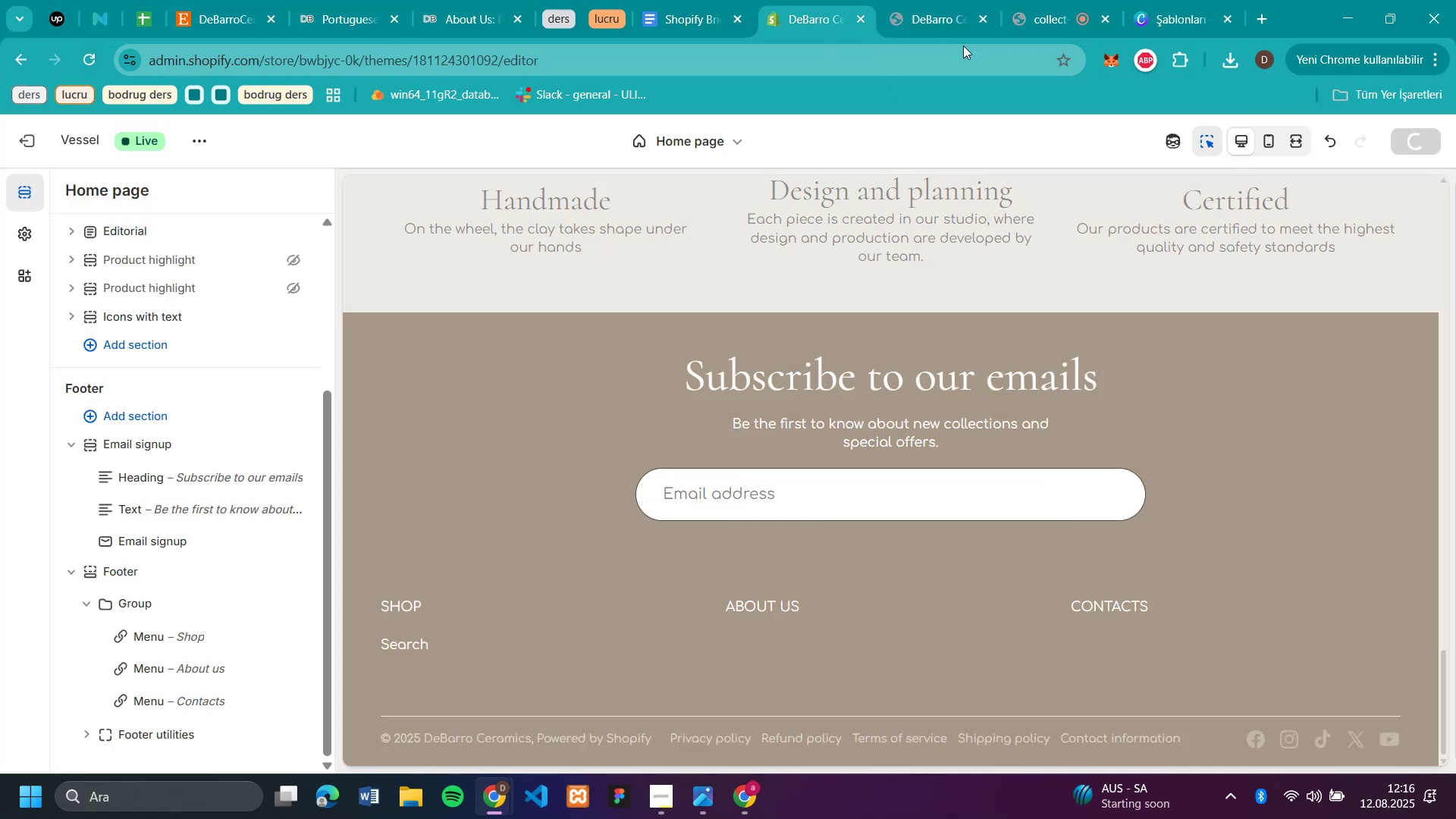 
mouse_move([906, 42])
 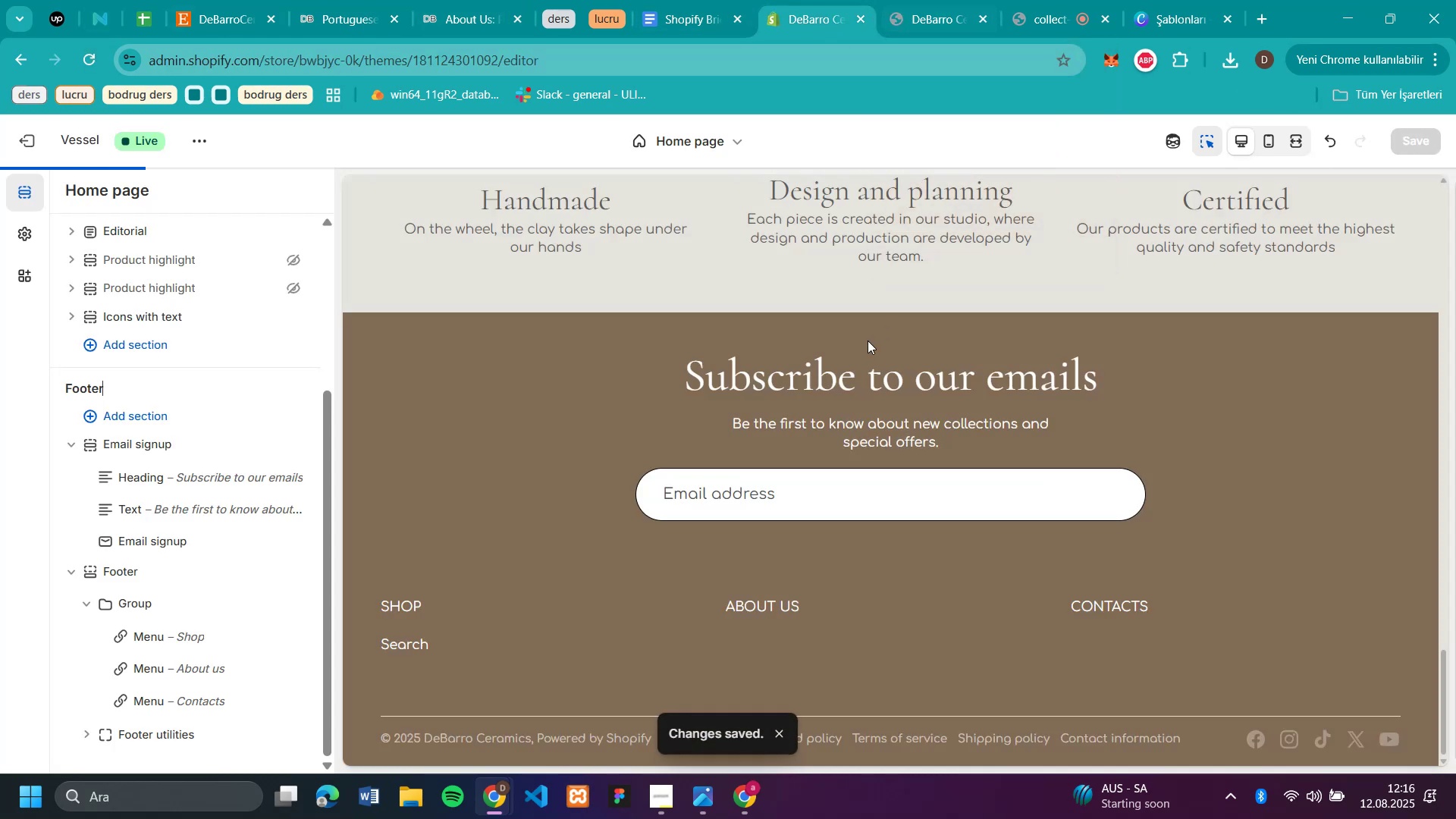 
scroll: coordinate [1052, 413], scroll_direction: up, amount: 53.0
 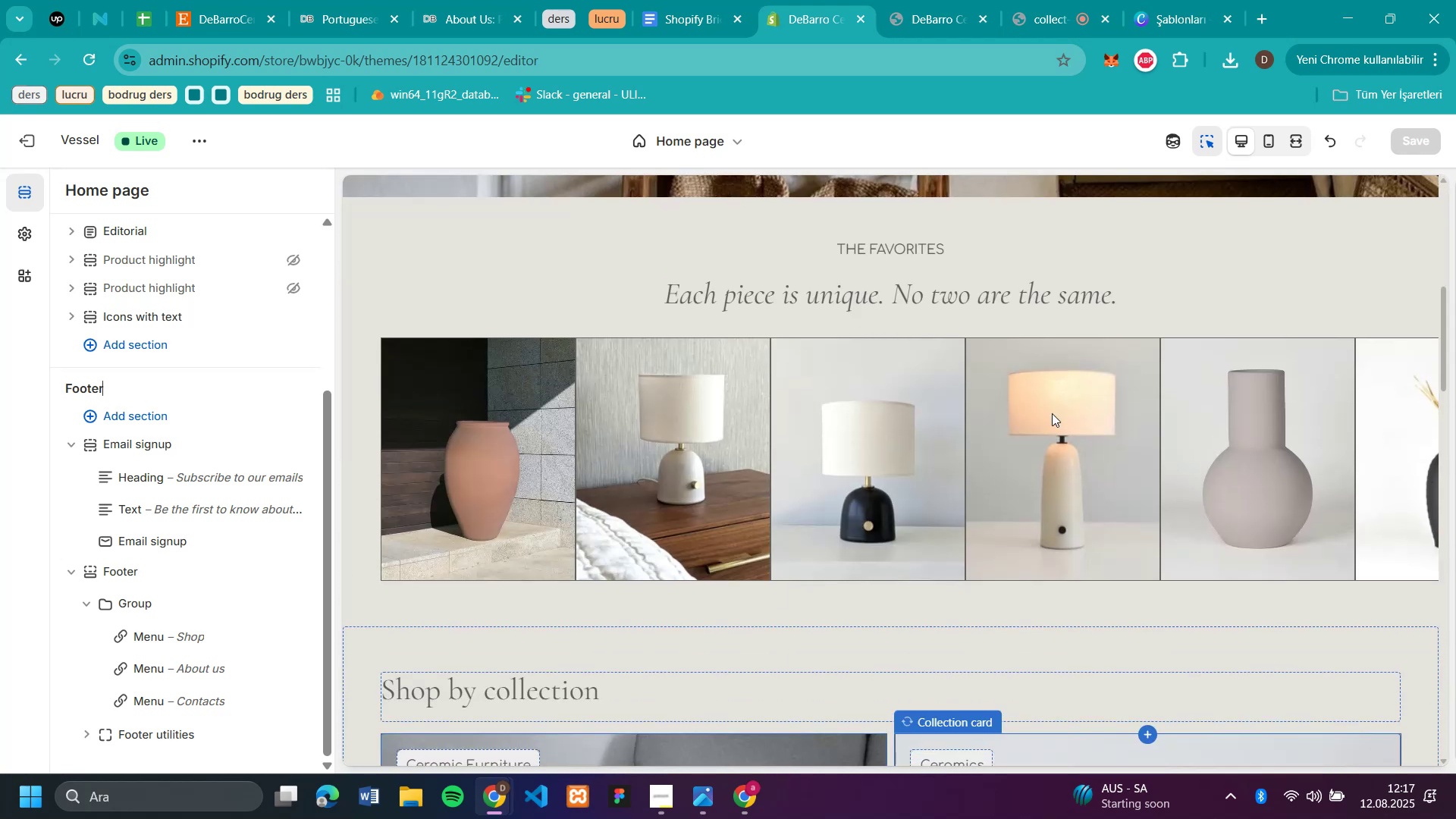 
scroll: coordinate [1052, 413], scroll_direction: down, amount: 18.0
 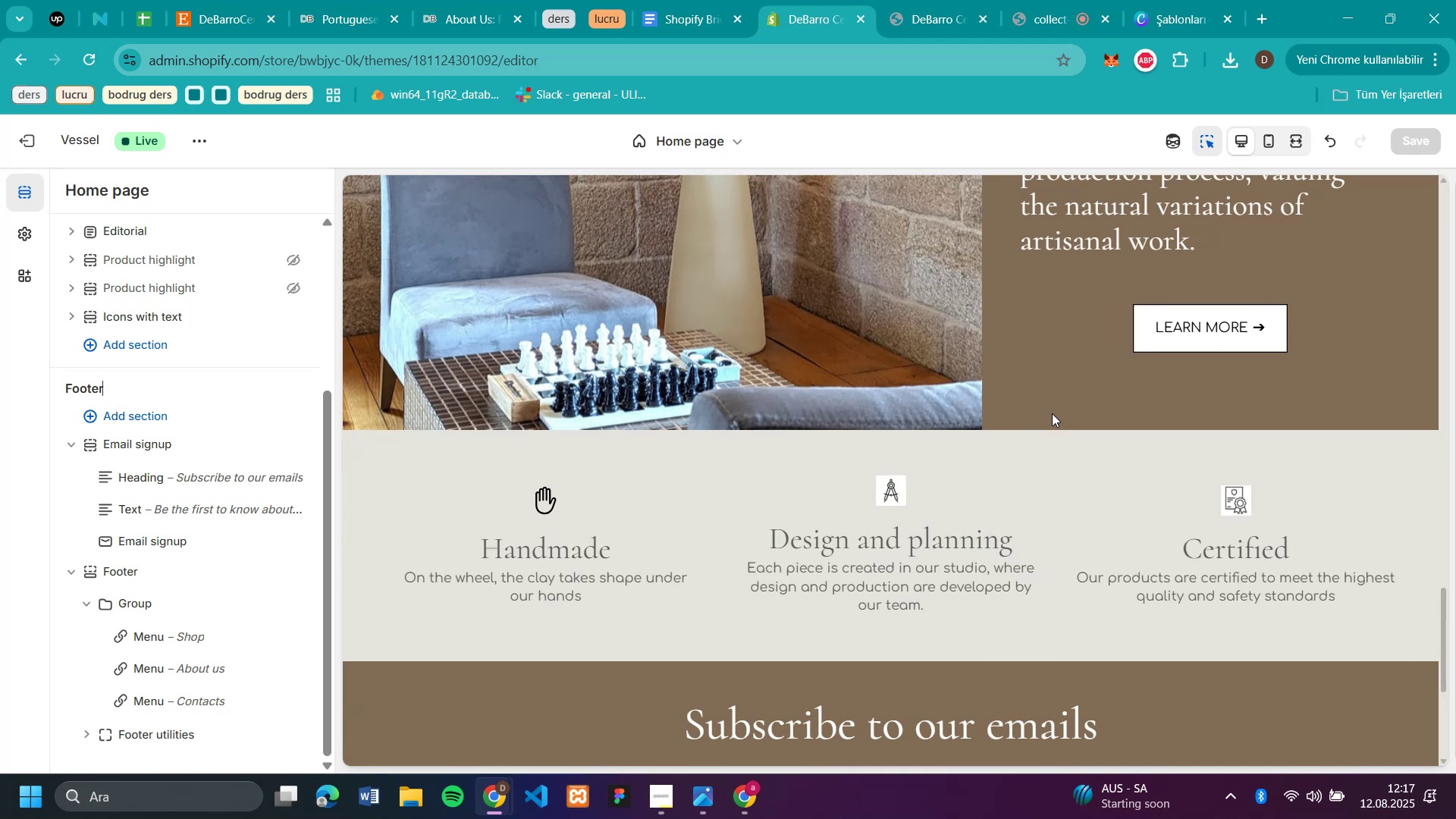 
scroll: coordinate [1056, 416], scroll_direction: up, amount: 2.0
 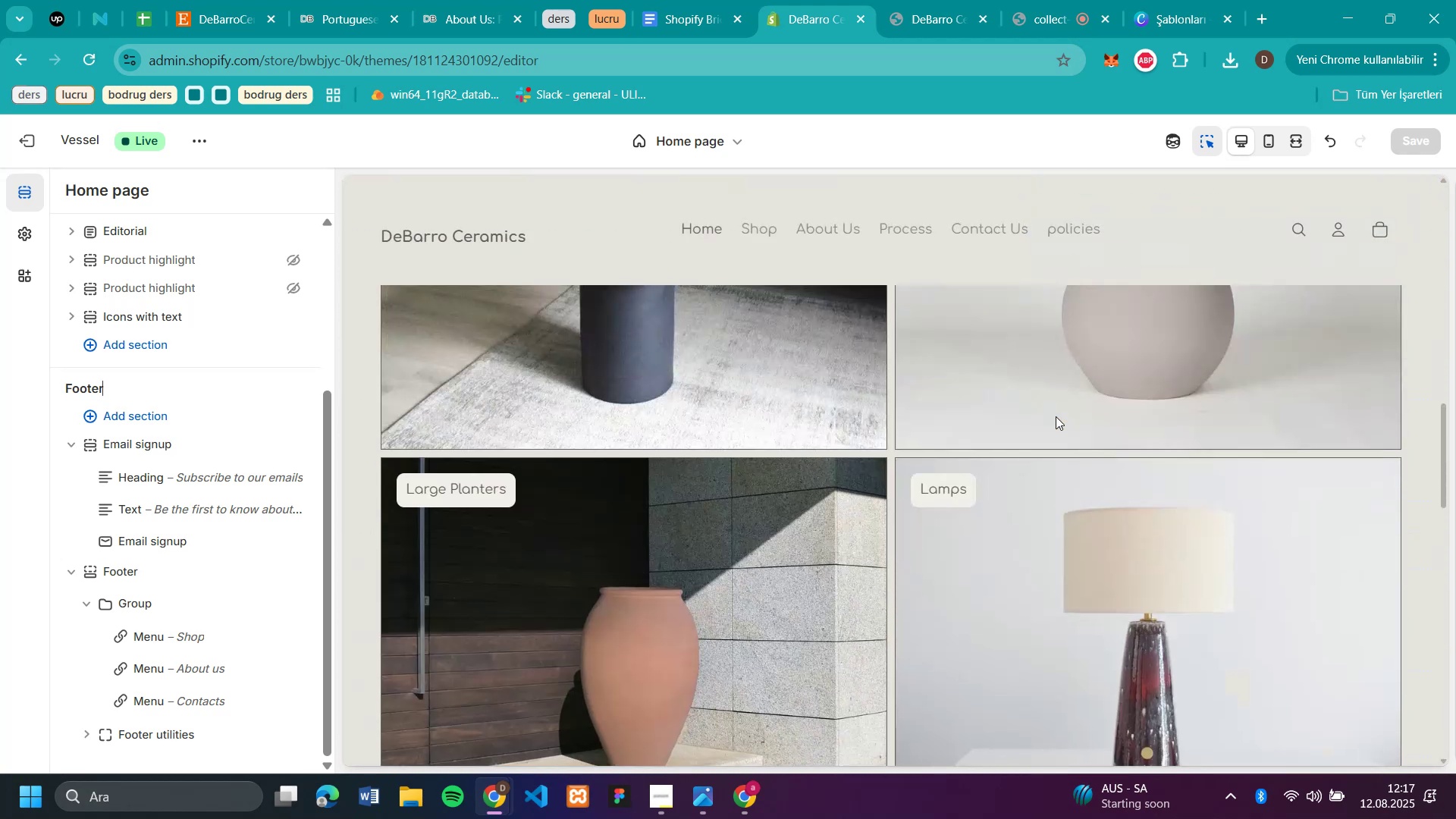 
scroll: coordinate [1056, 416], scroll_direction: down, amount: 9.0
 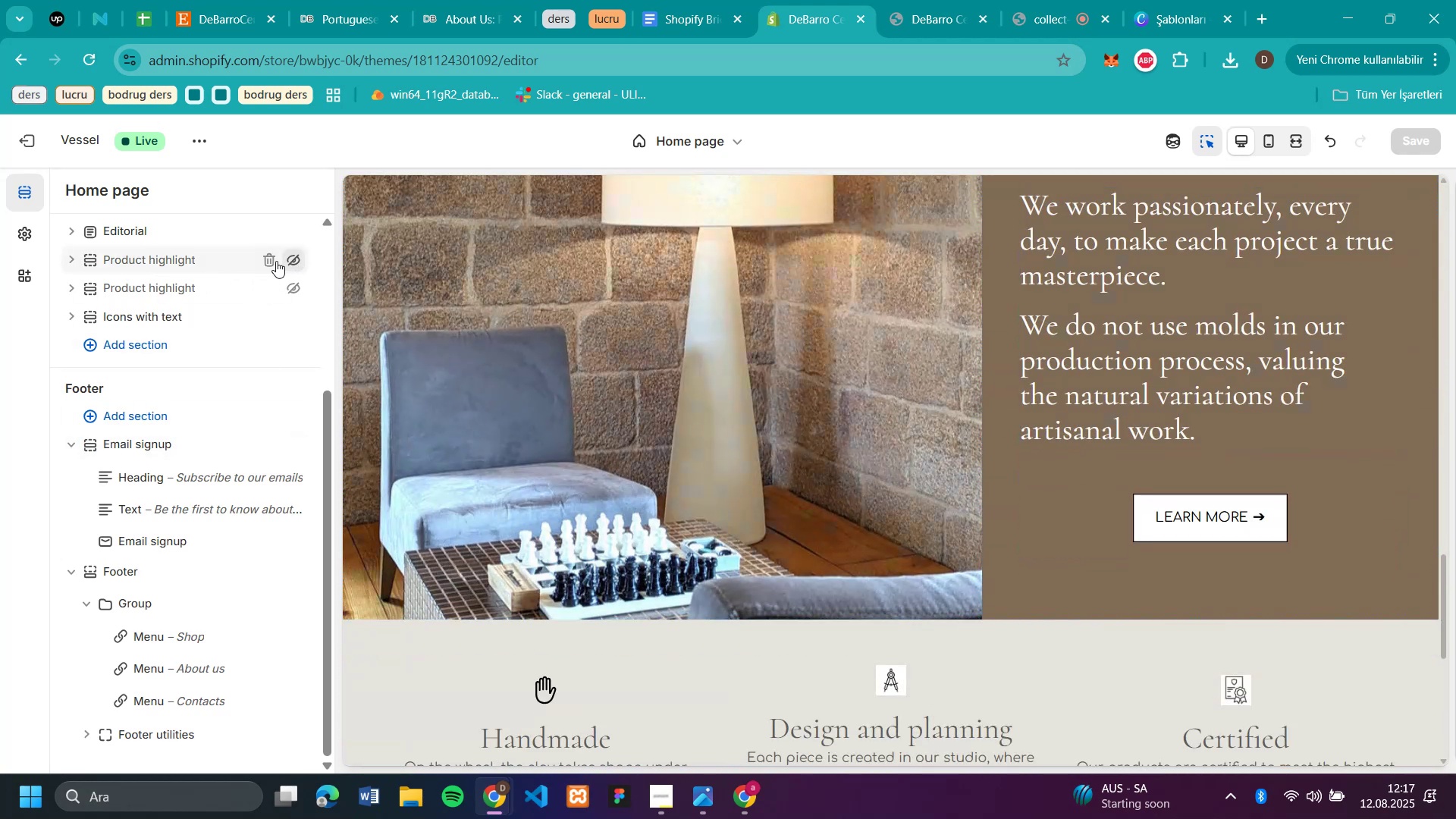 
left_click([268, 260])
 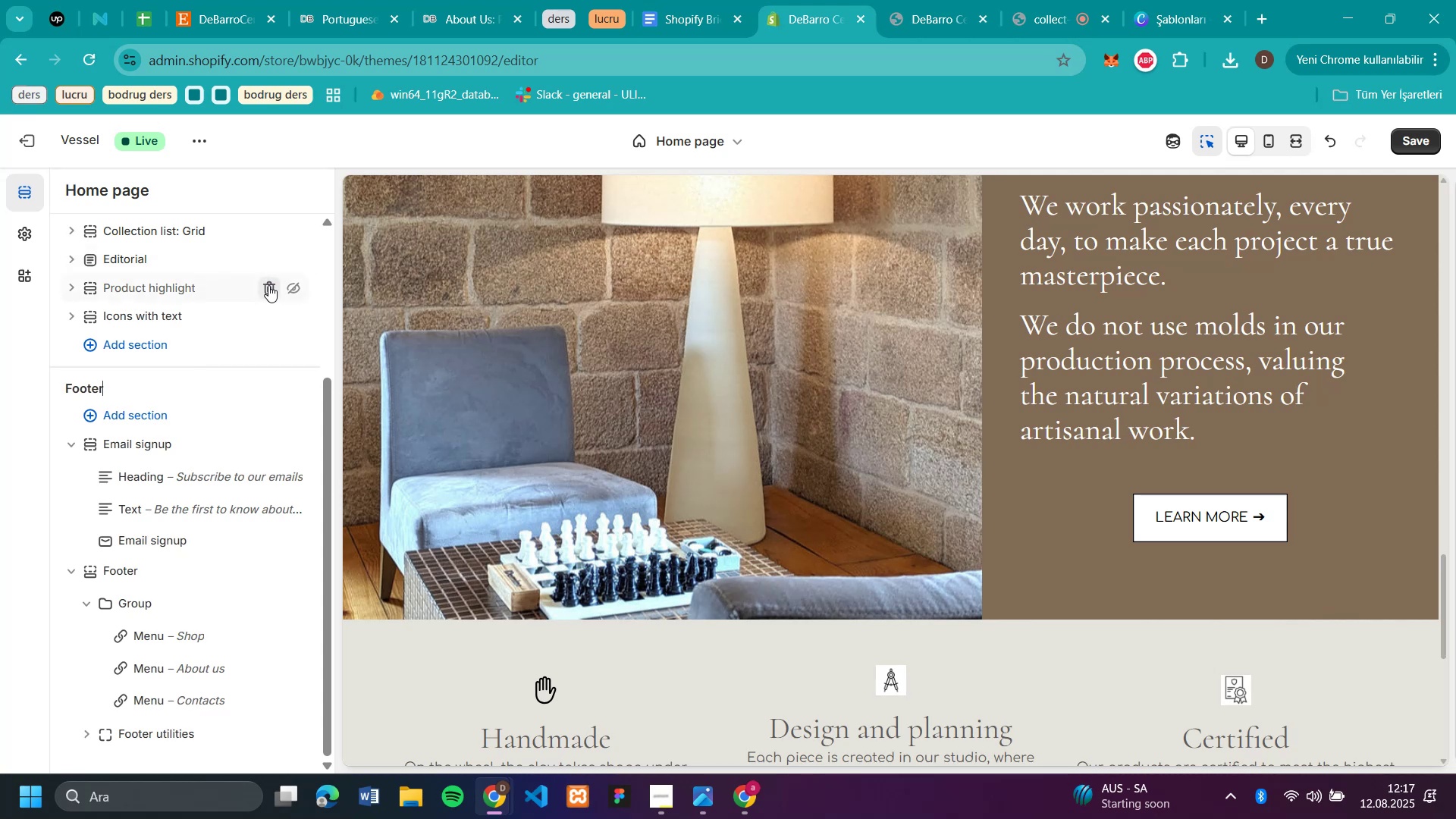 
left_click([268, 290])
 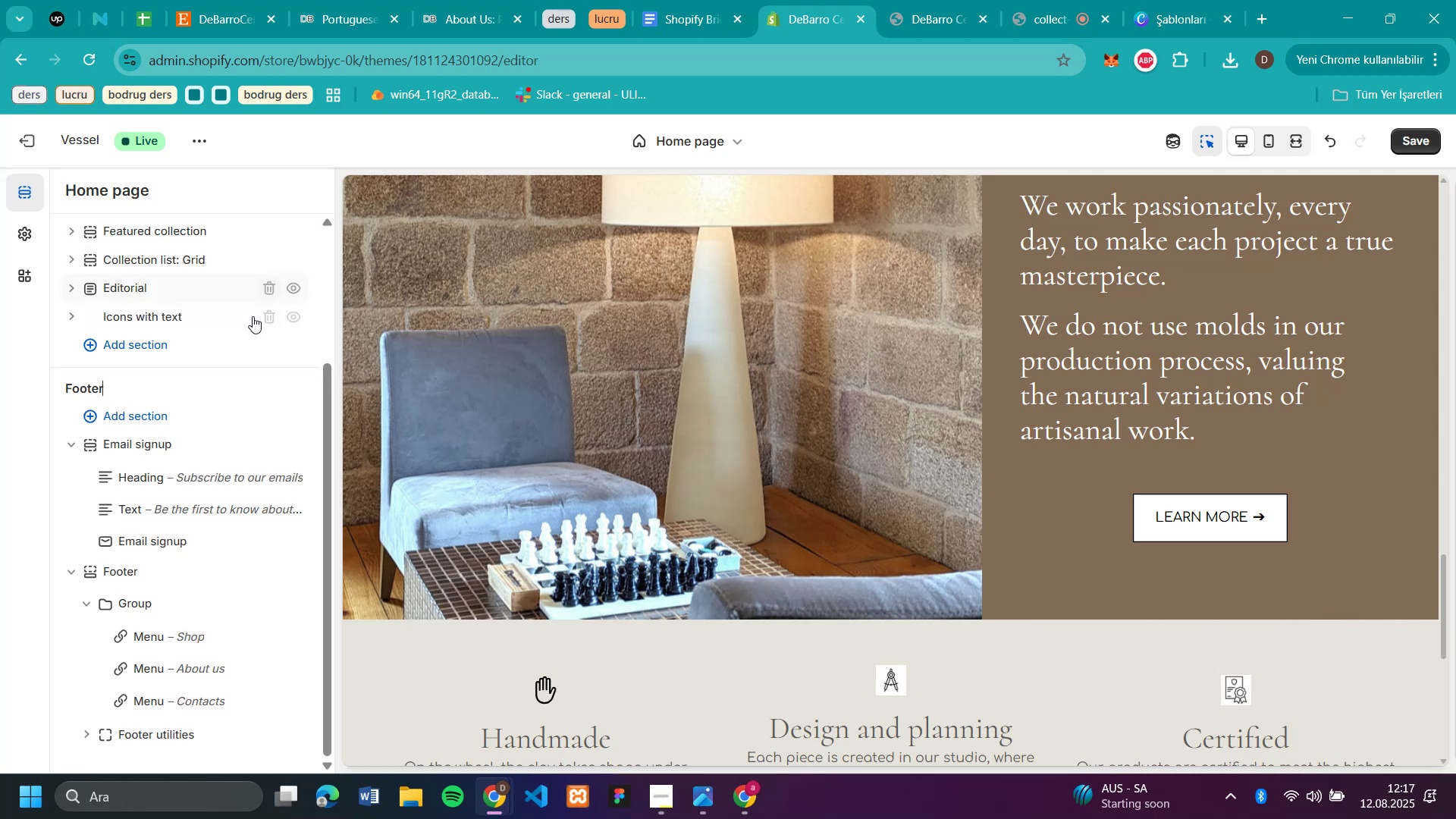 
scroll: coordinate [222, 366], scroll_direction: down, amount: 2.0
 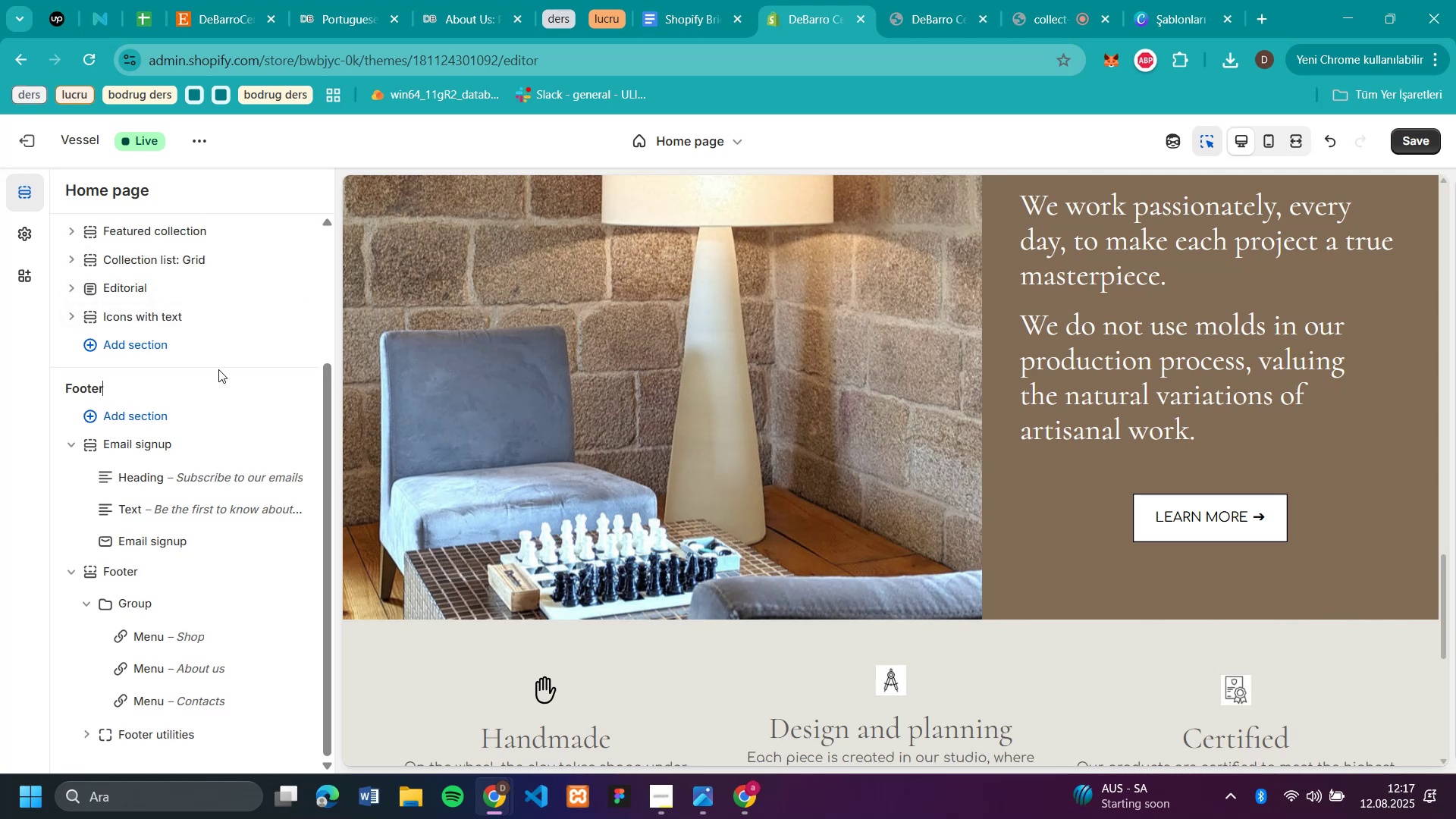 
scroll: coordinate [180, 337], scroll_direction: up, amount: 13.0
 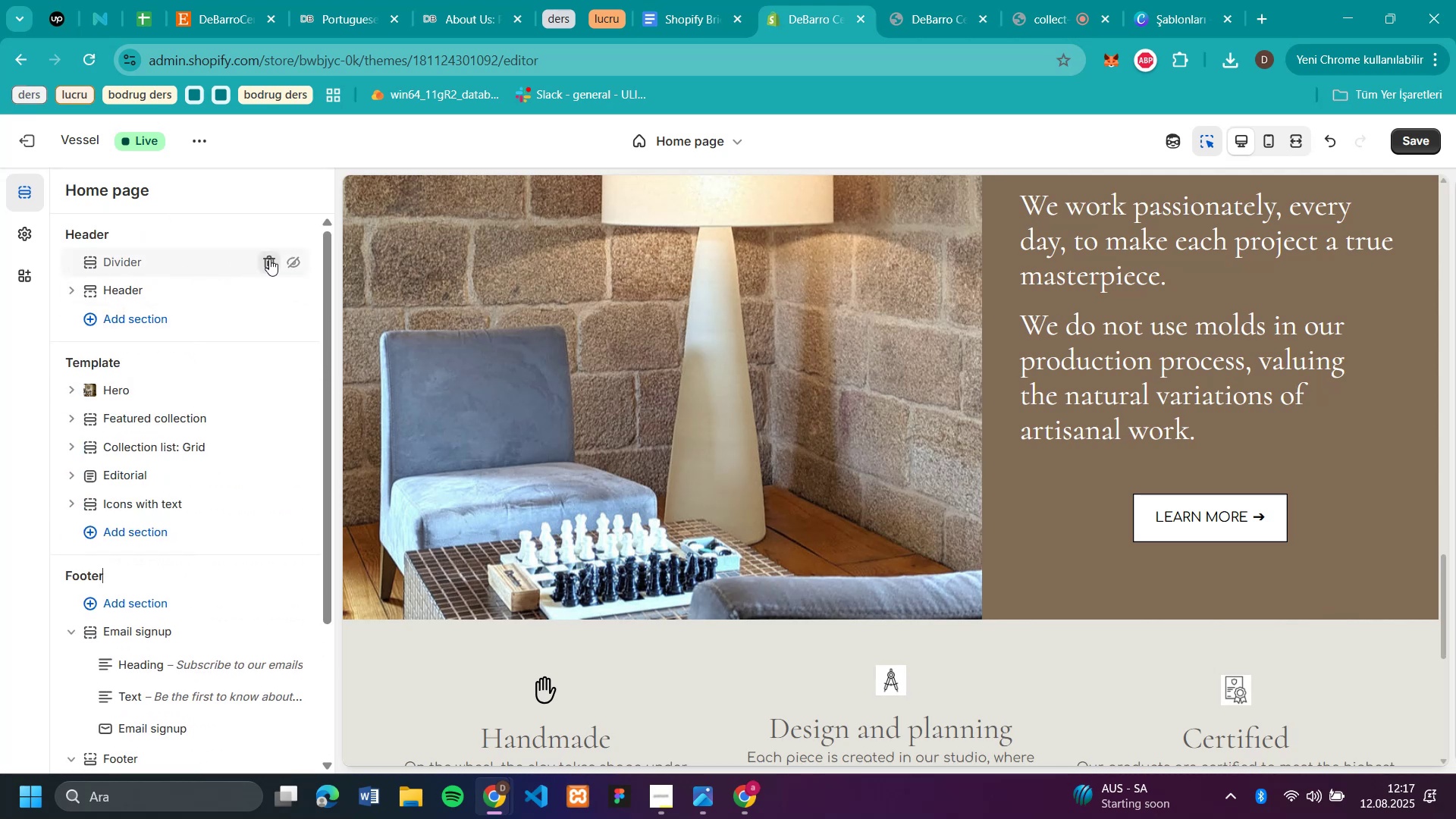 
left_click([269, 259])
 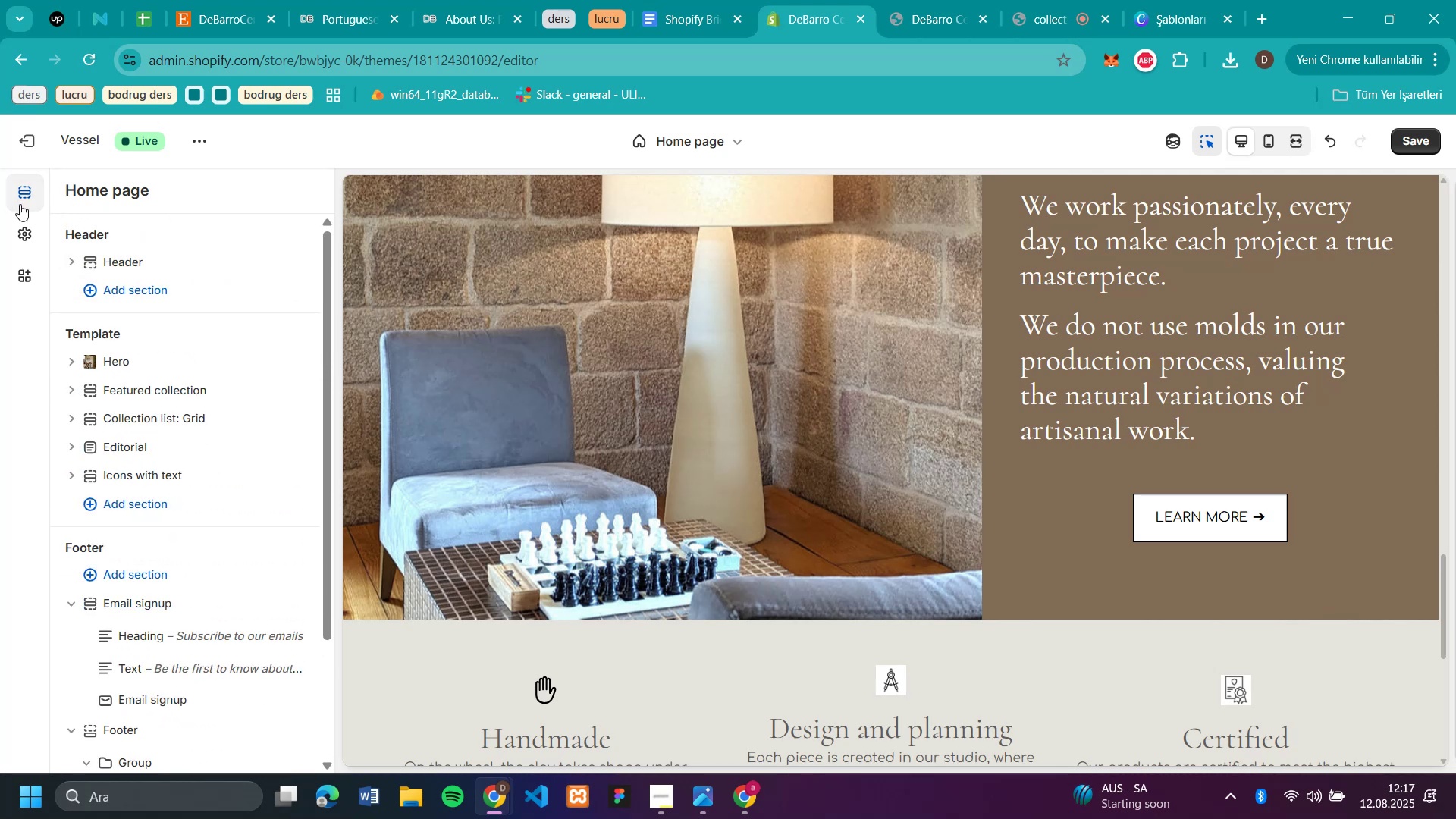 
left_click([24, 195])
 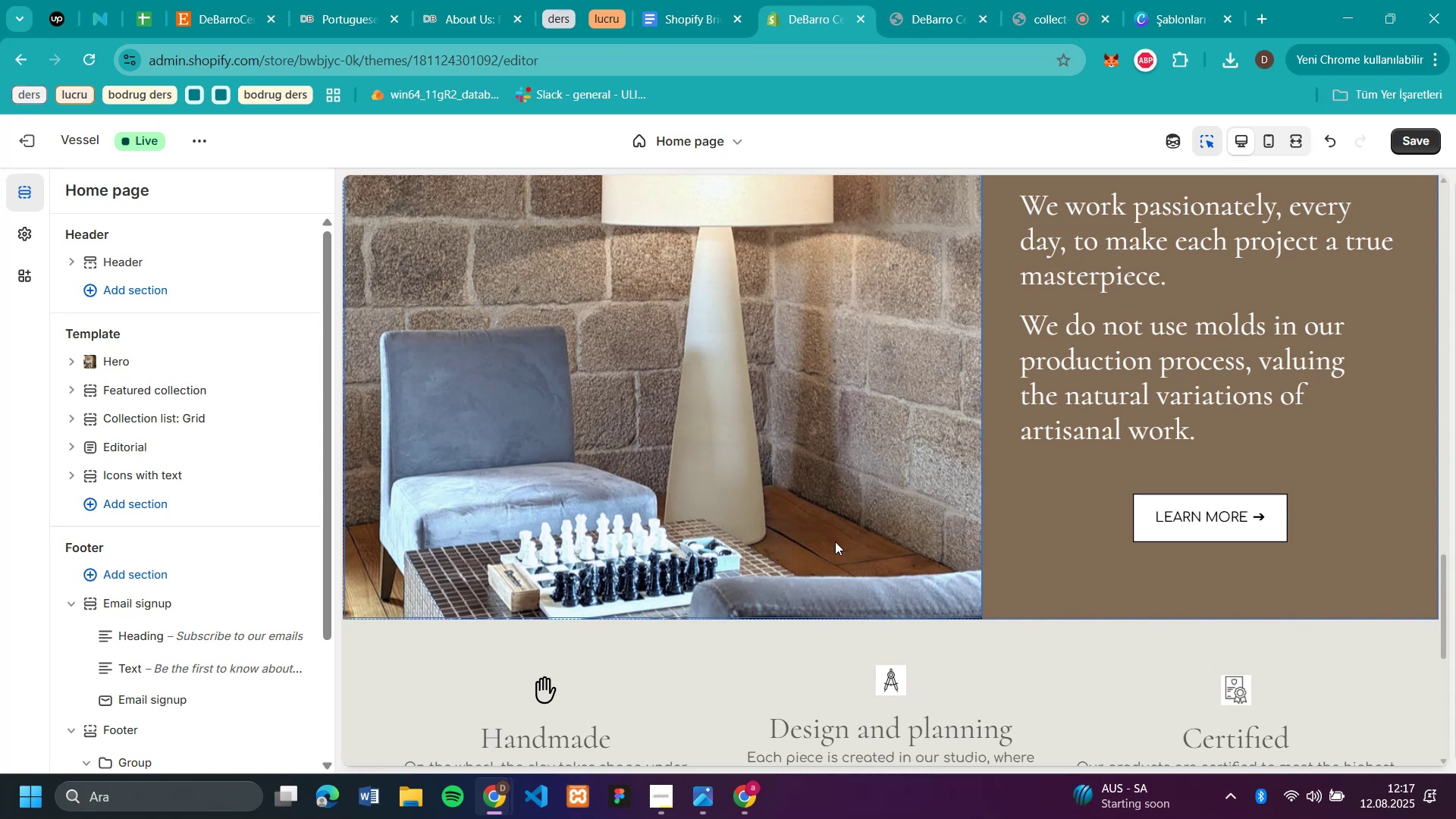 
left_click([159, 498])
 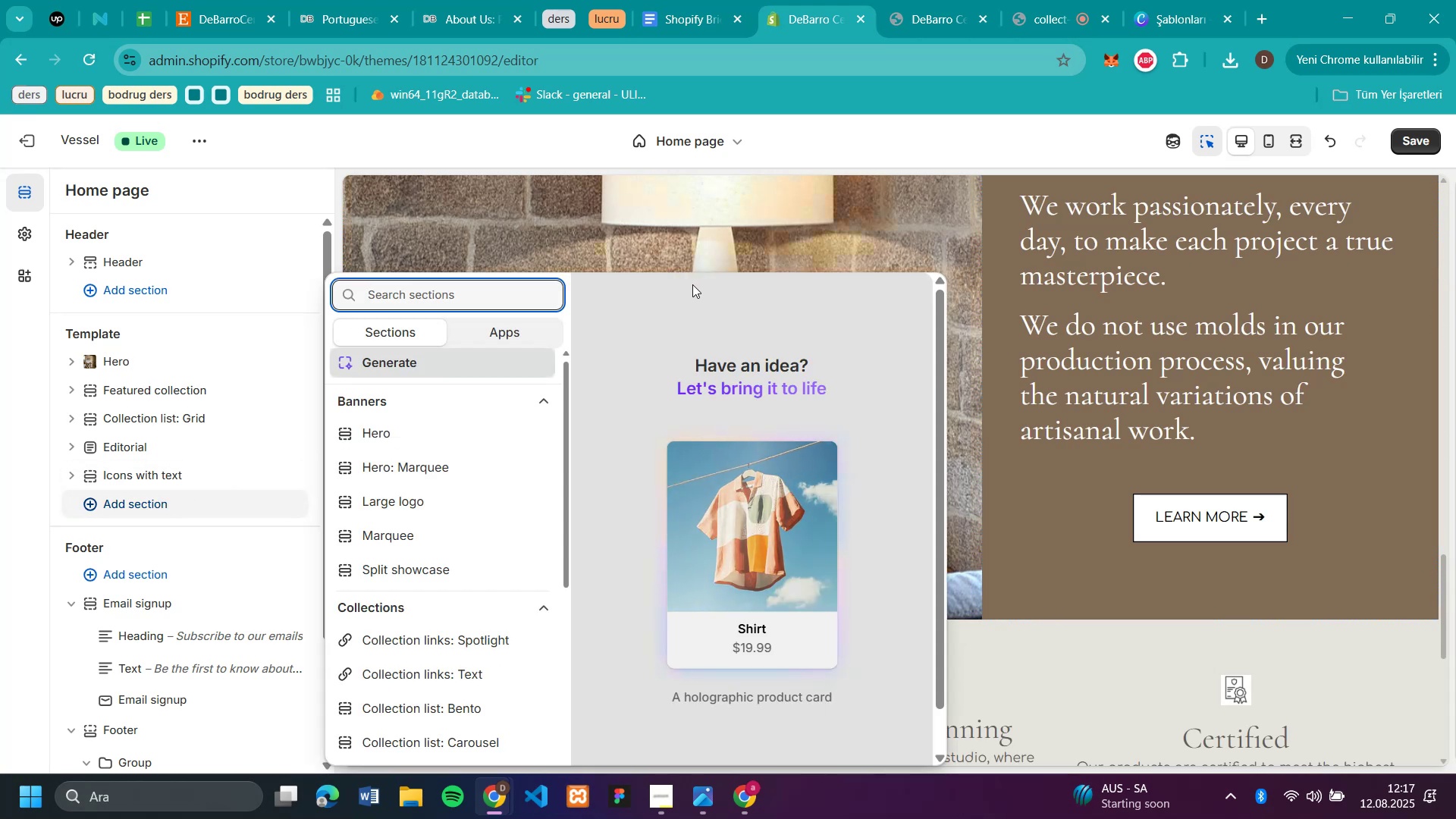 
scroll: coordinate [453, 681], scroll_direction: down, amount: 13.0
 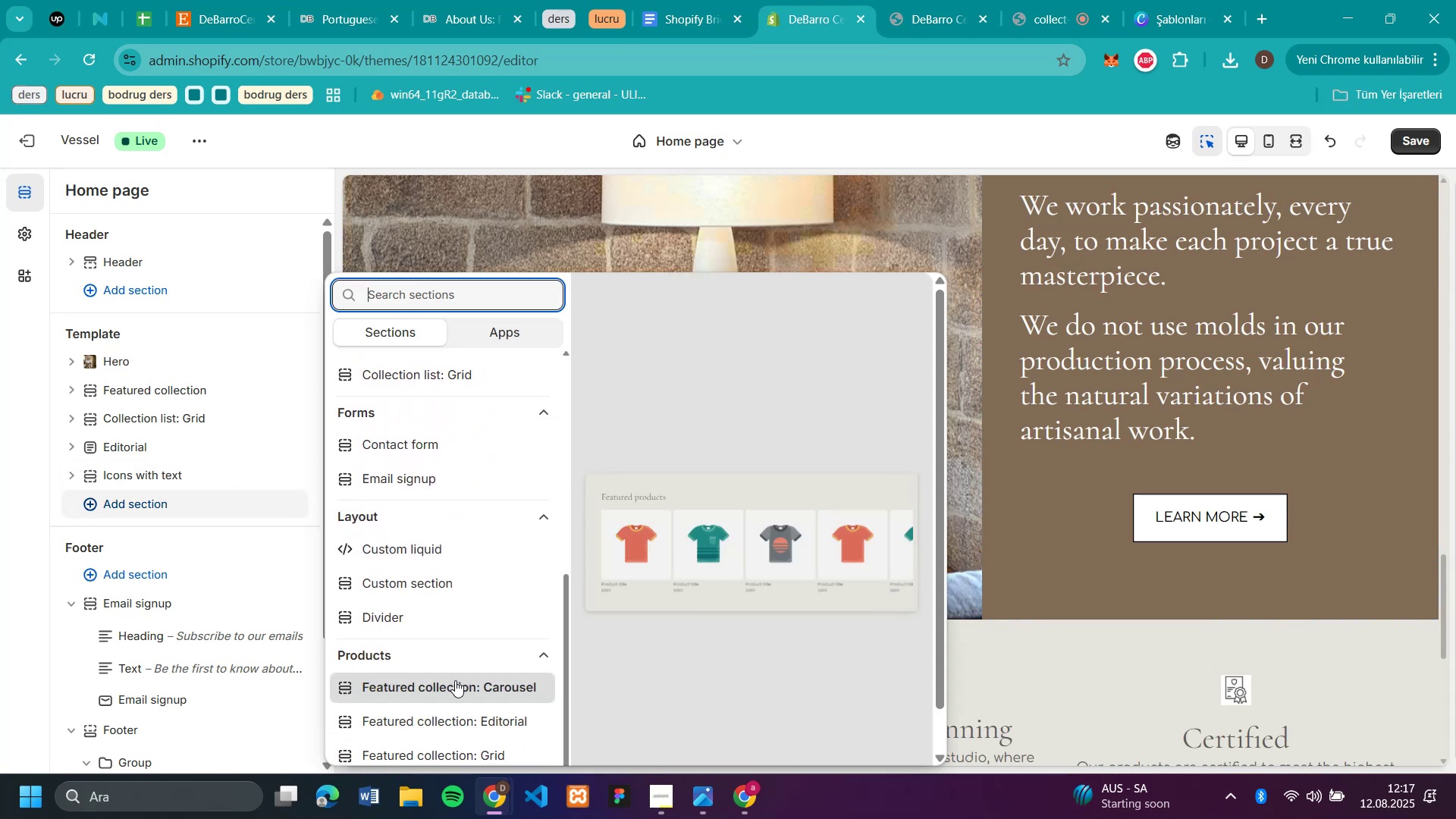 
left_click([455, 680])
 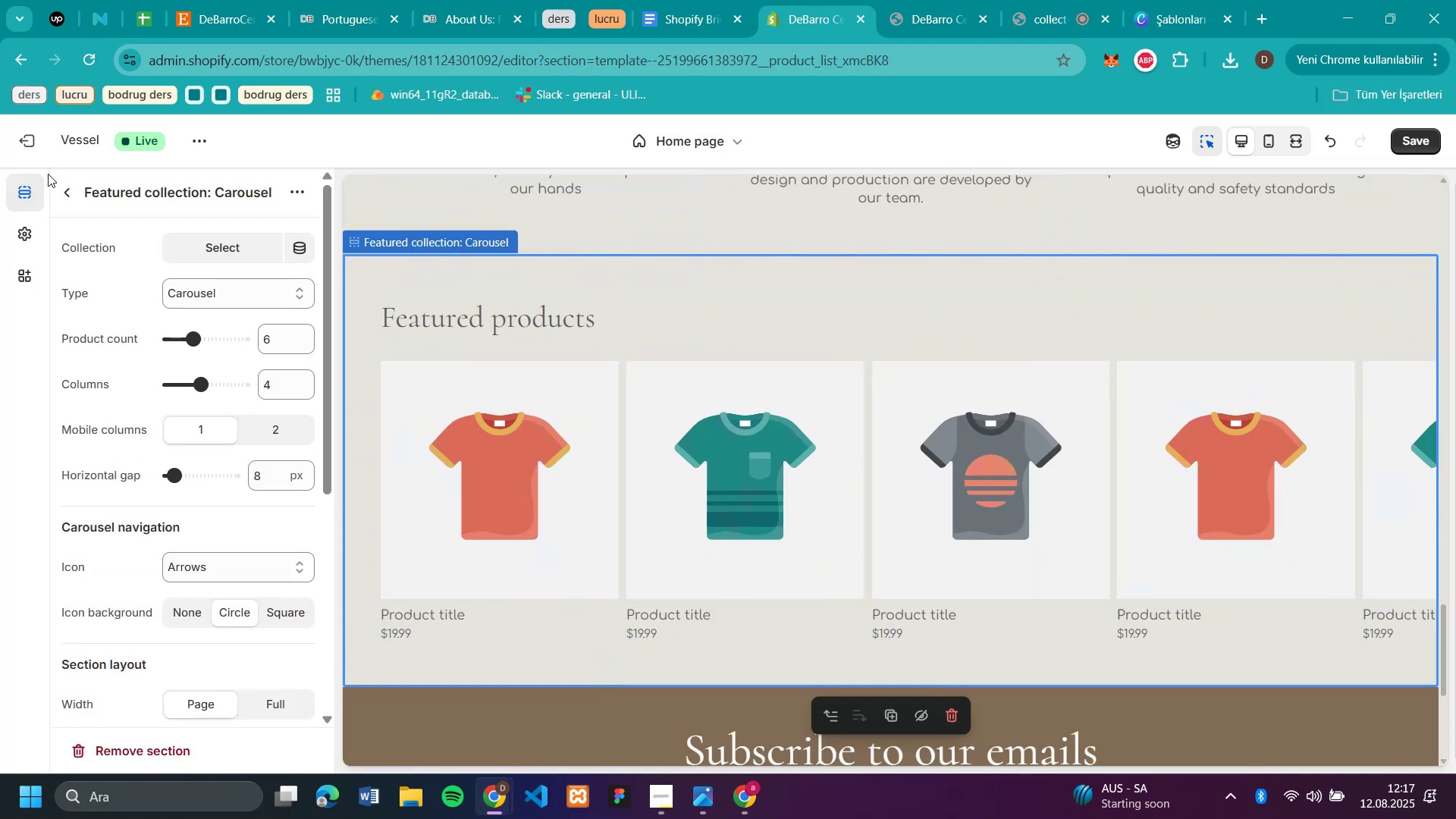 
wait(5.03)
 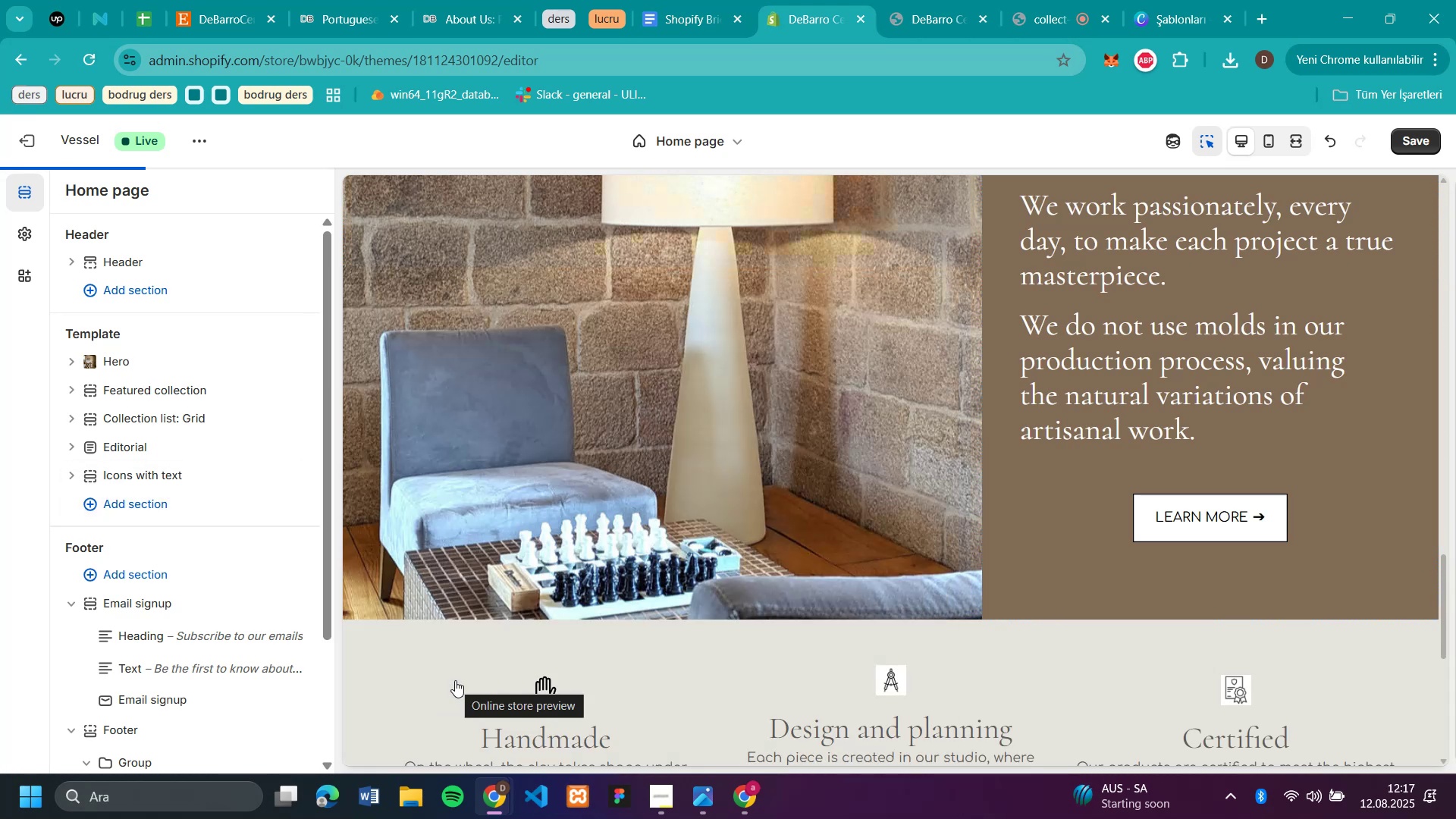 
left_click([74, 188])
 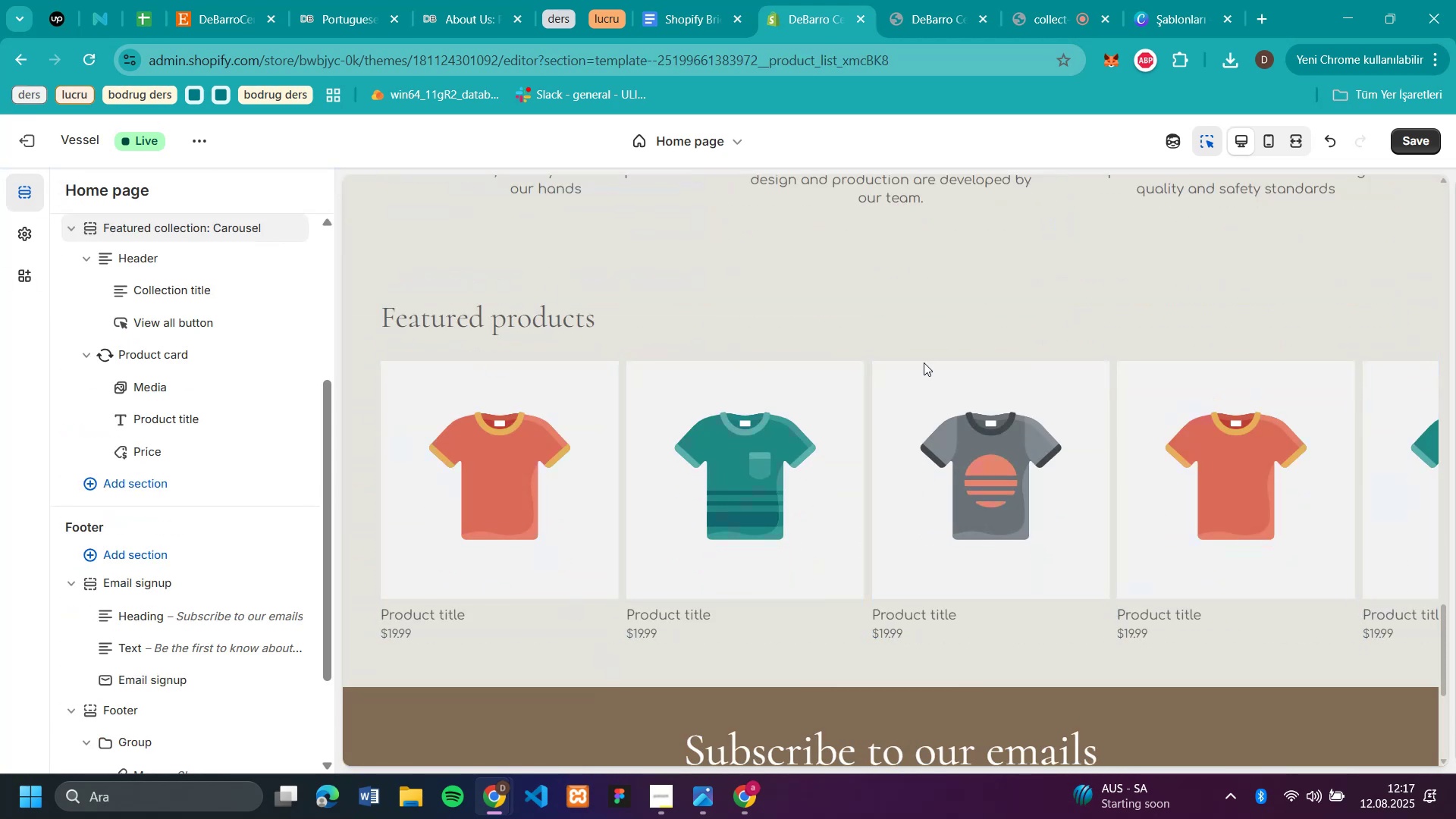 
scroll: coordinate [142, 371], scroll_direction: up, amount: 30.0
 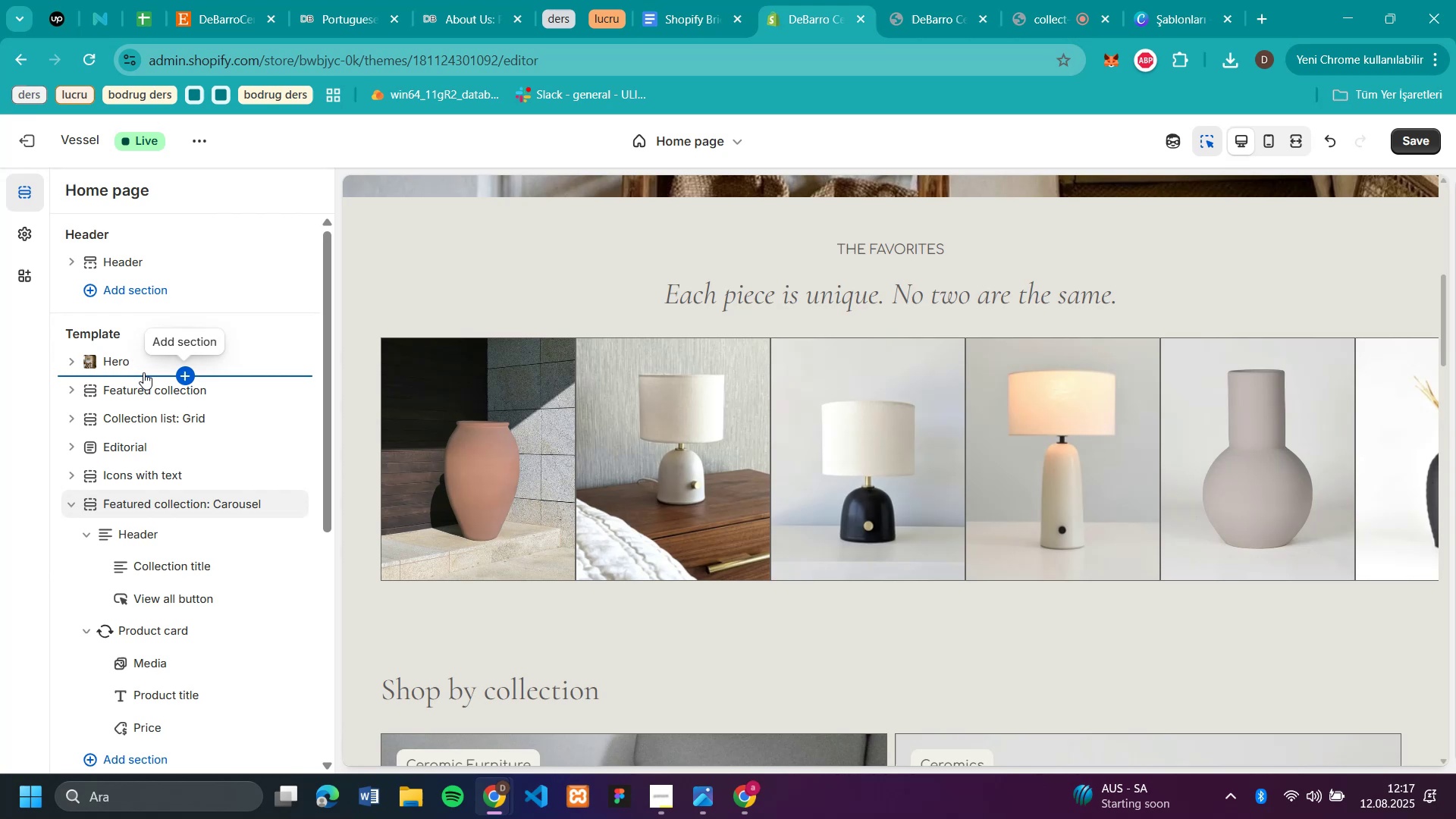 
mouse_move([146, 394])
 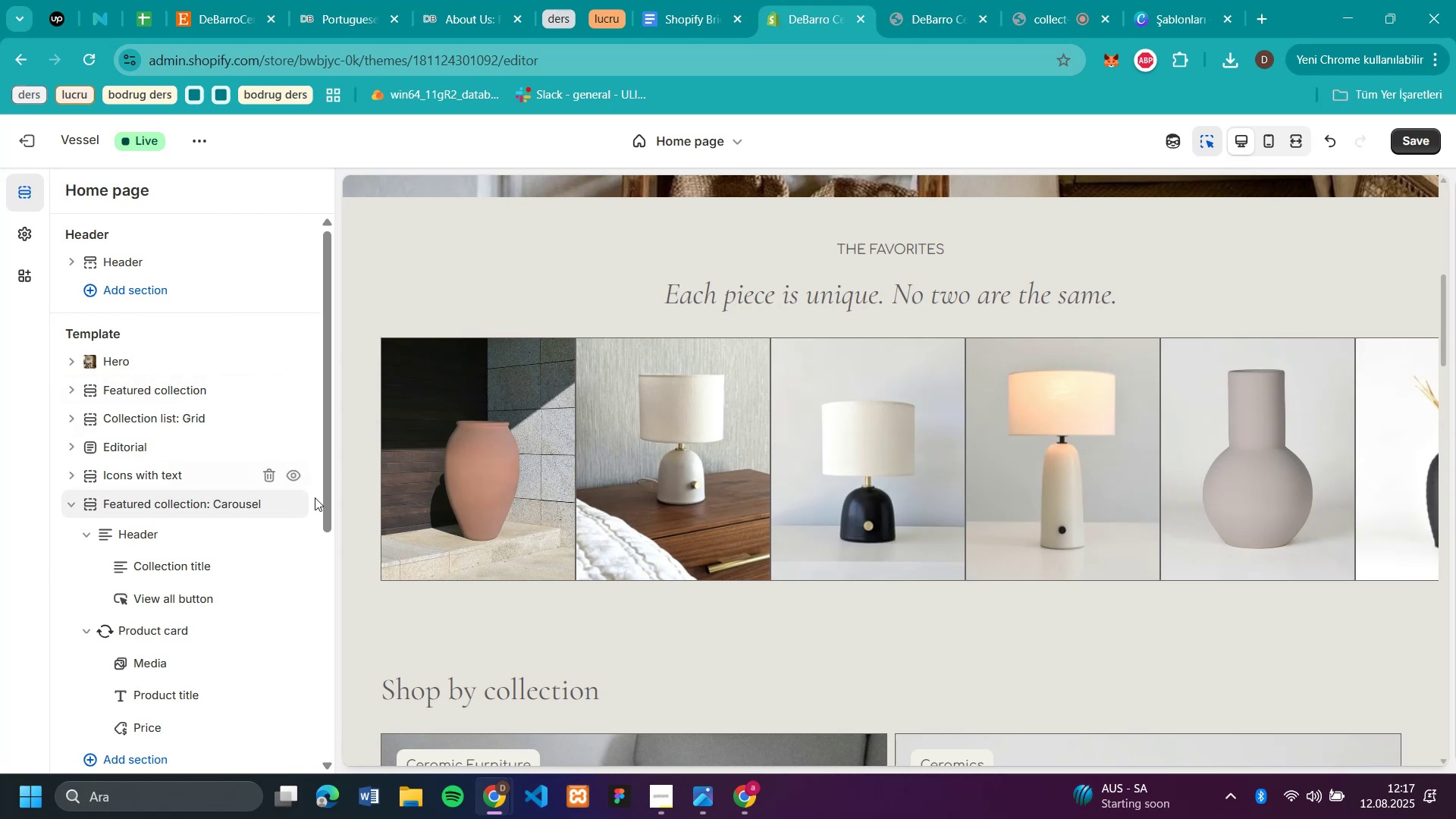 
mouse_move([528, 532])
 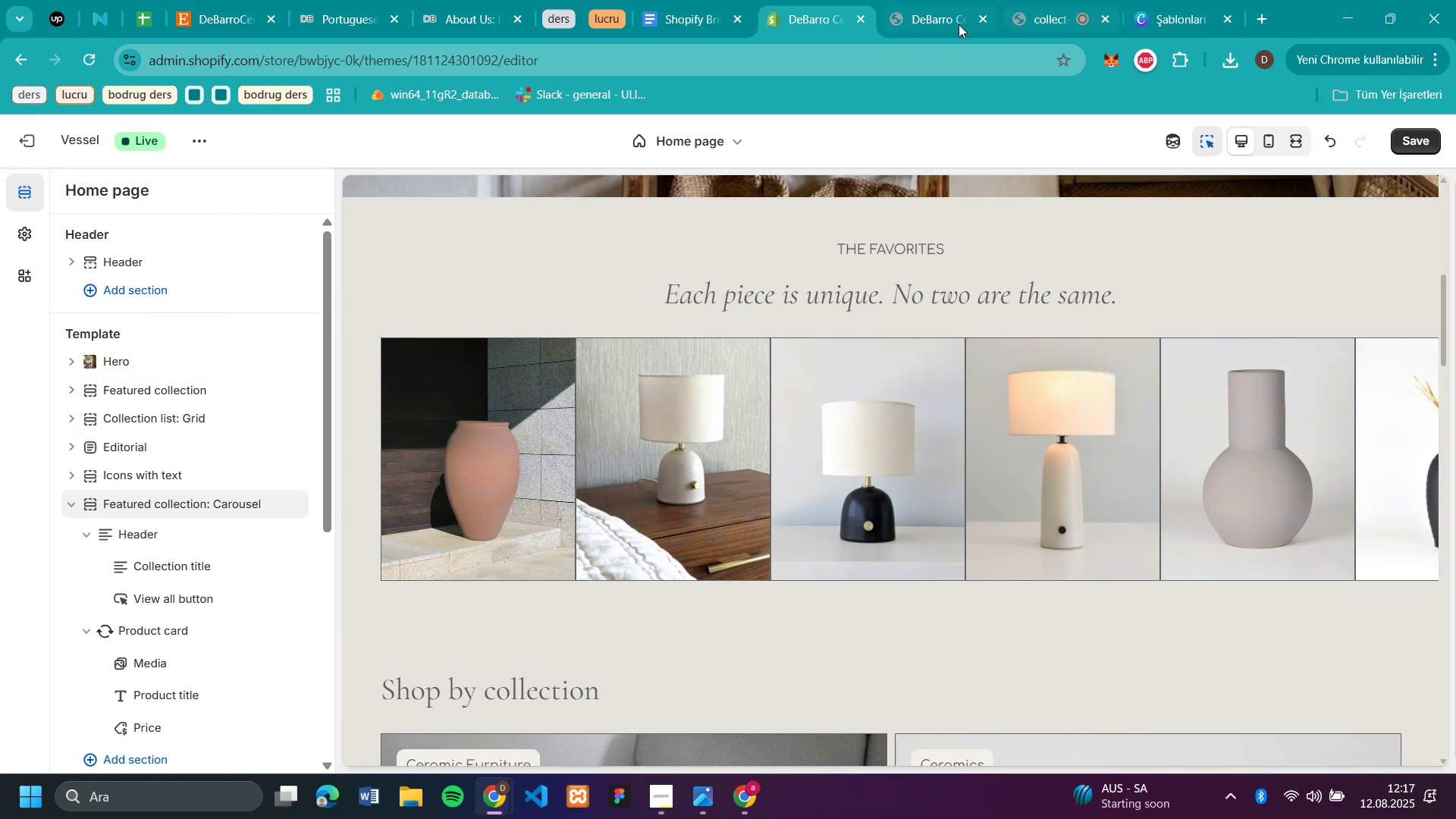 
left_click([930, 20])
 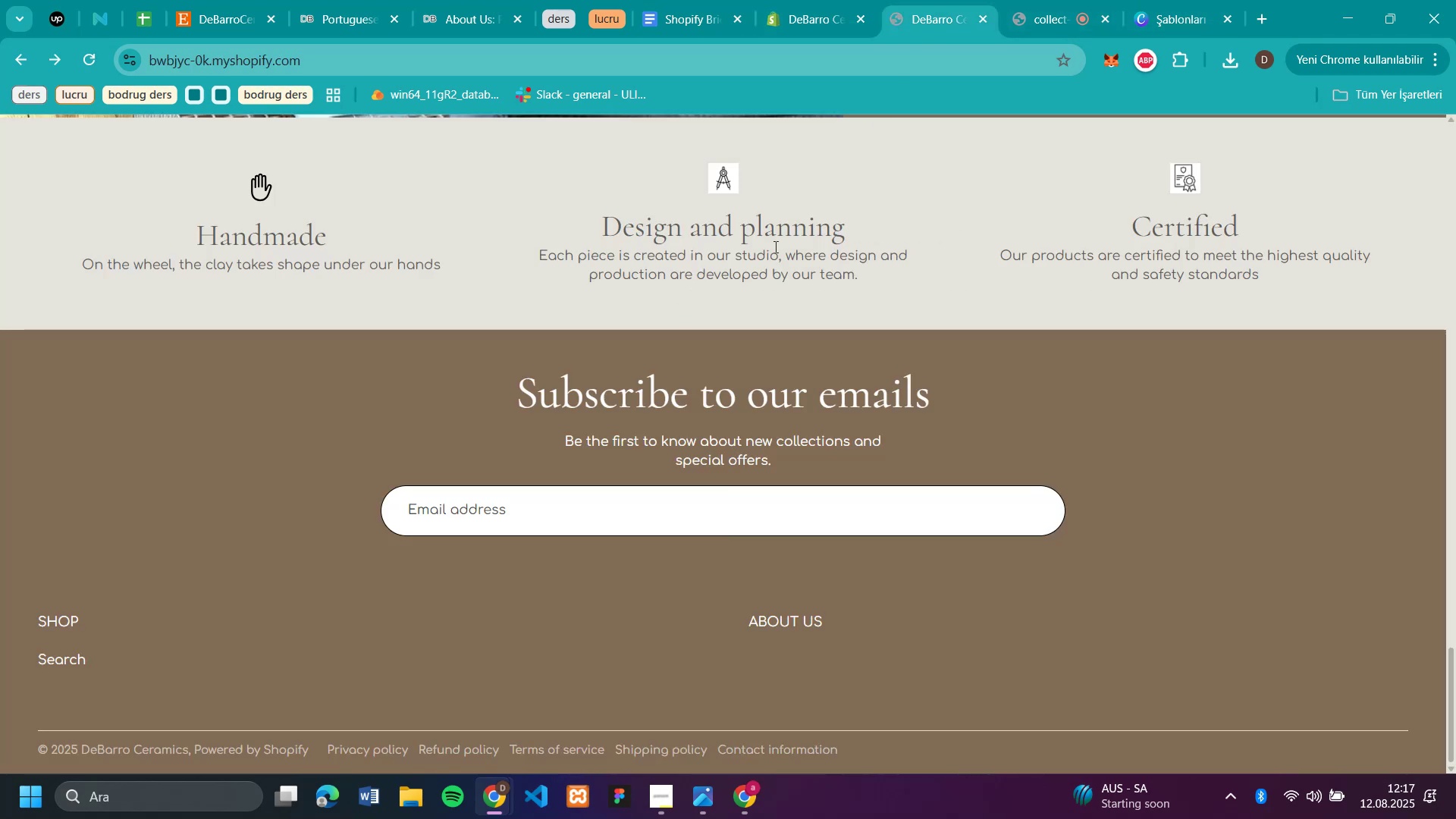 
scroll: coordinate [701, 359], scroll_direction: up, amount: 24.0
 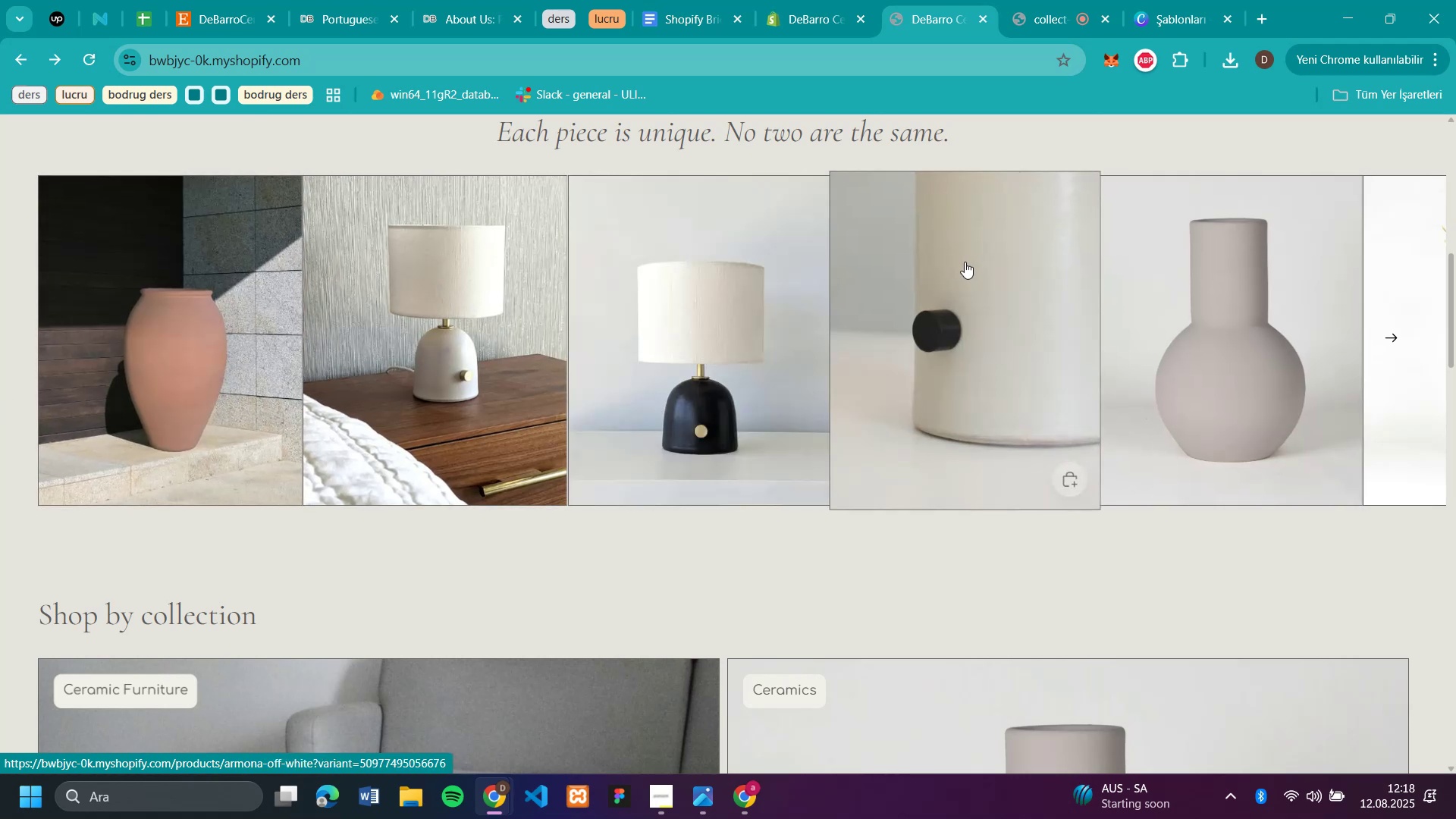 
wait(5.82)
 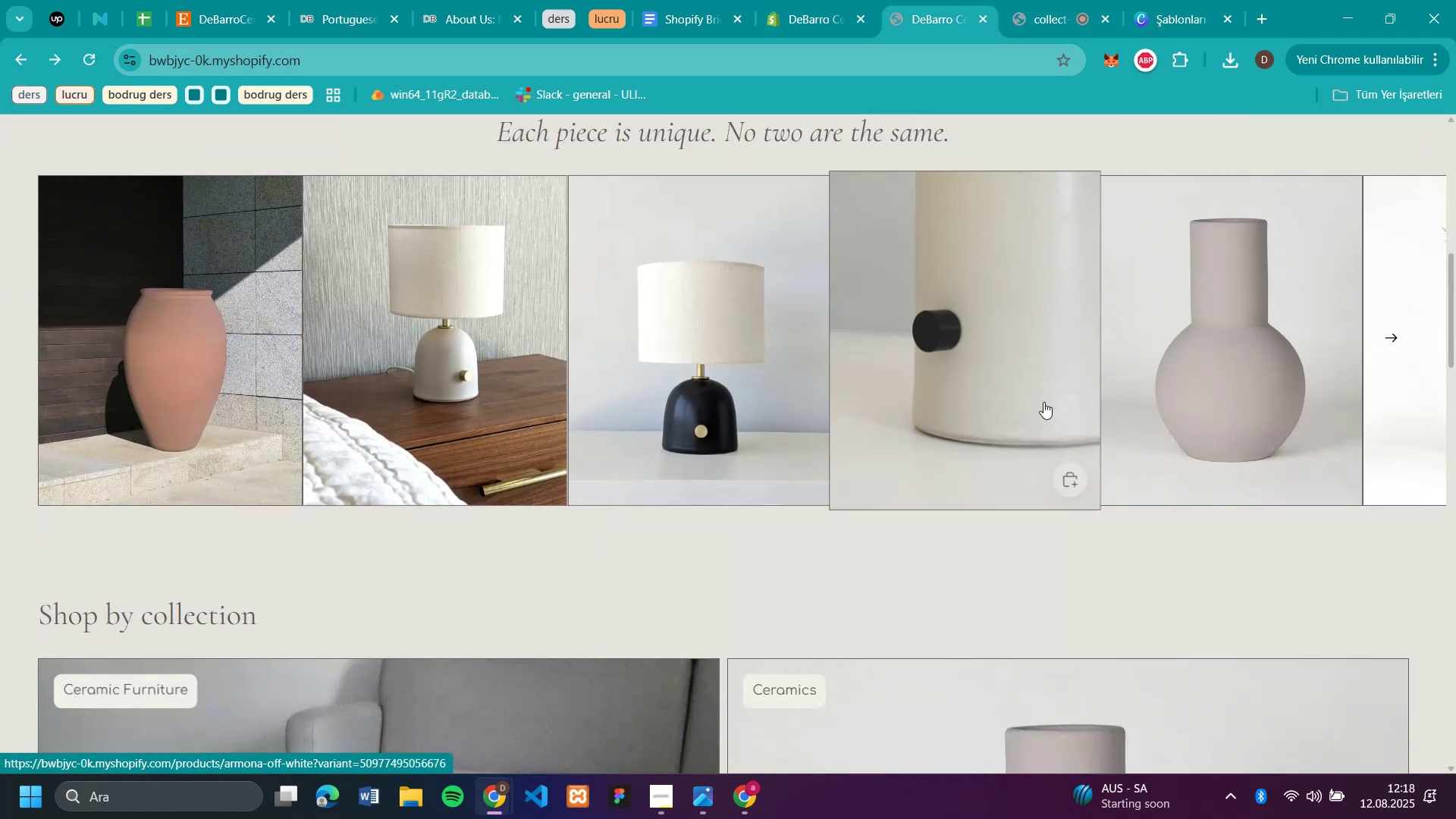 
left_click([802, 20])
 